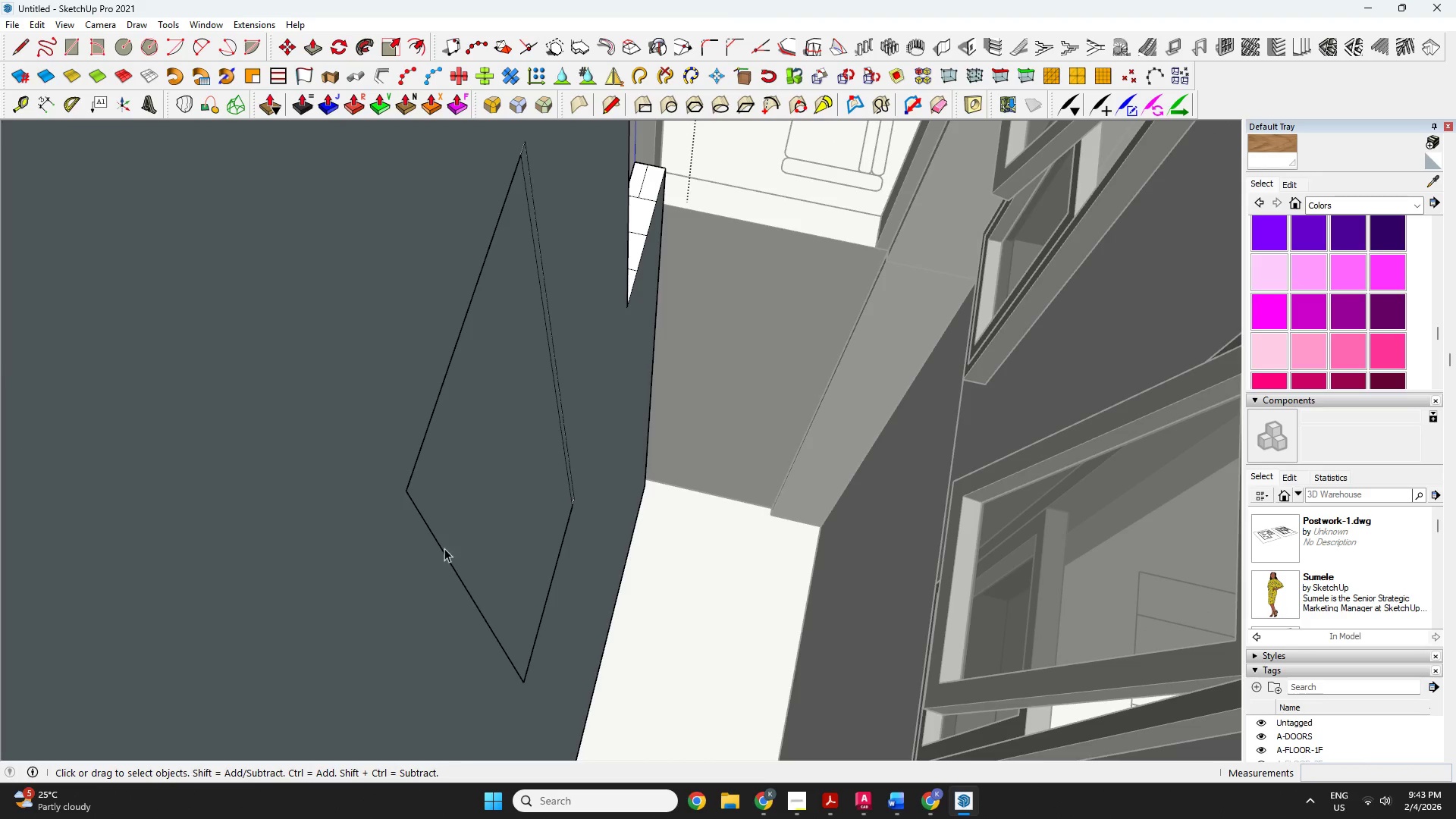 
key(Space)
 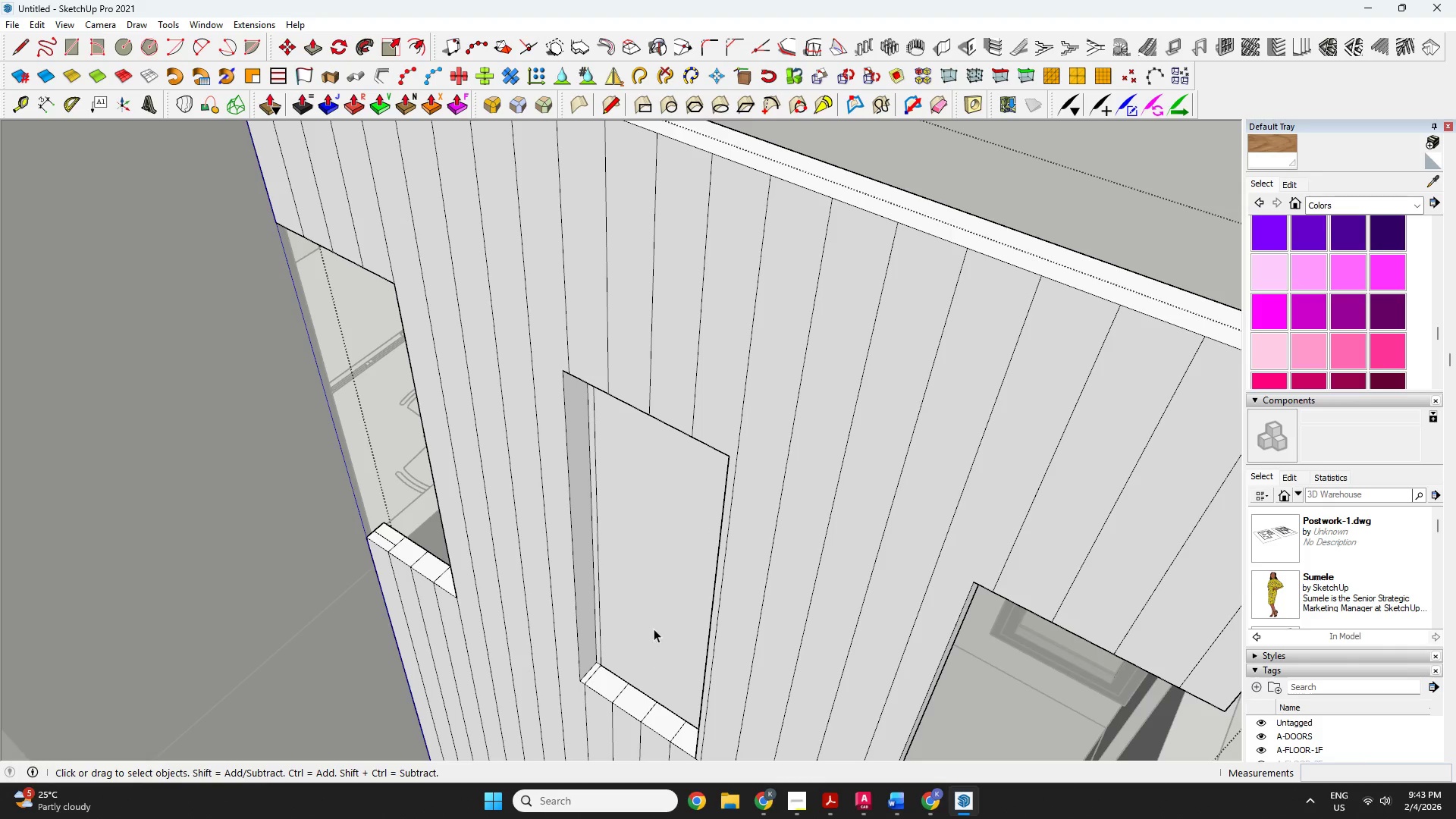 
scroll: coordinate [980, 160], scroll_direction: down, amount: 7.0
 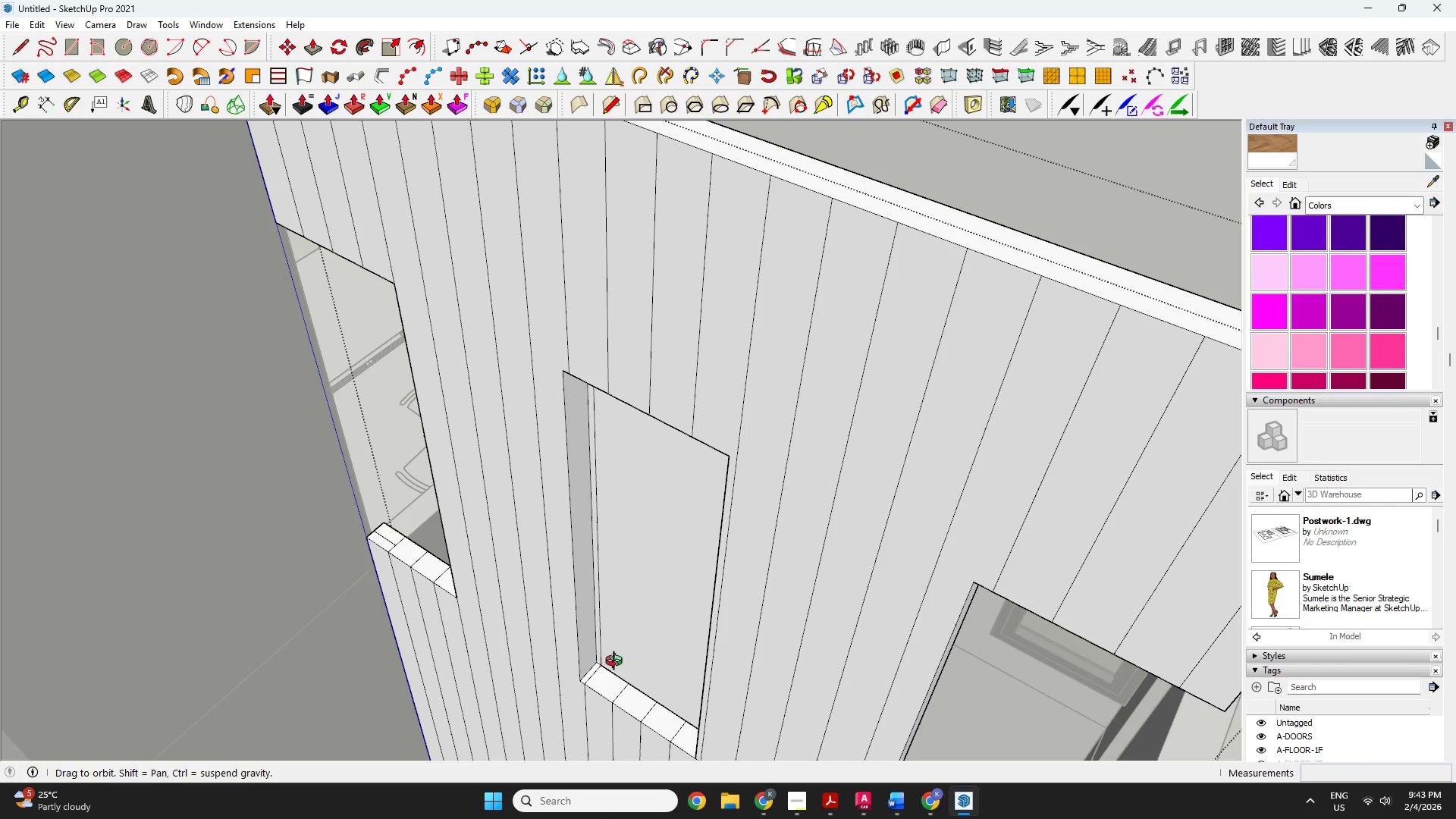 
left_click([654, 627])
 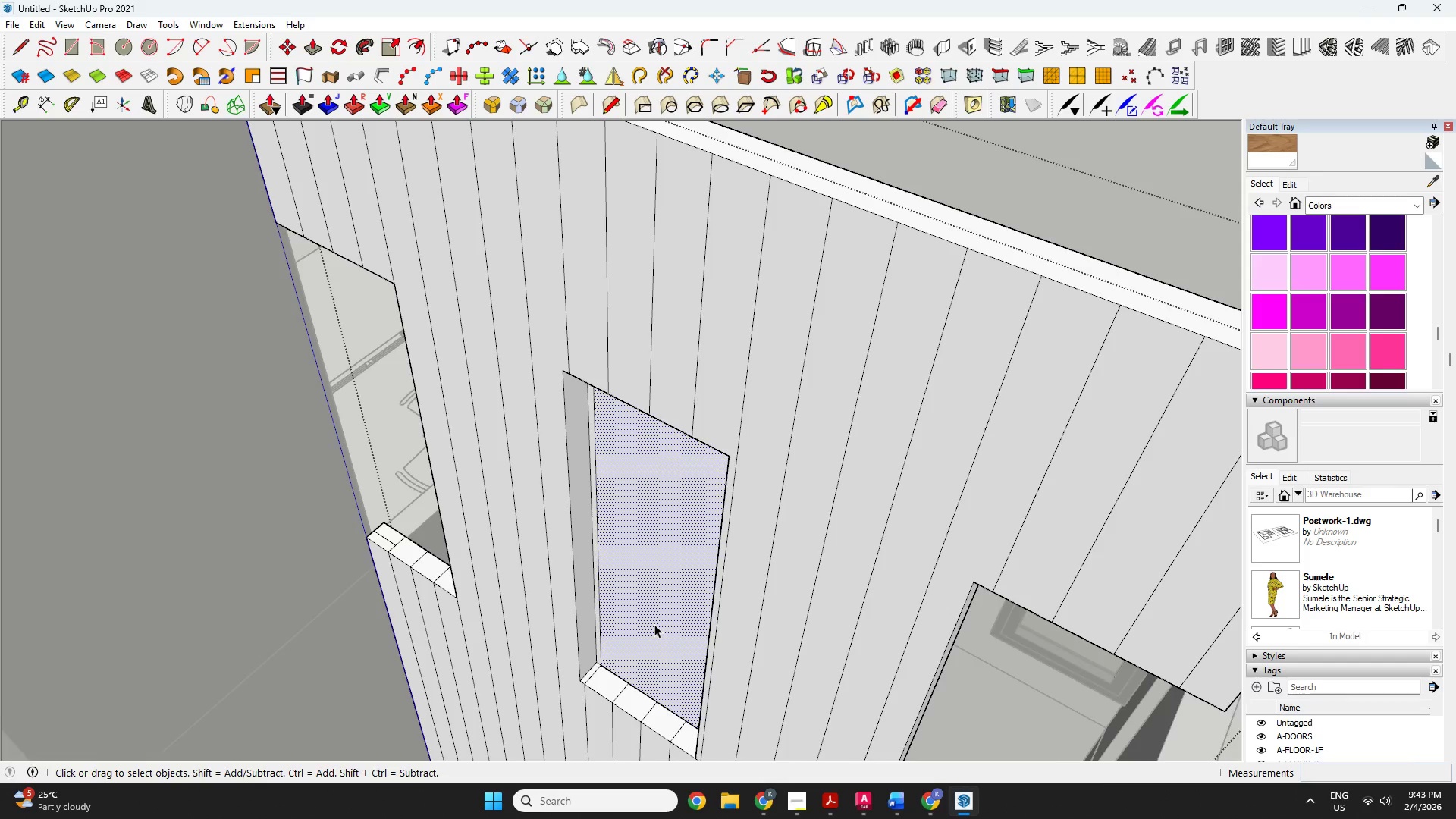 
key(Delete)
 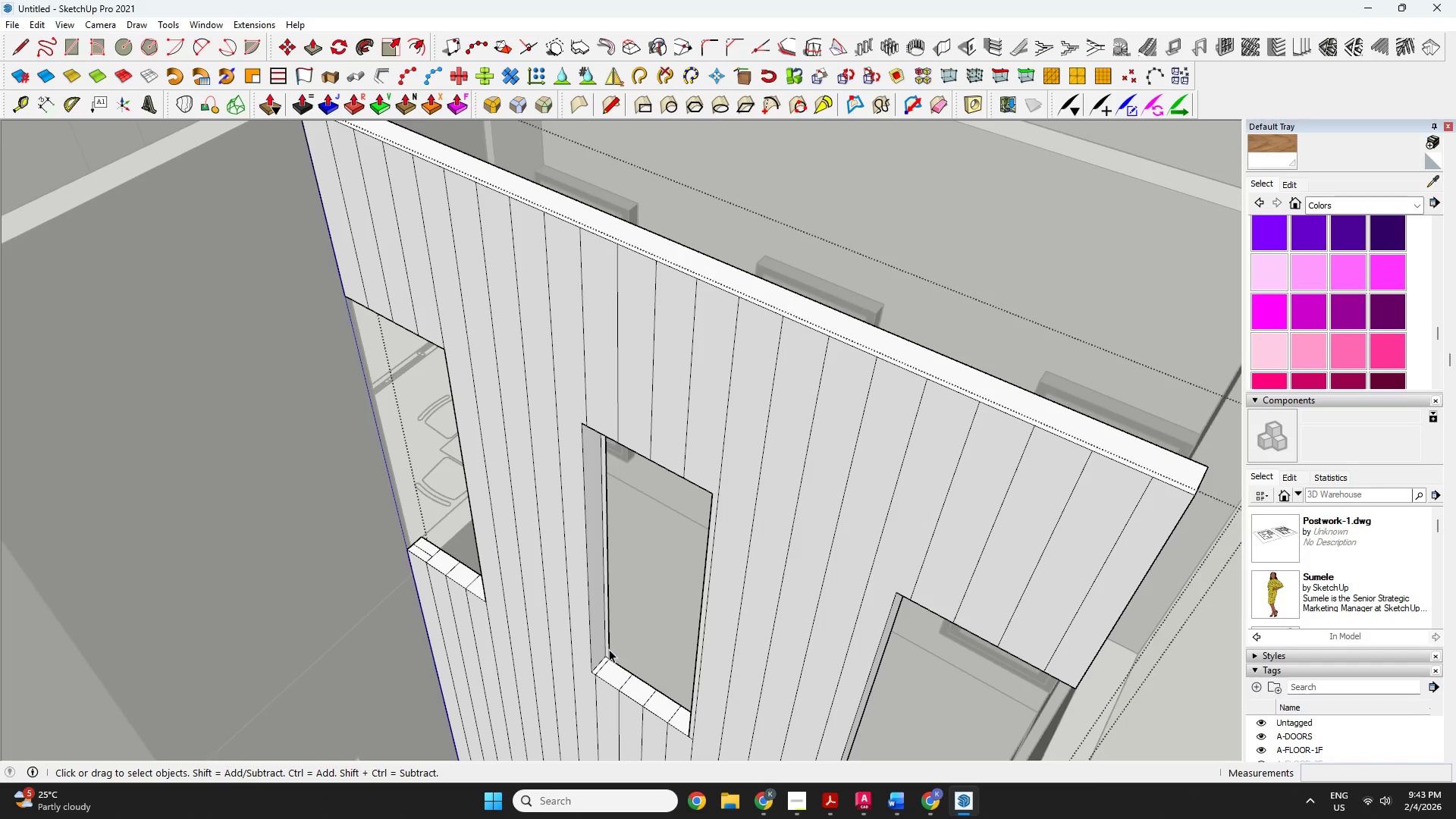 
scroll: coordinate [654, 626], scroll_direction: down, amount: 2.0
 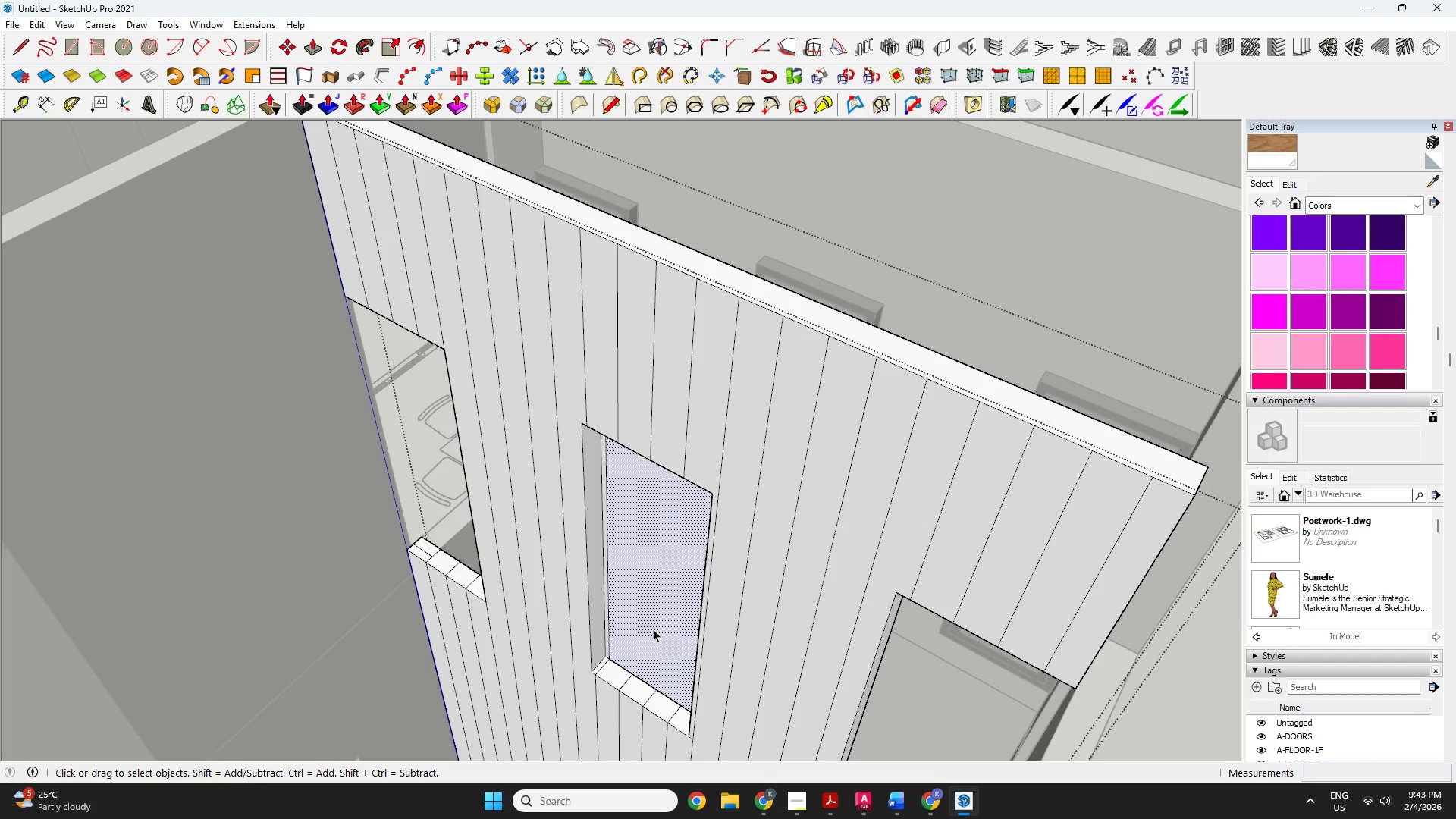 
key(Delete)
 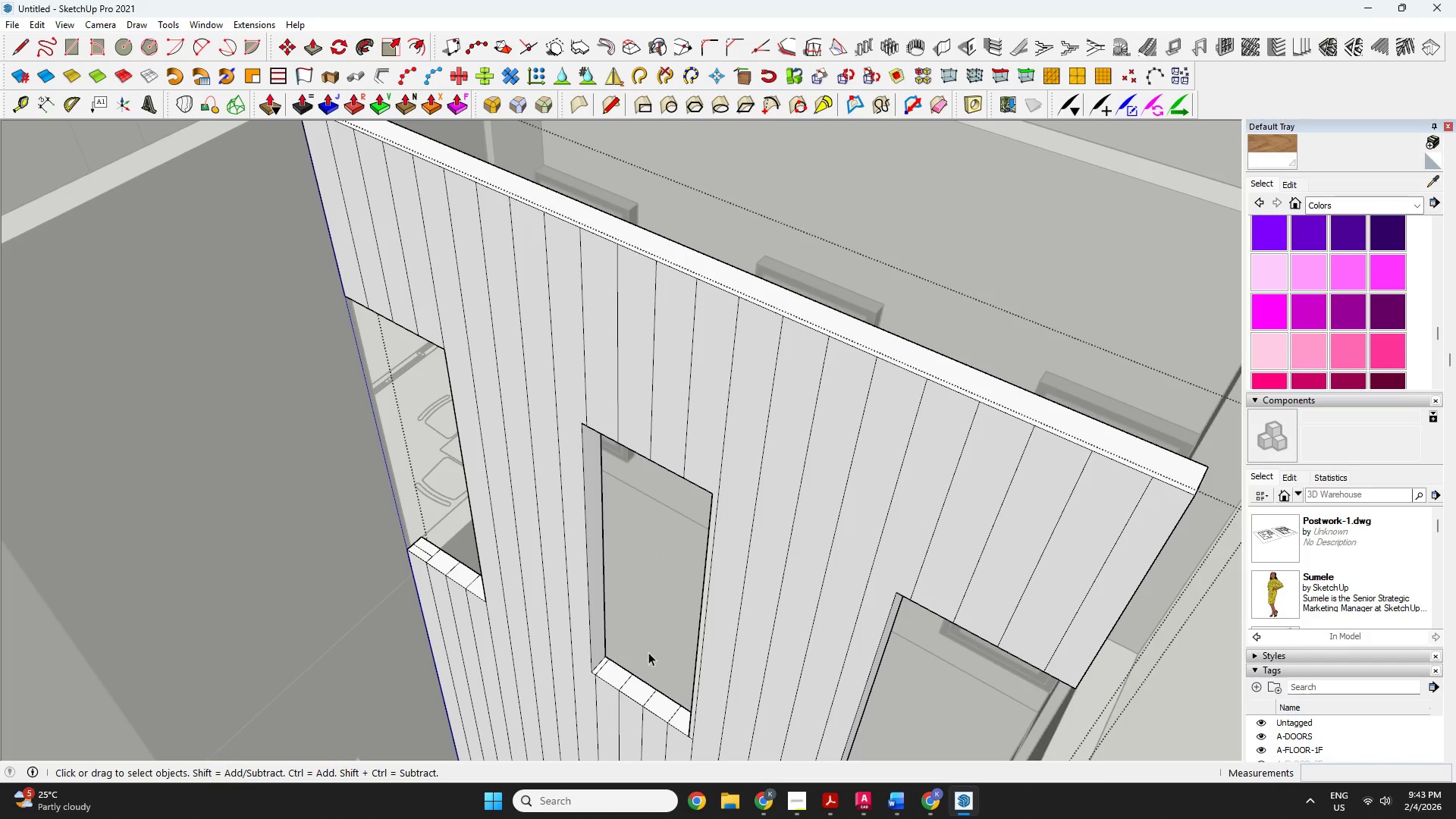 
scroll: coordinate [667, 654], scroll_direction: down, amount: 3.0
 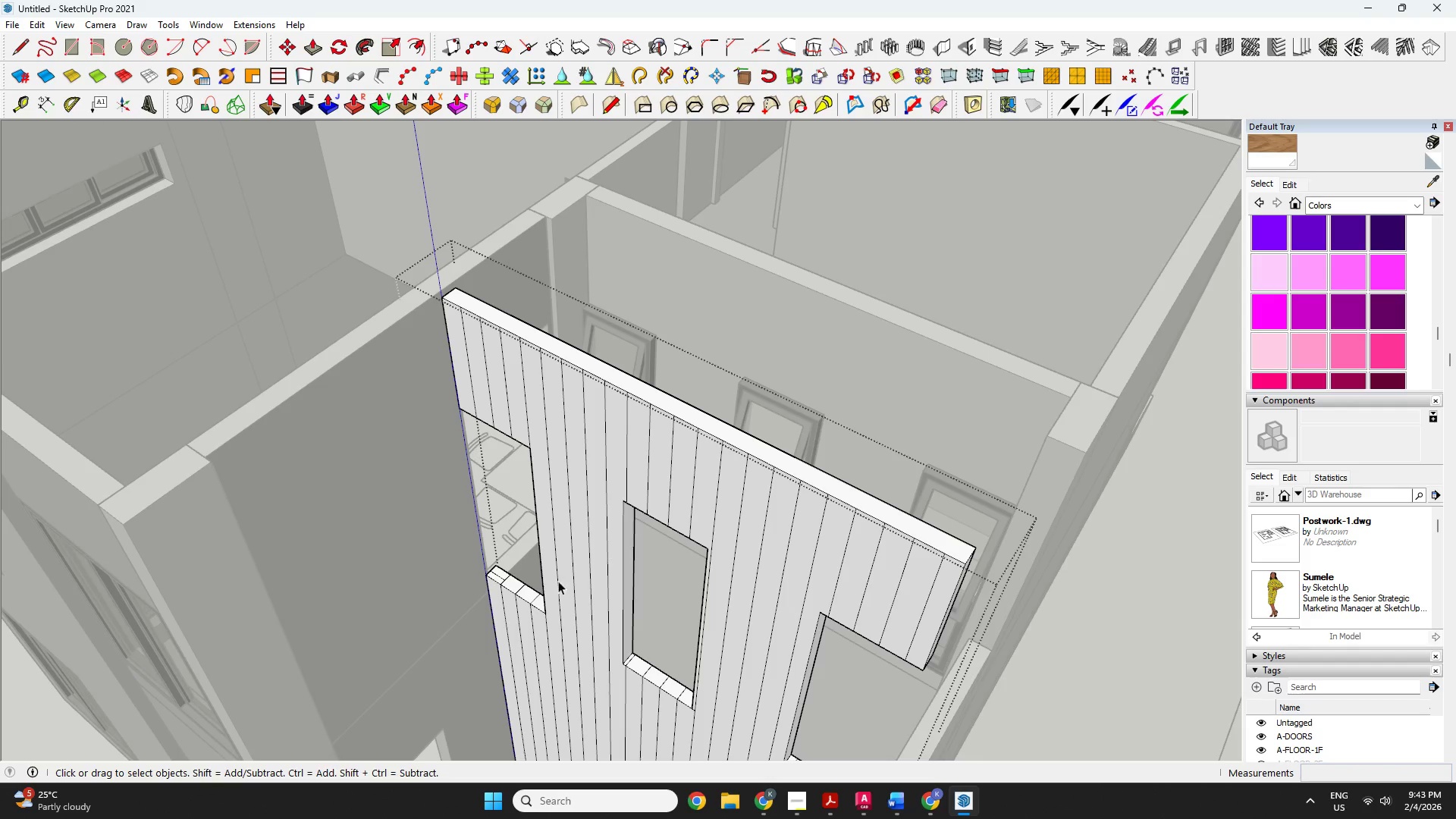 
scroll: coordinate [494, 580], scroll_direction: up, amount: 4.0
 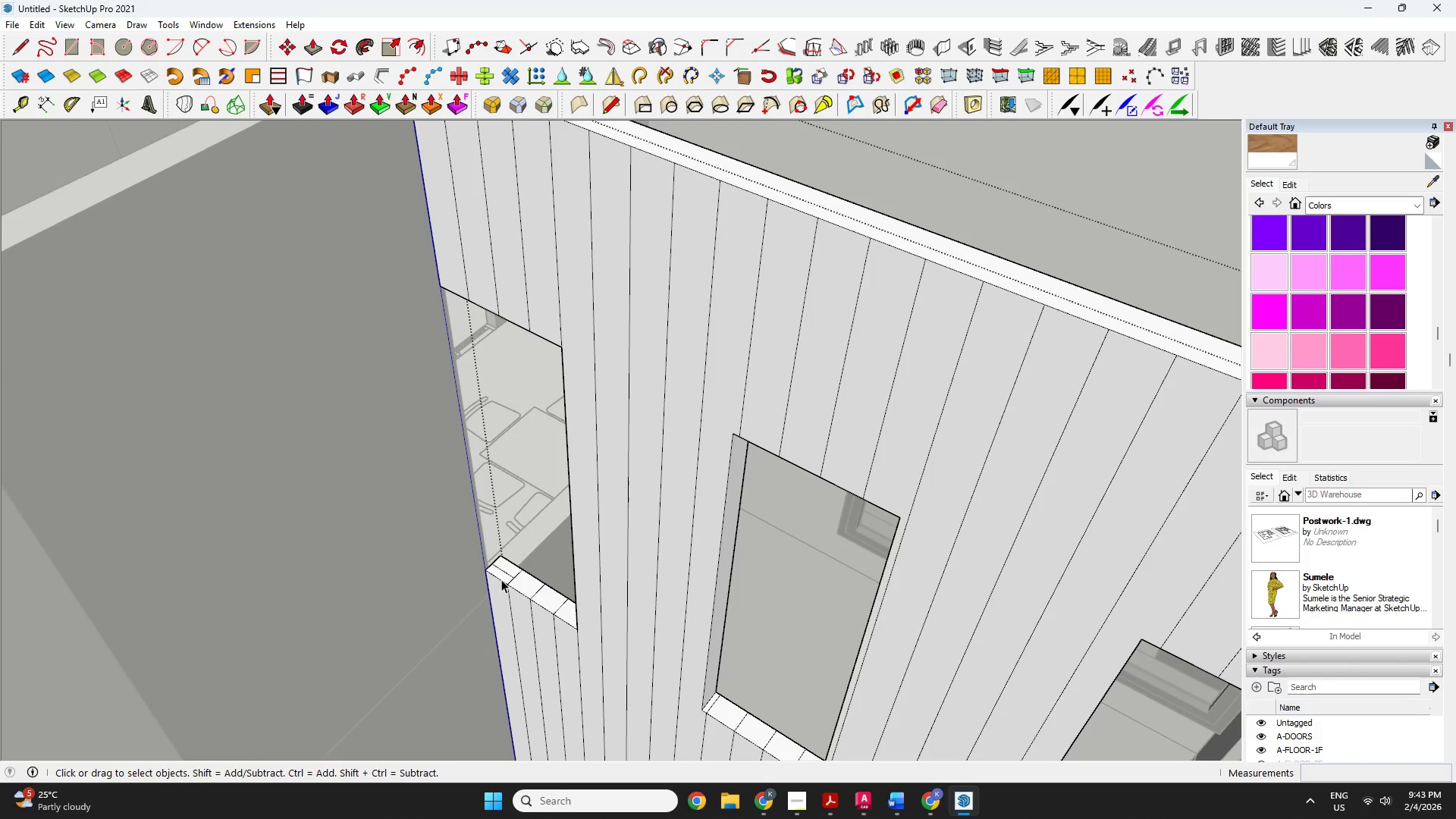 
key(P)
 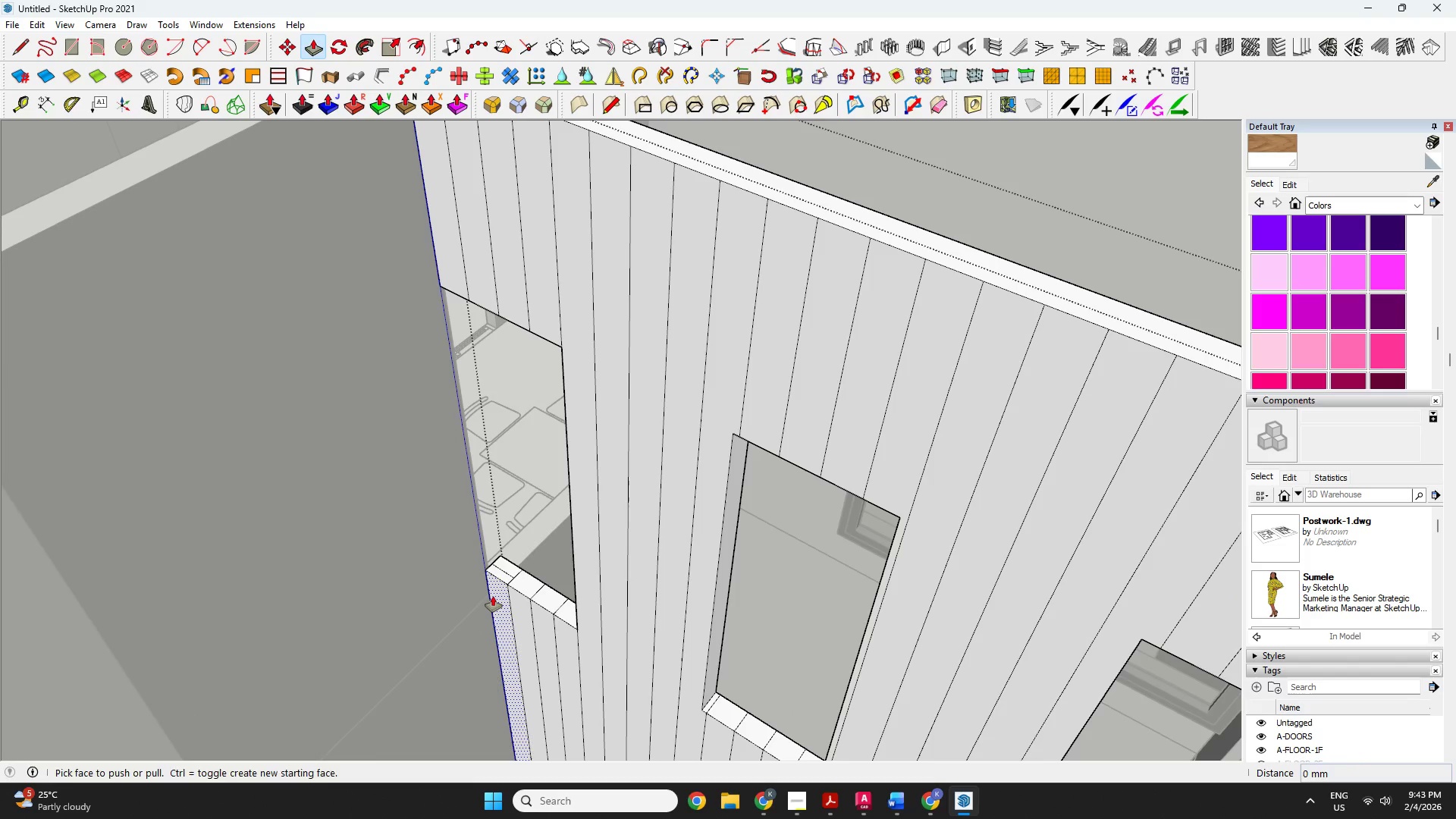 
left_click([493, 596])
 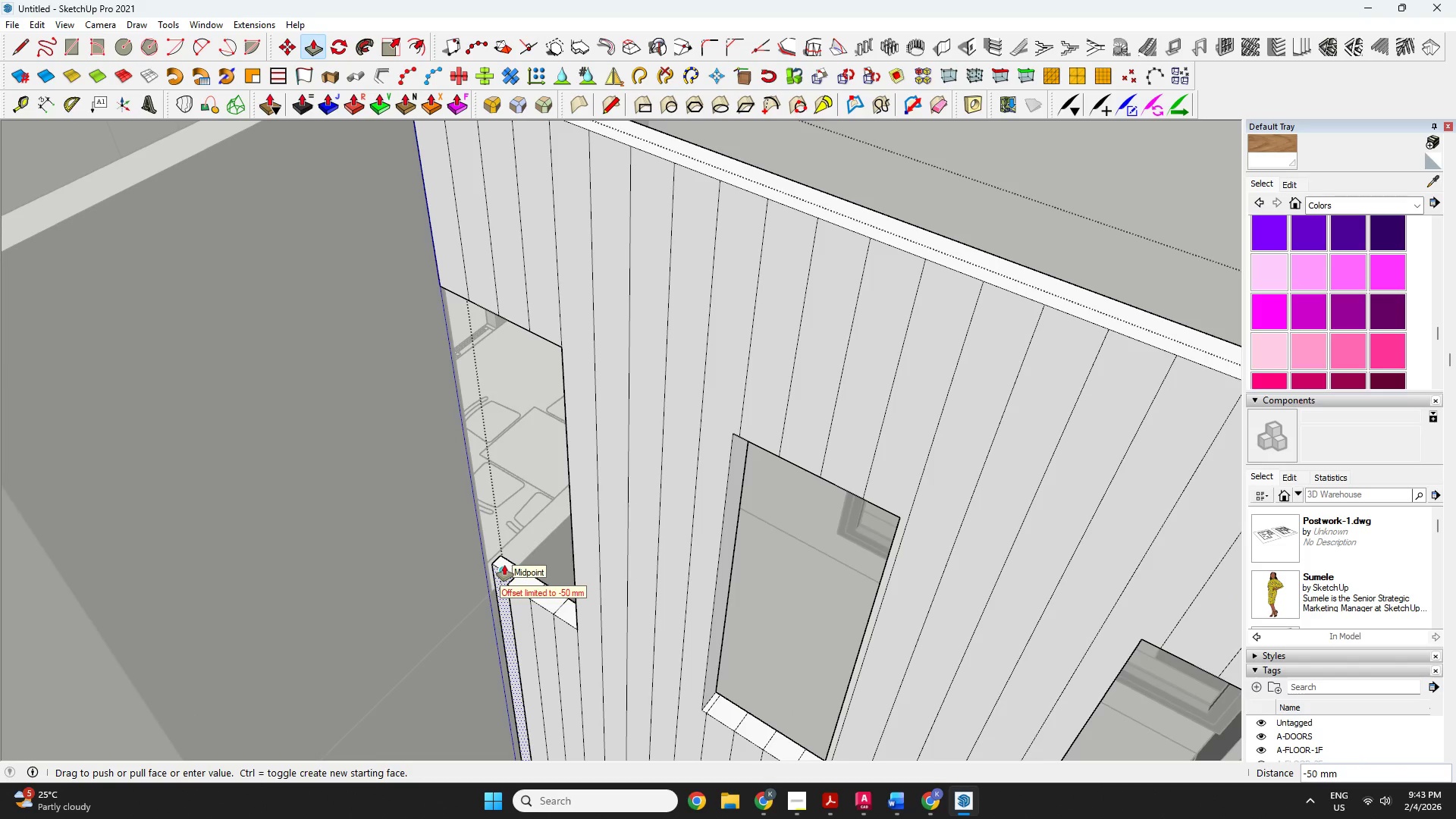 
key(Escape)
 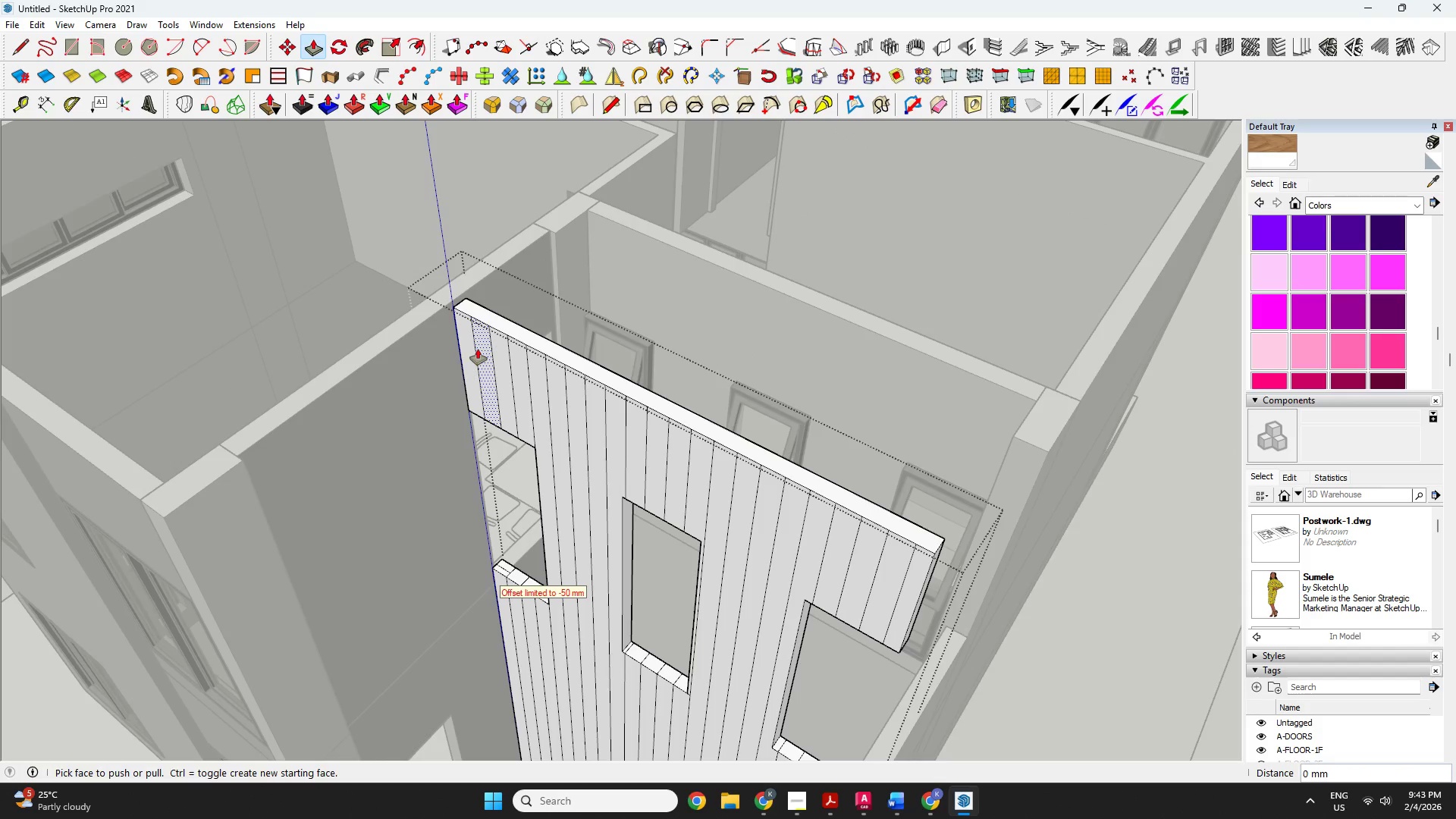 
scroll: coordinate [504, 565], scroll_direction: down, amount: 5.0
 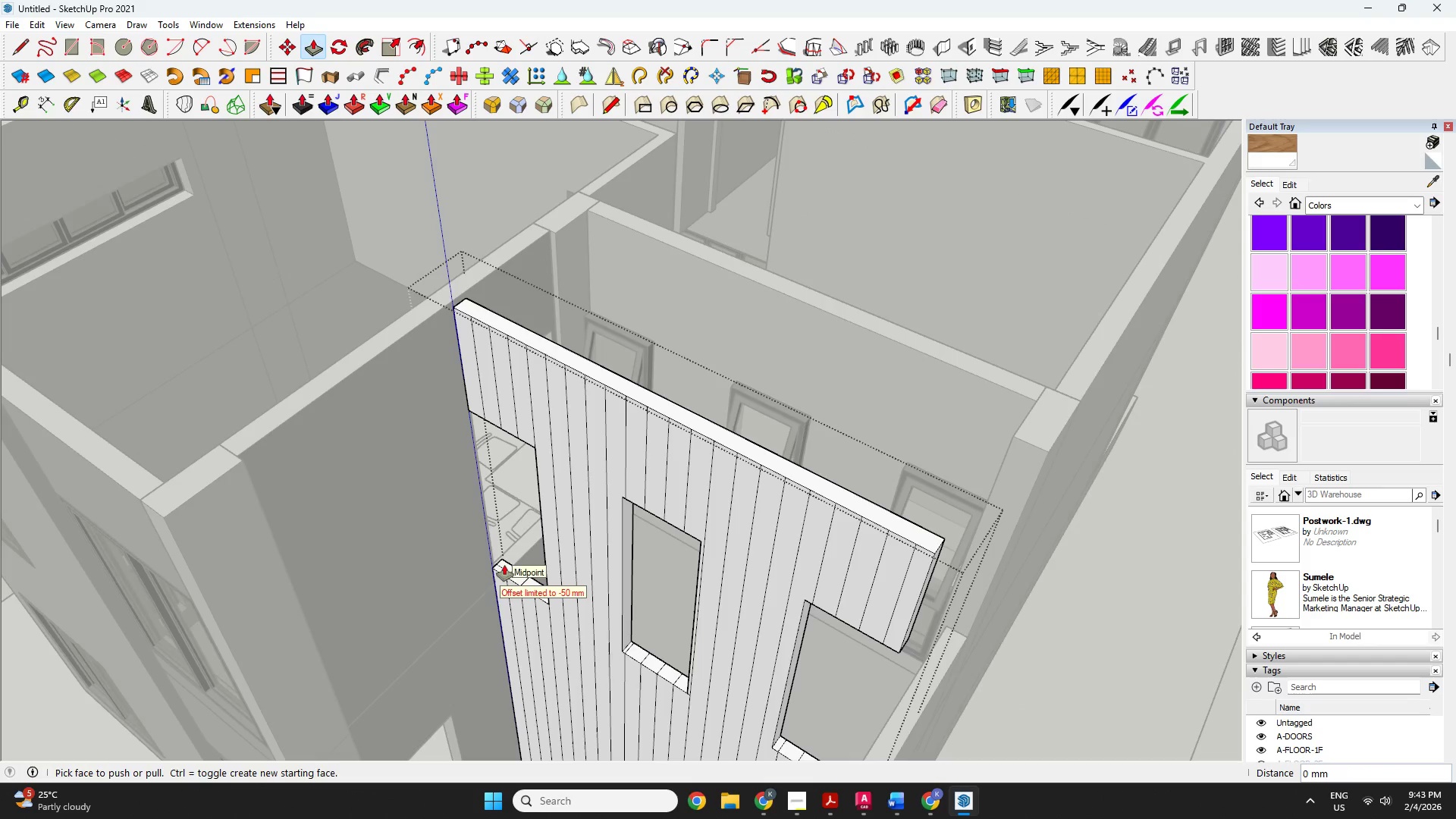 
left_click([481, 348])
 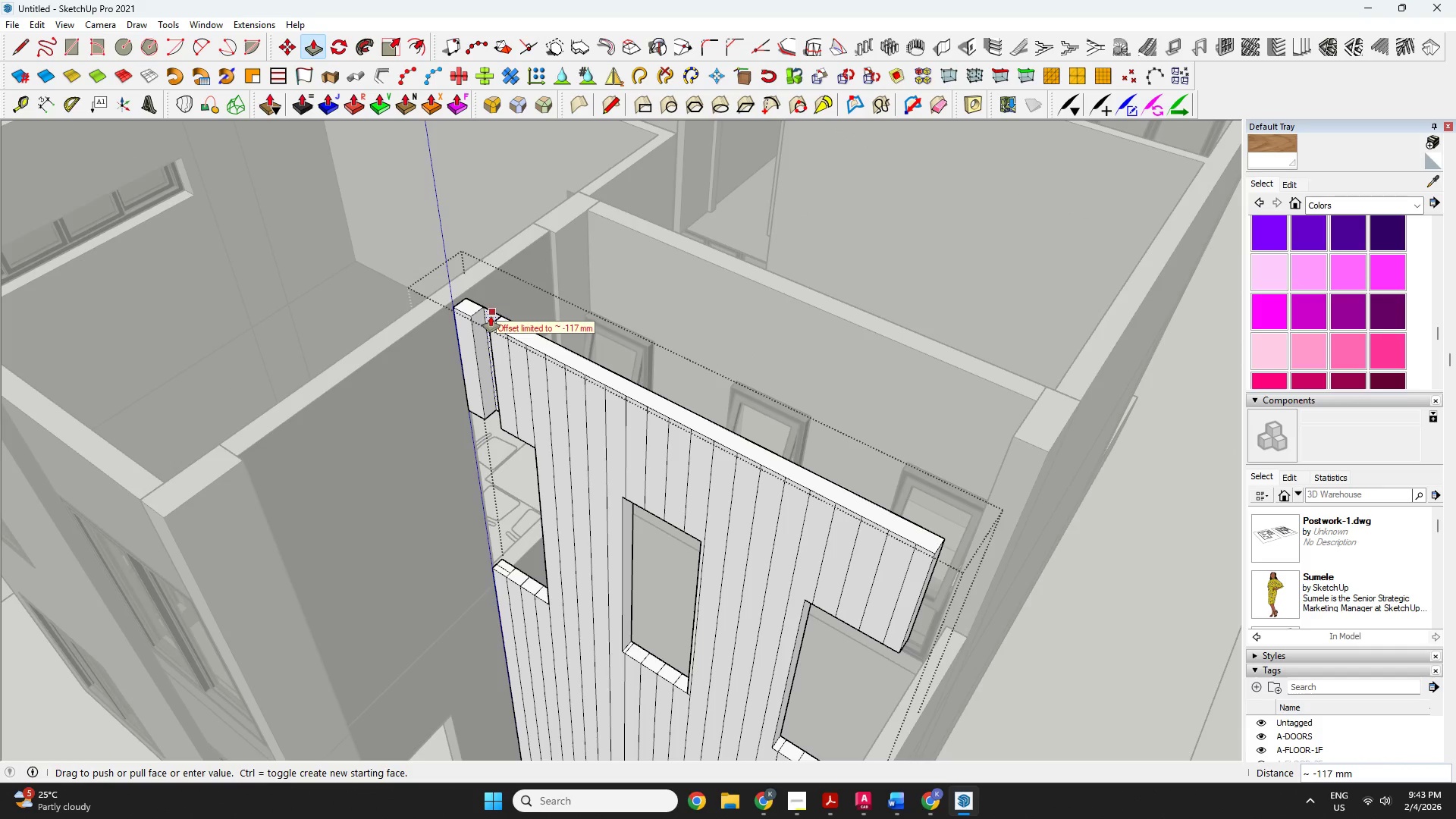 
key(Escape)
 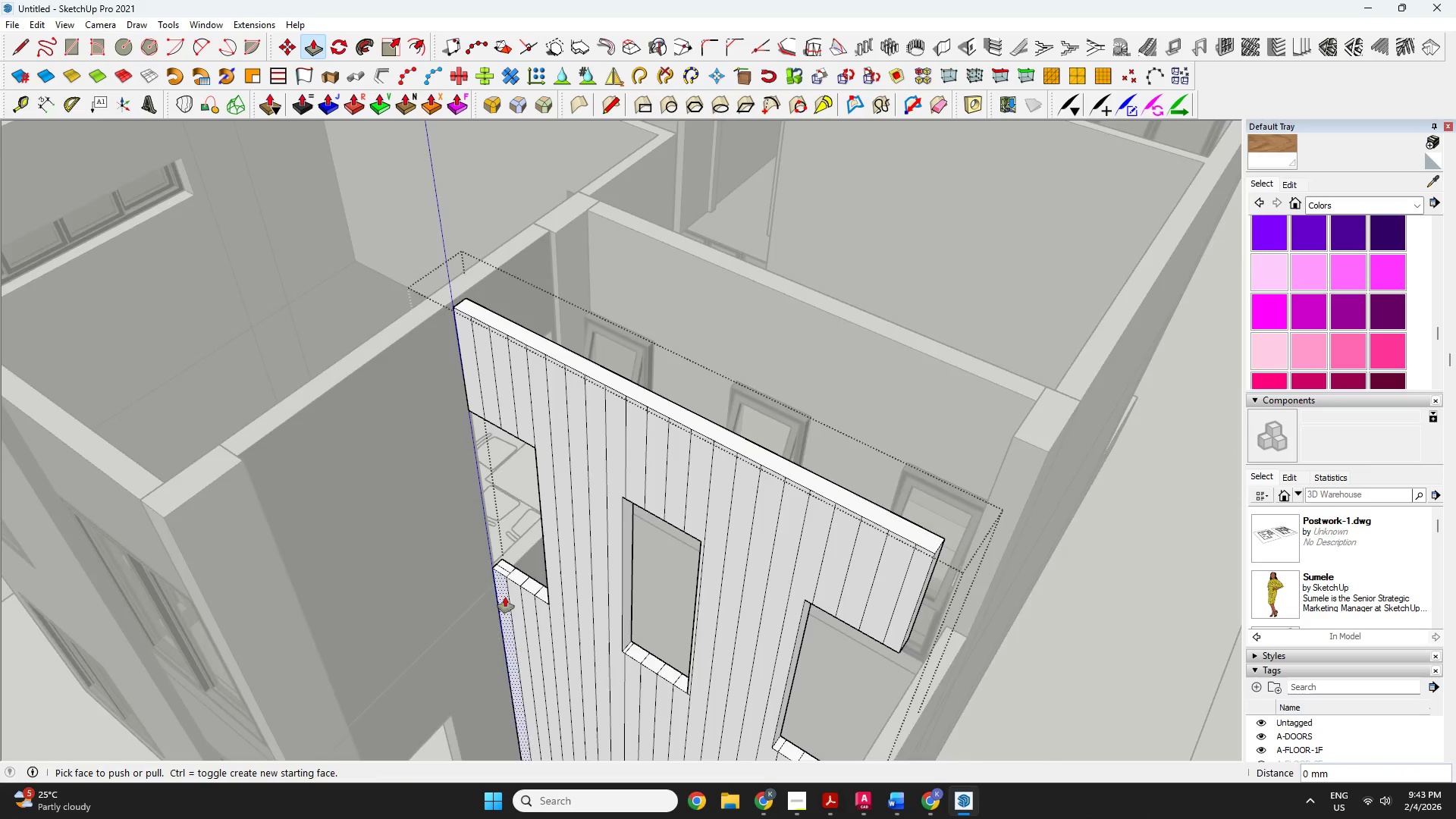 
scroll: coordinate [503, 570], scroll_direction: up, amount: 3.0
 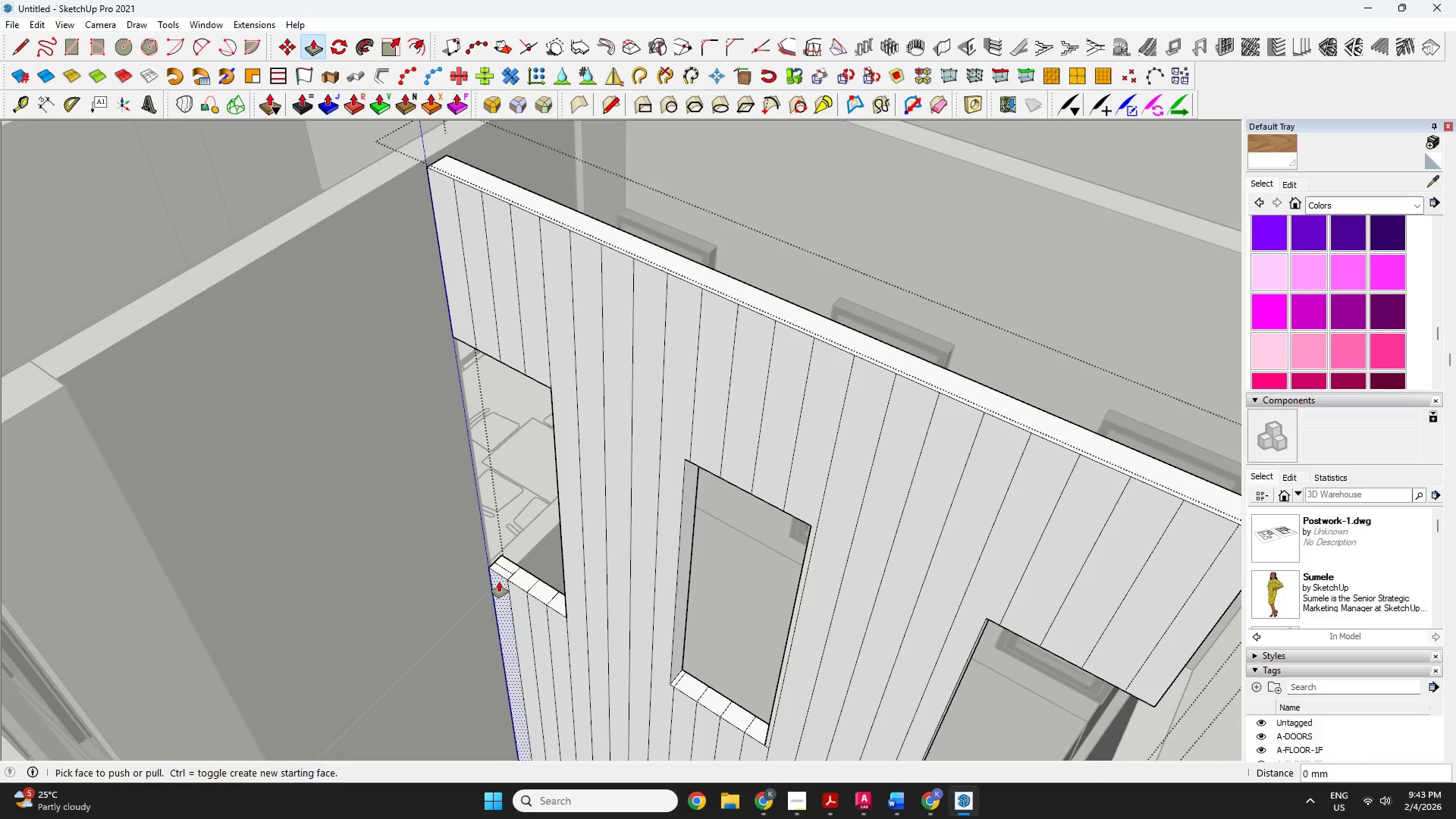 
left_click([499, 582])
 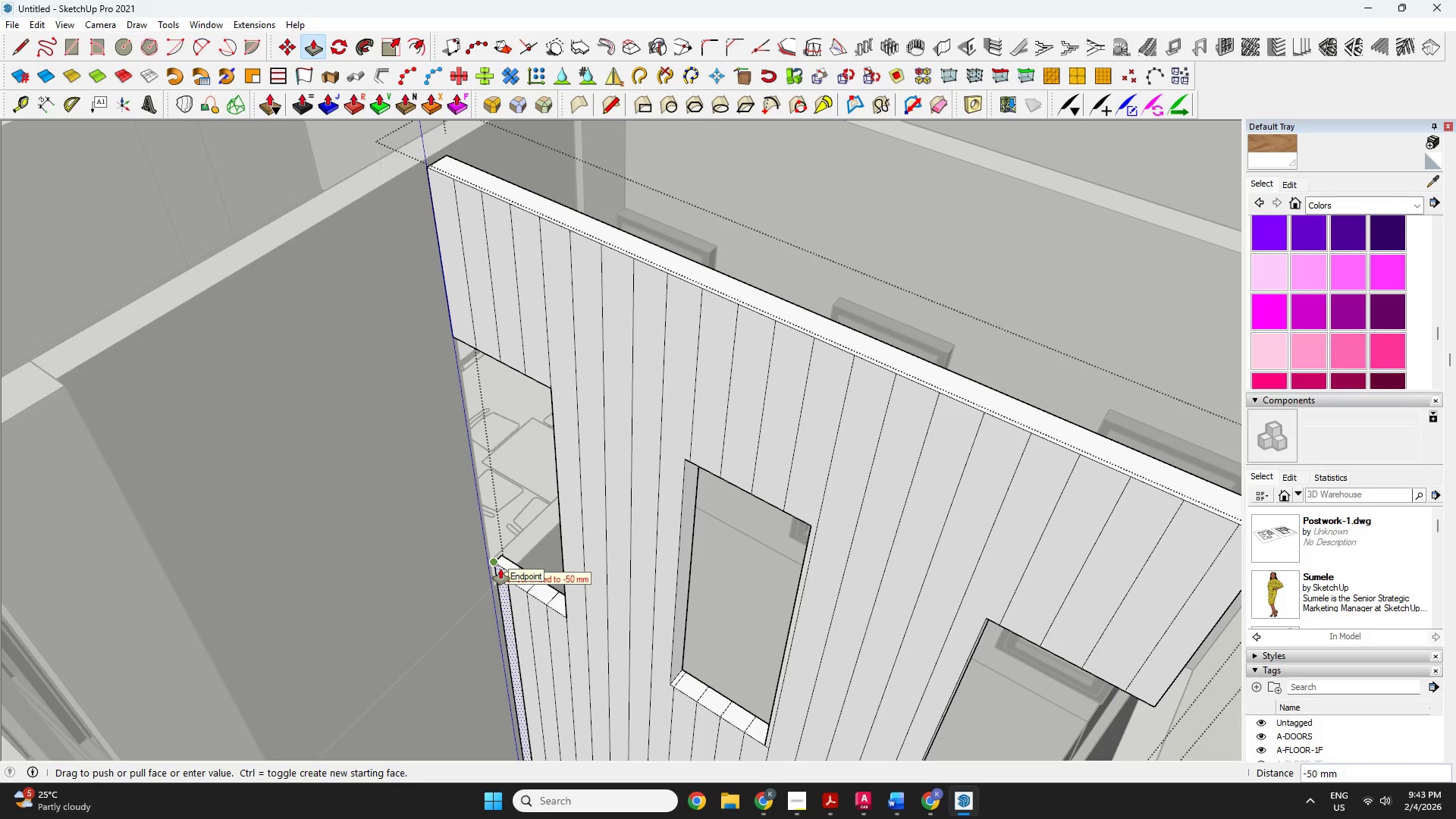 
left_click([500, 569])
 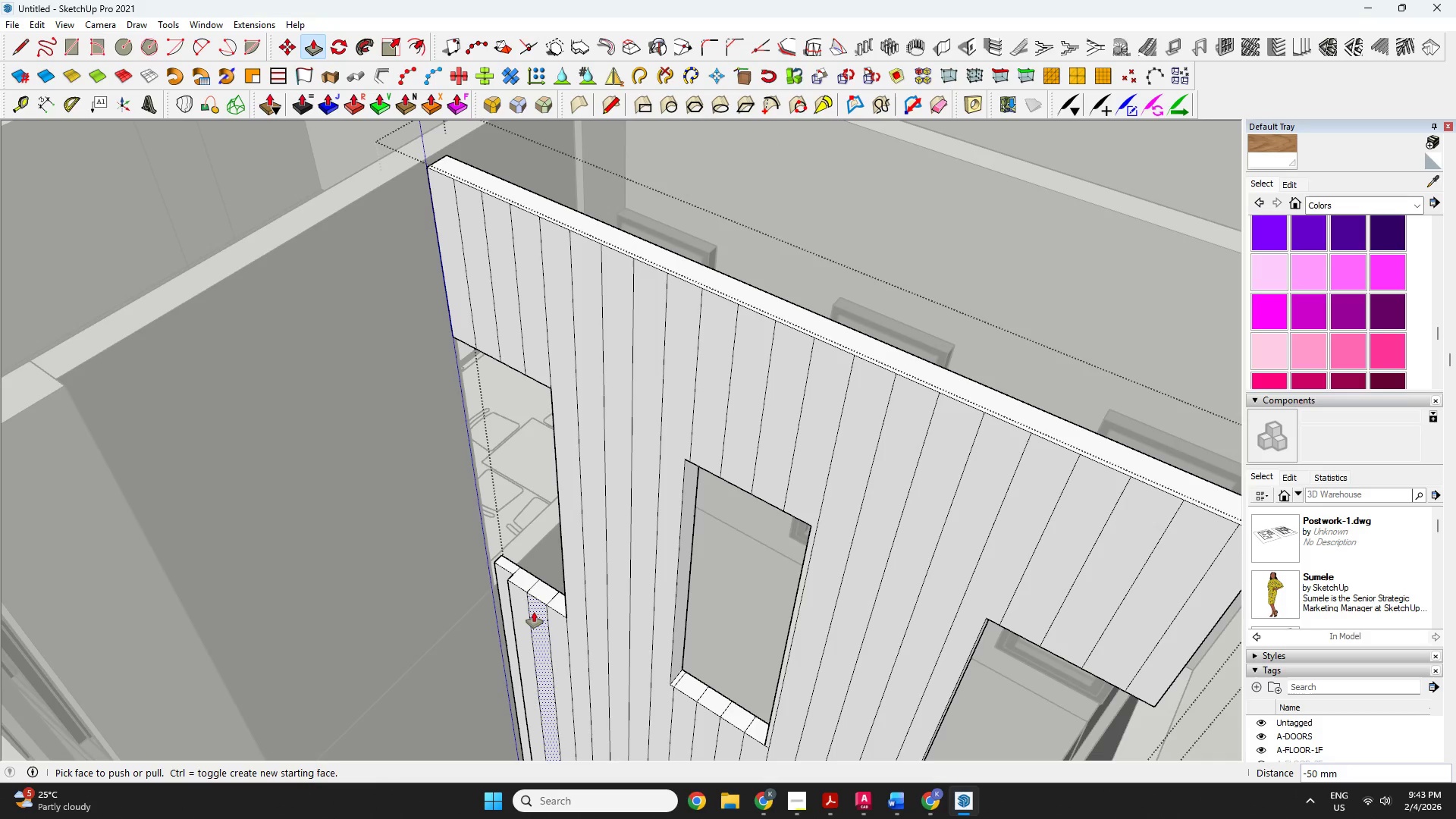 
left_click([535, 612])
 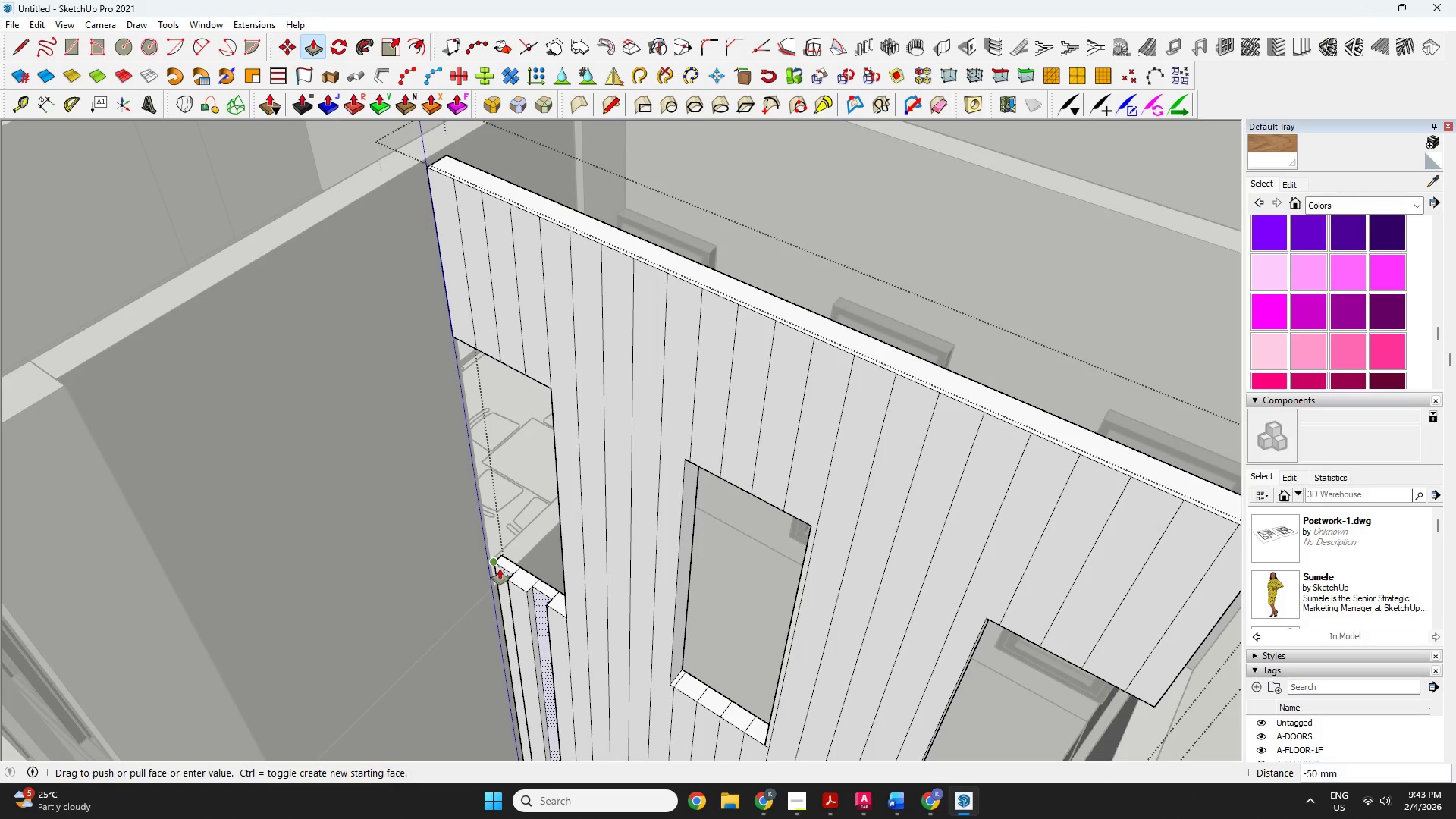 
left_click([500, 569])
 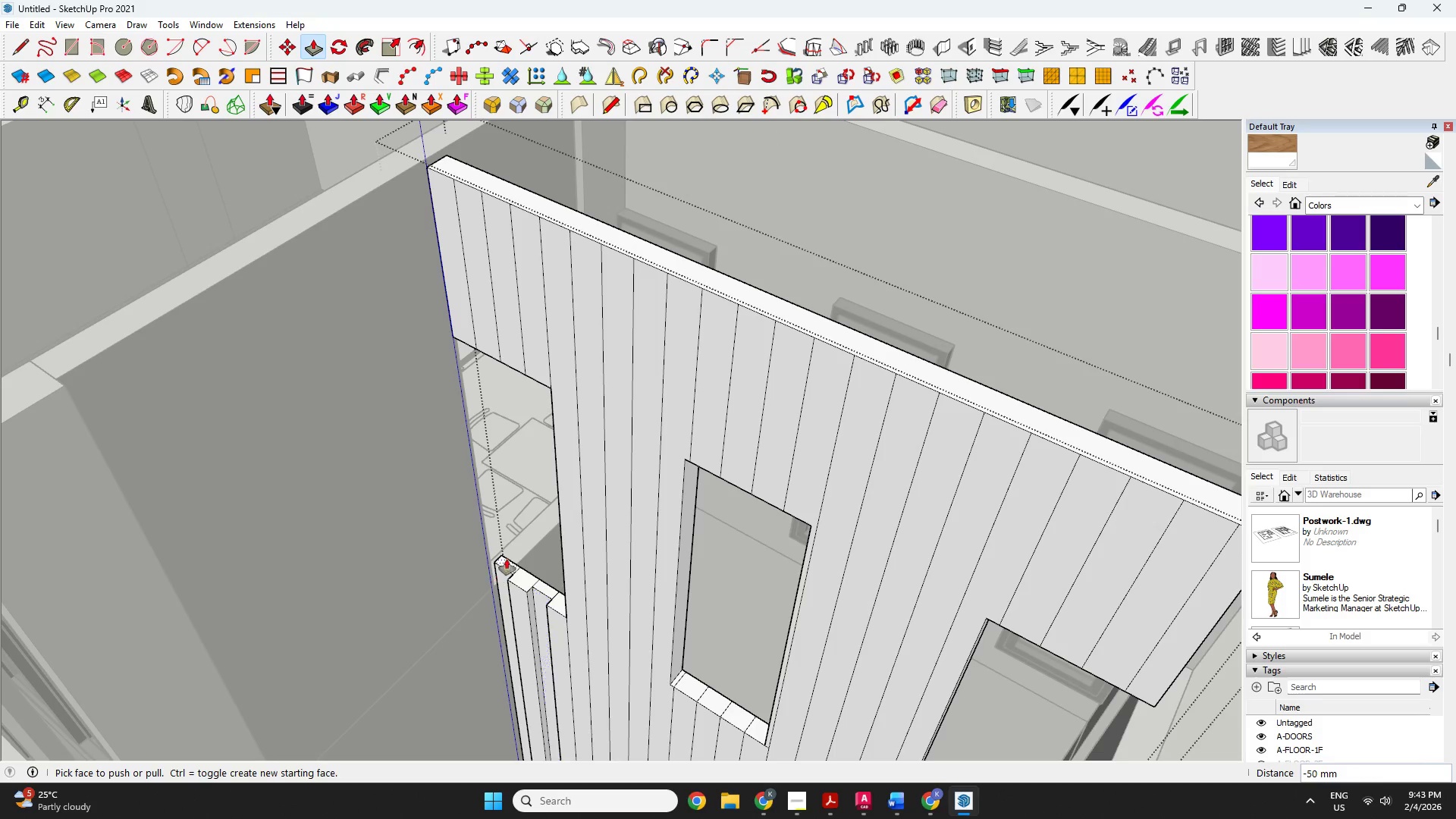 
left_click([575, 620])
 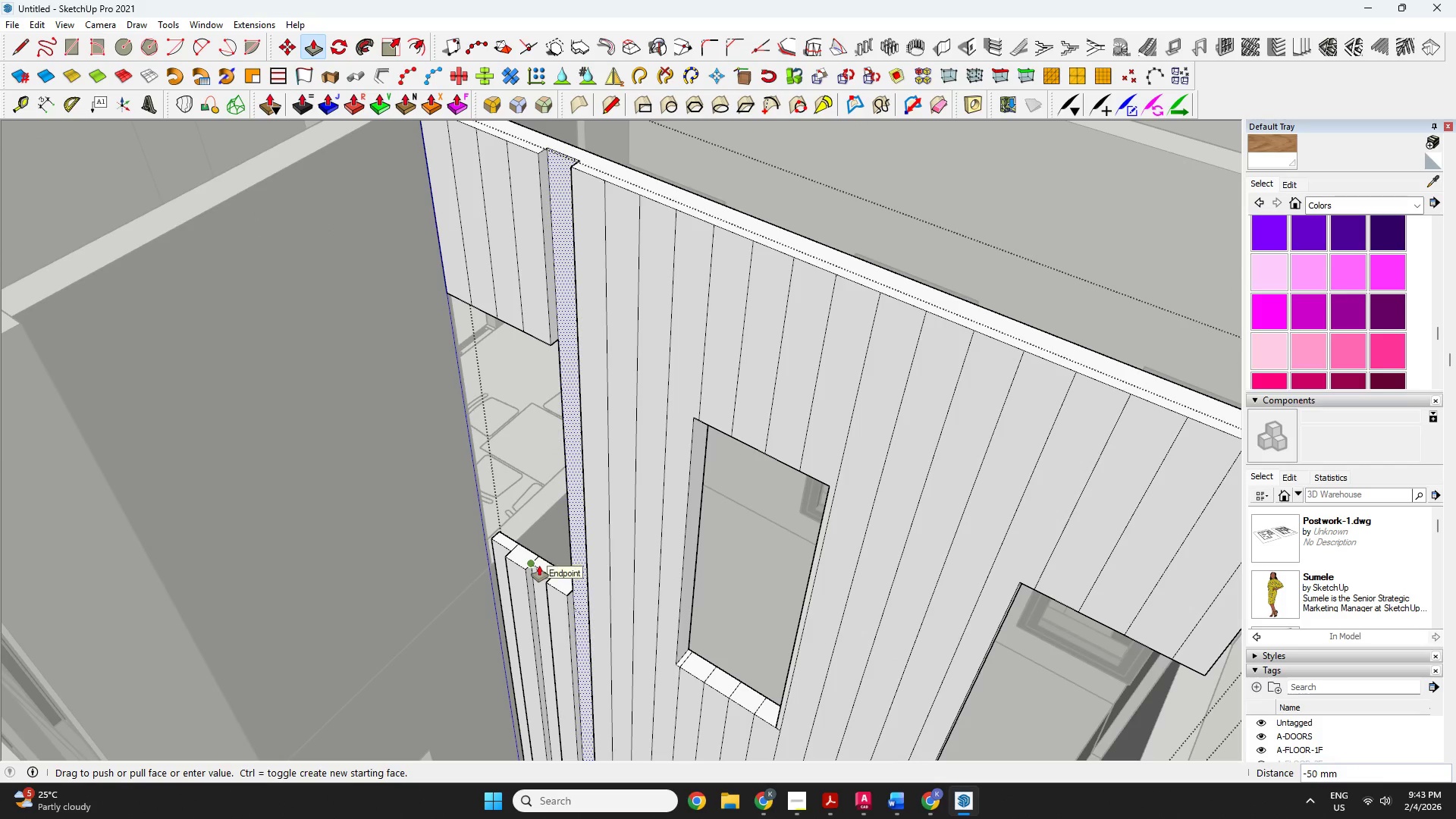 
scroll: coordinate [574, 623], scroll_direction: none, amount: 0.0
 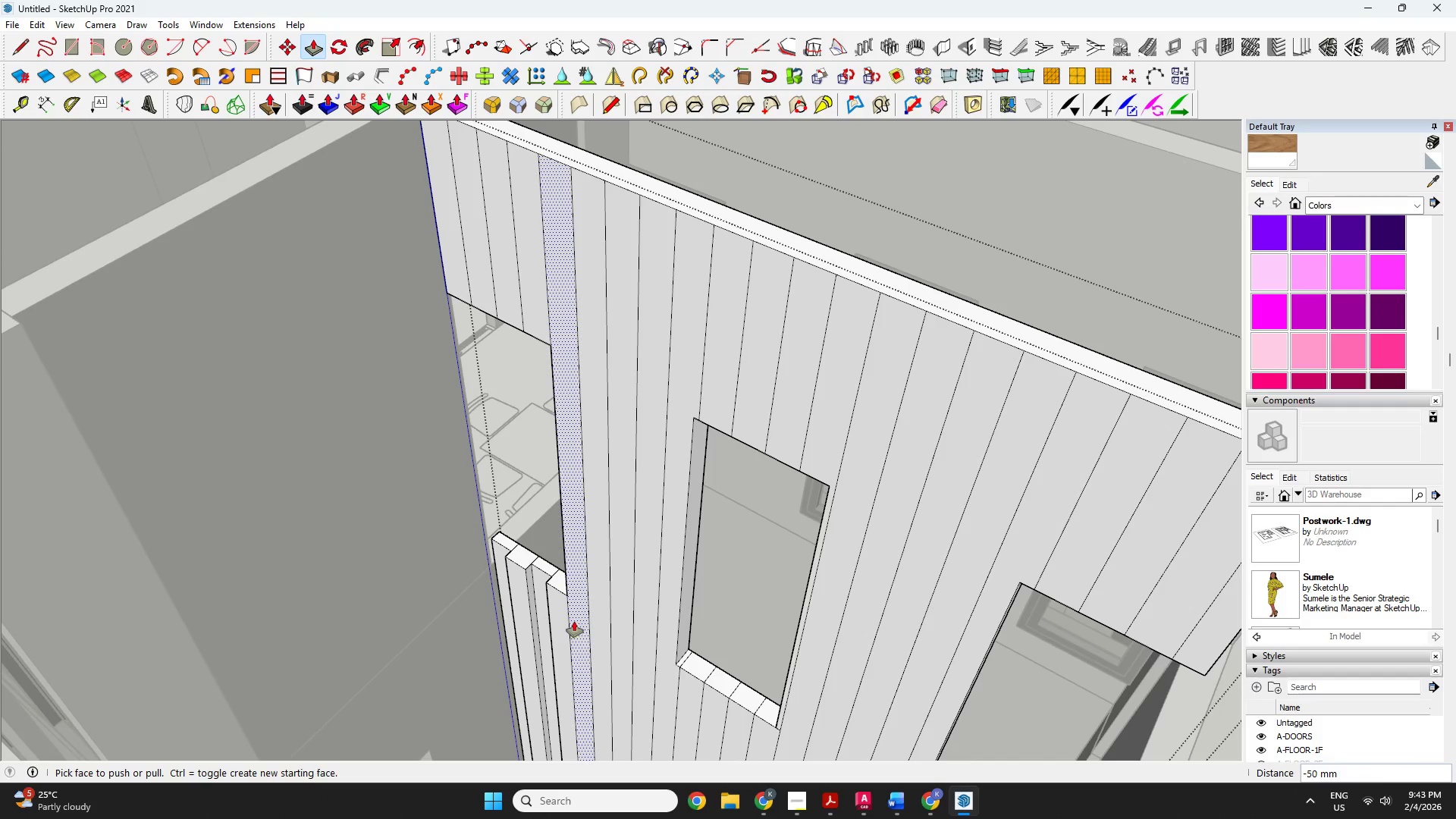 
left_click([539, 566])
 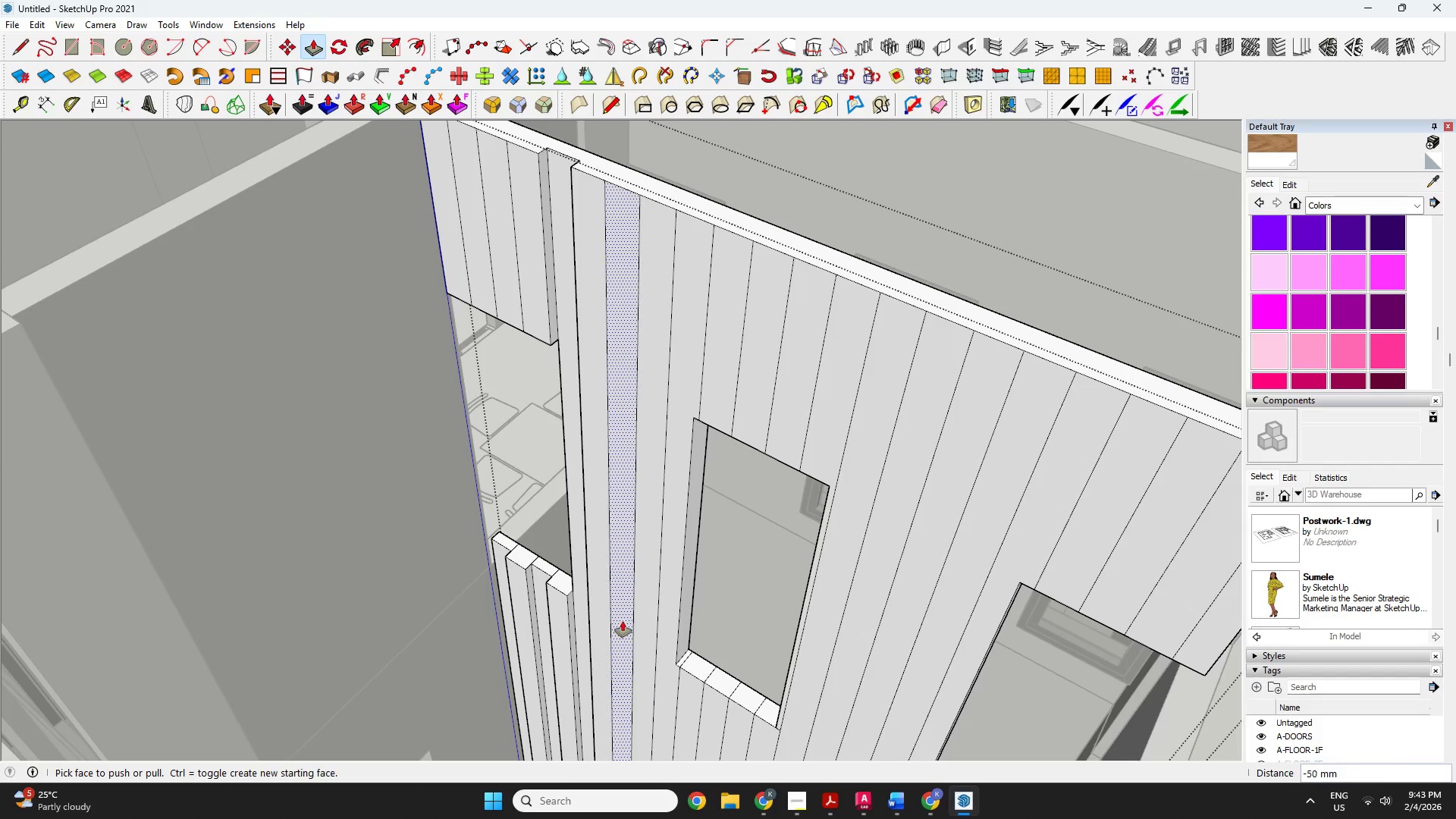 
left_click([623, 621])
 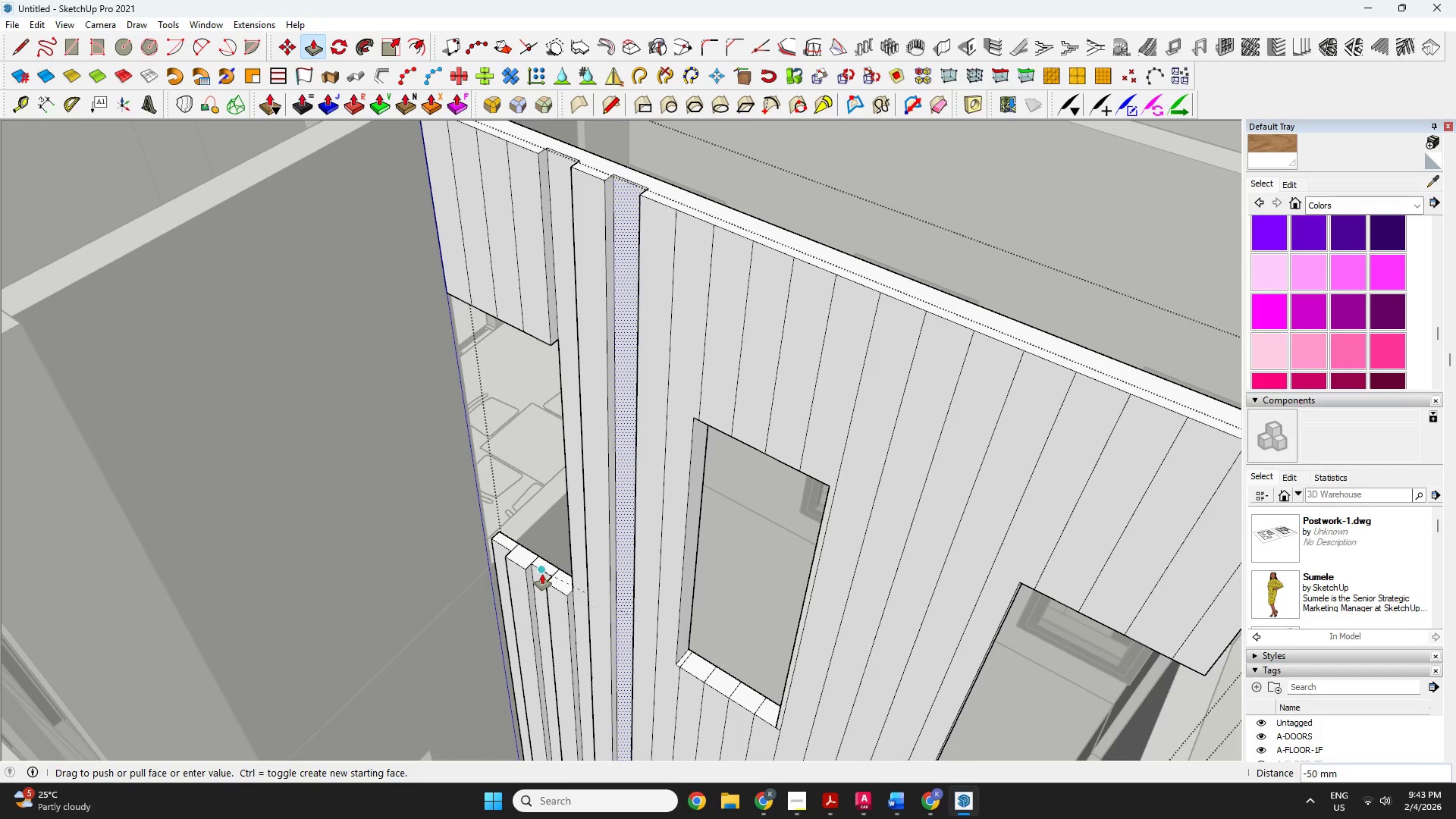 
left_click([542, 574])
 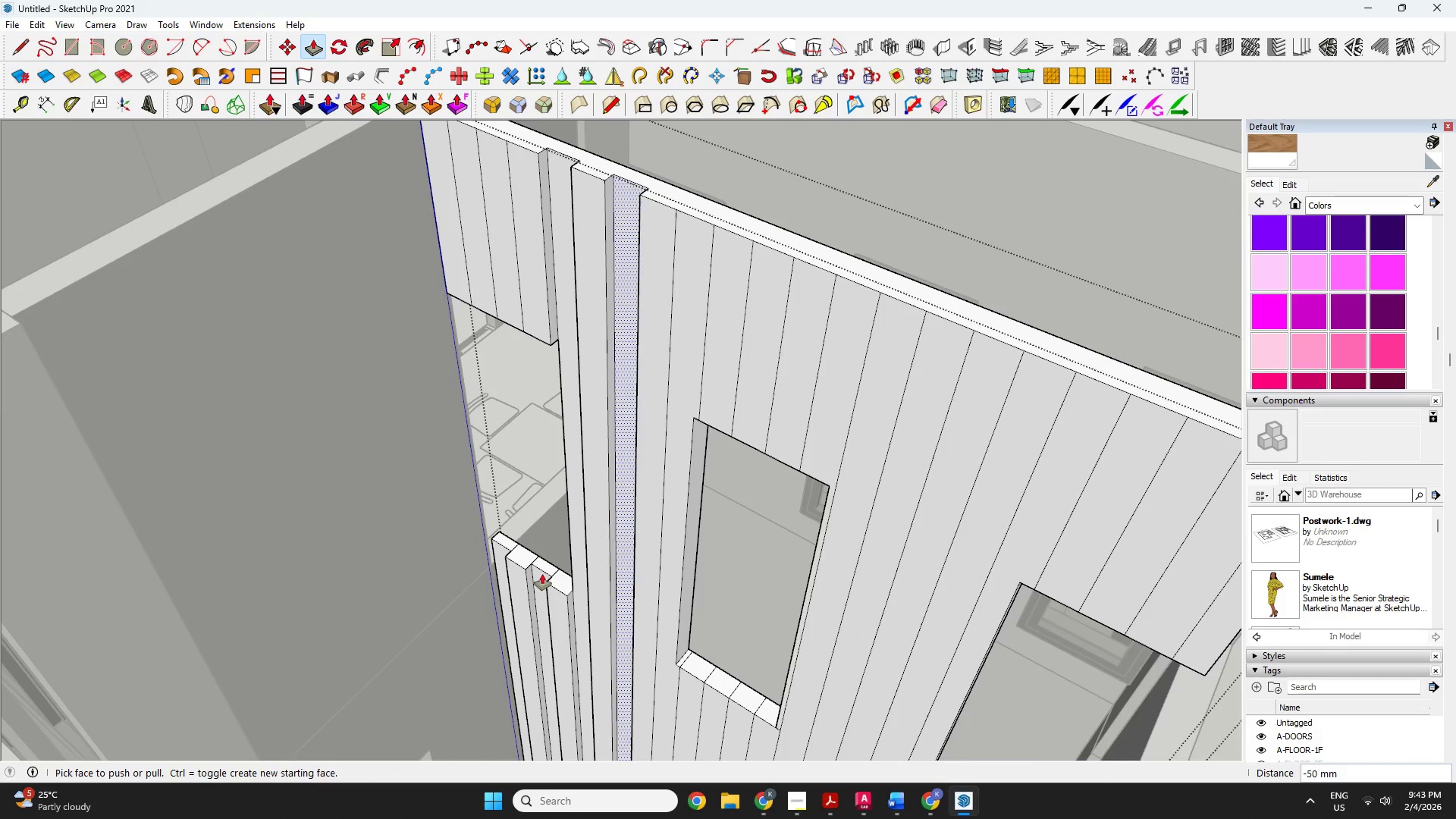 
scroll: coordinate [598, 509], scroll_direction: down, amount: 2.0
 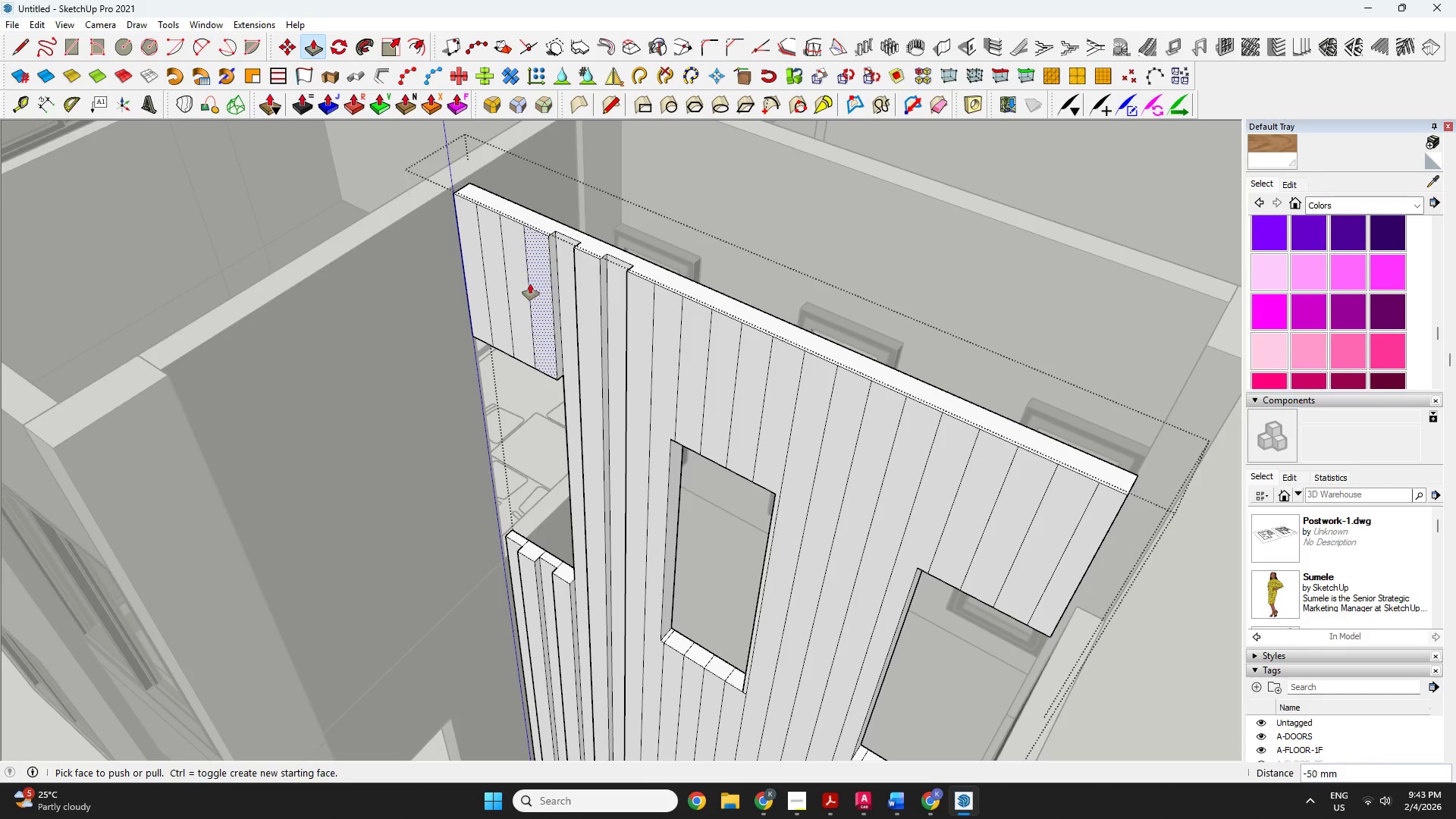 
left_click([522, 280])
 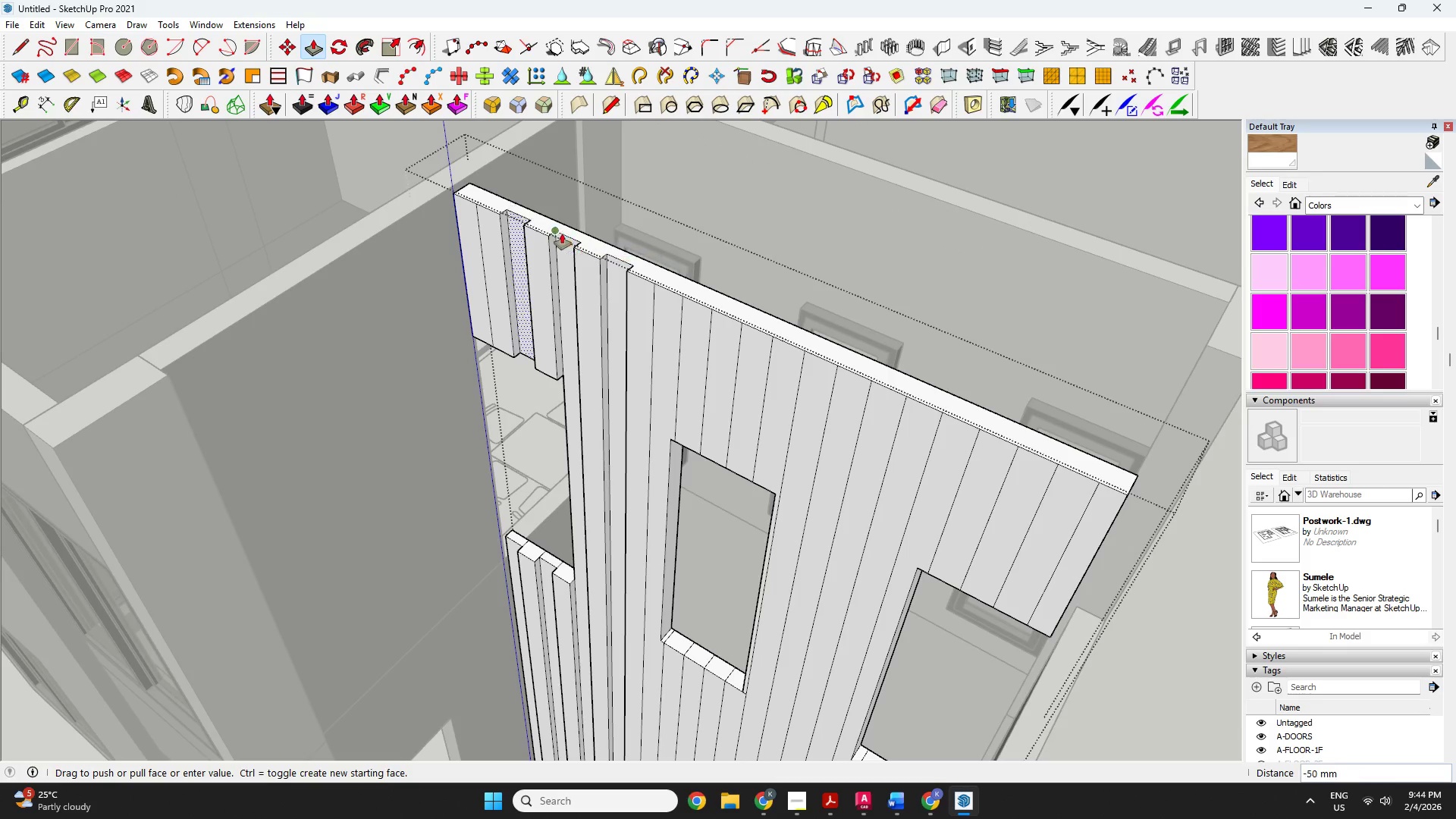 
left_click([561, 234])
 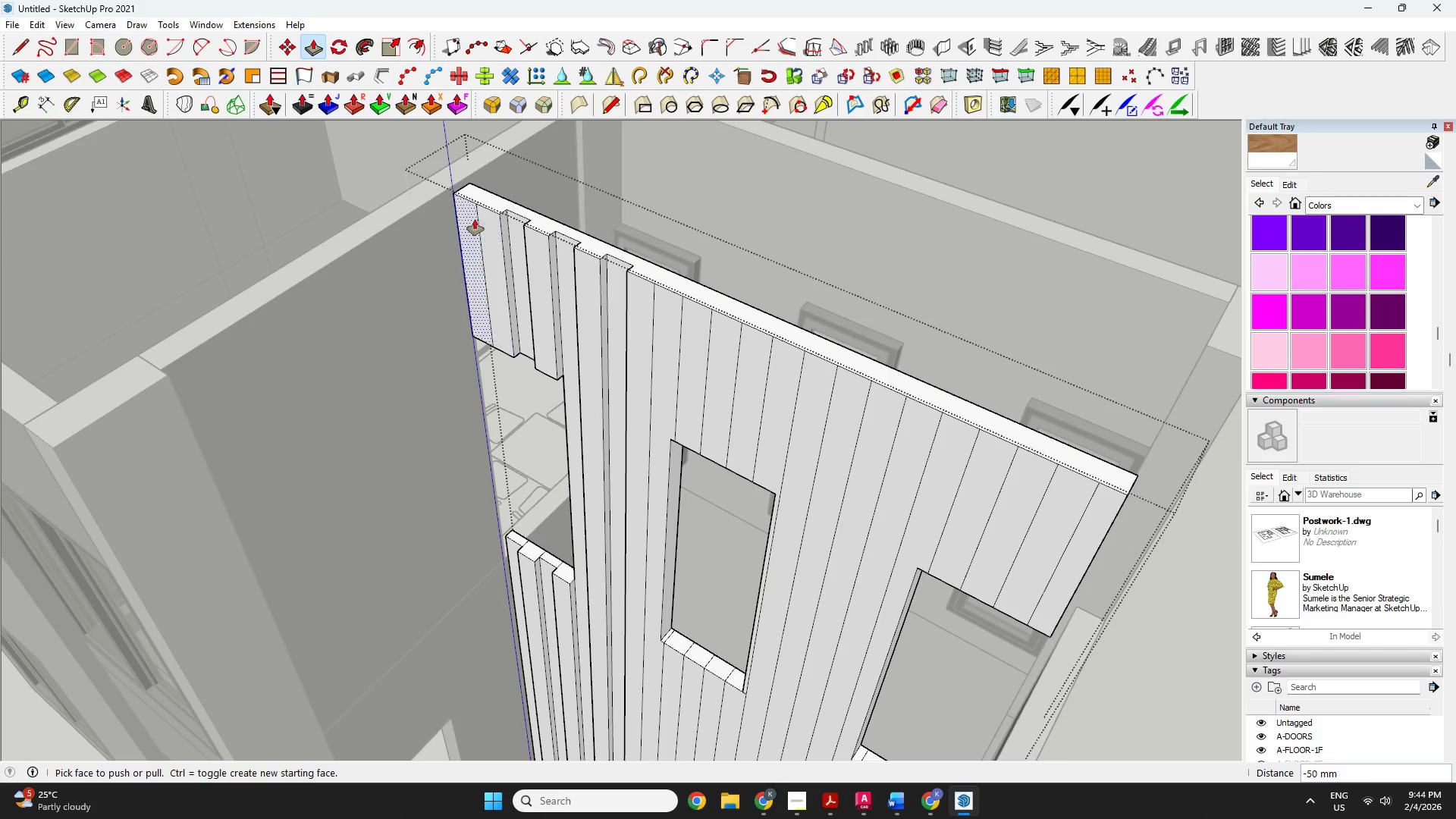 
left_click([472, 219])
 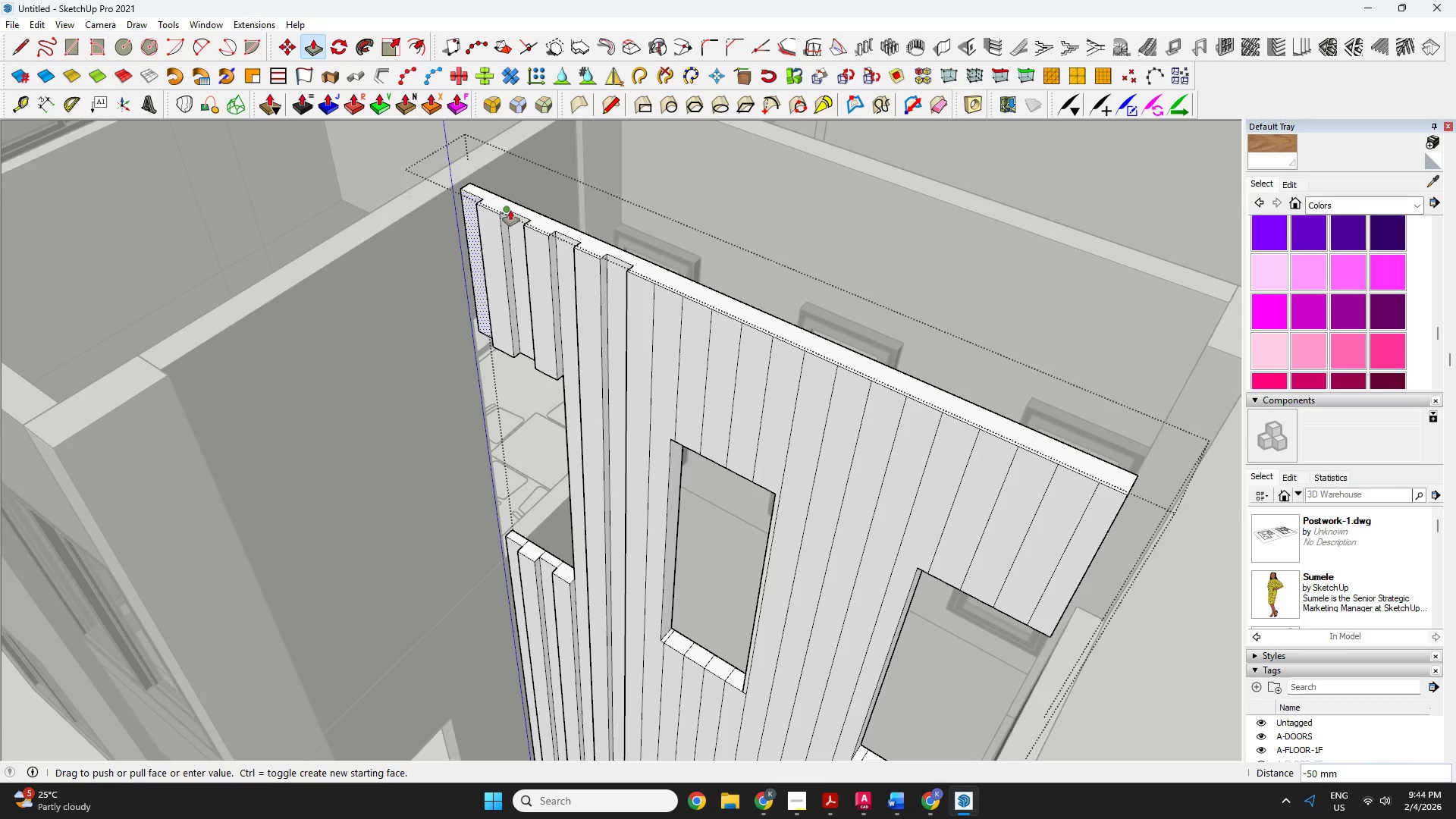 
left_click([510, 210])
 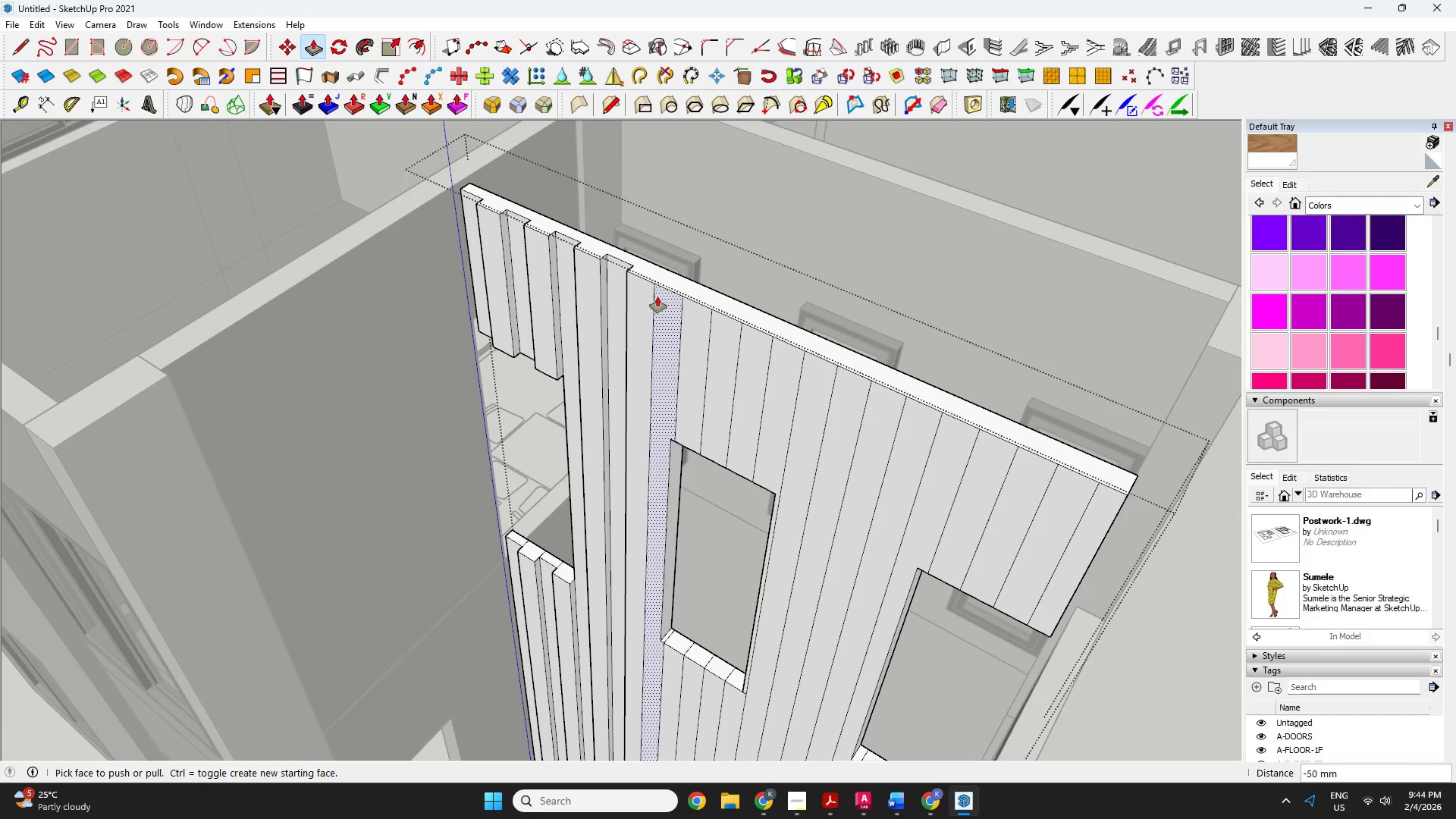 
left_click([672, 300])
 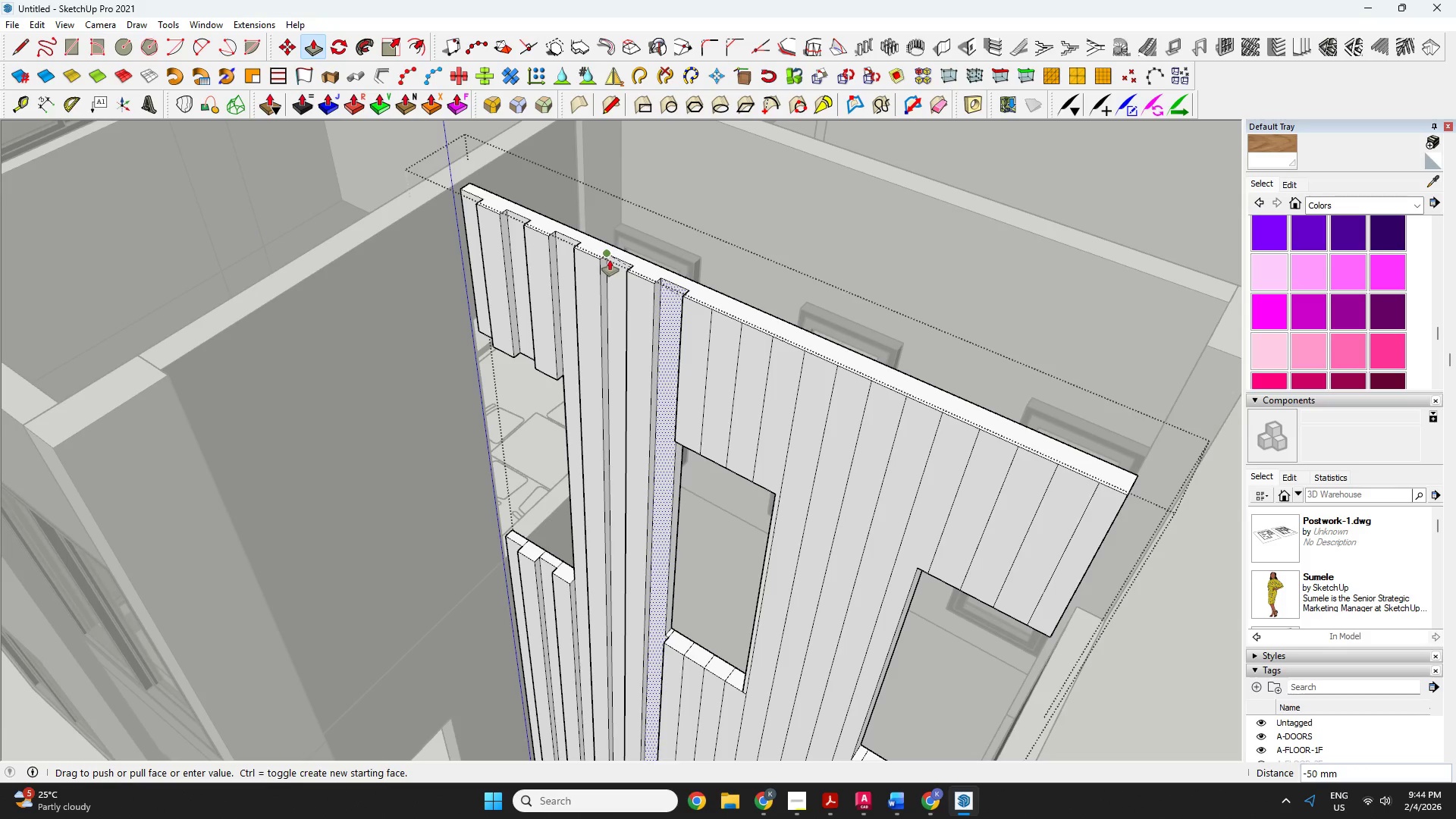 
left_click([610, 260])
 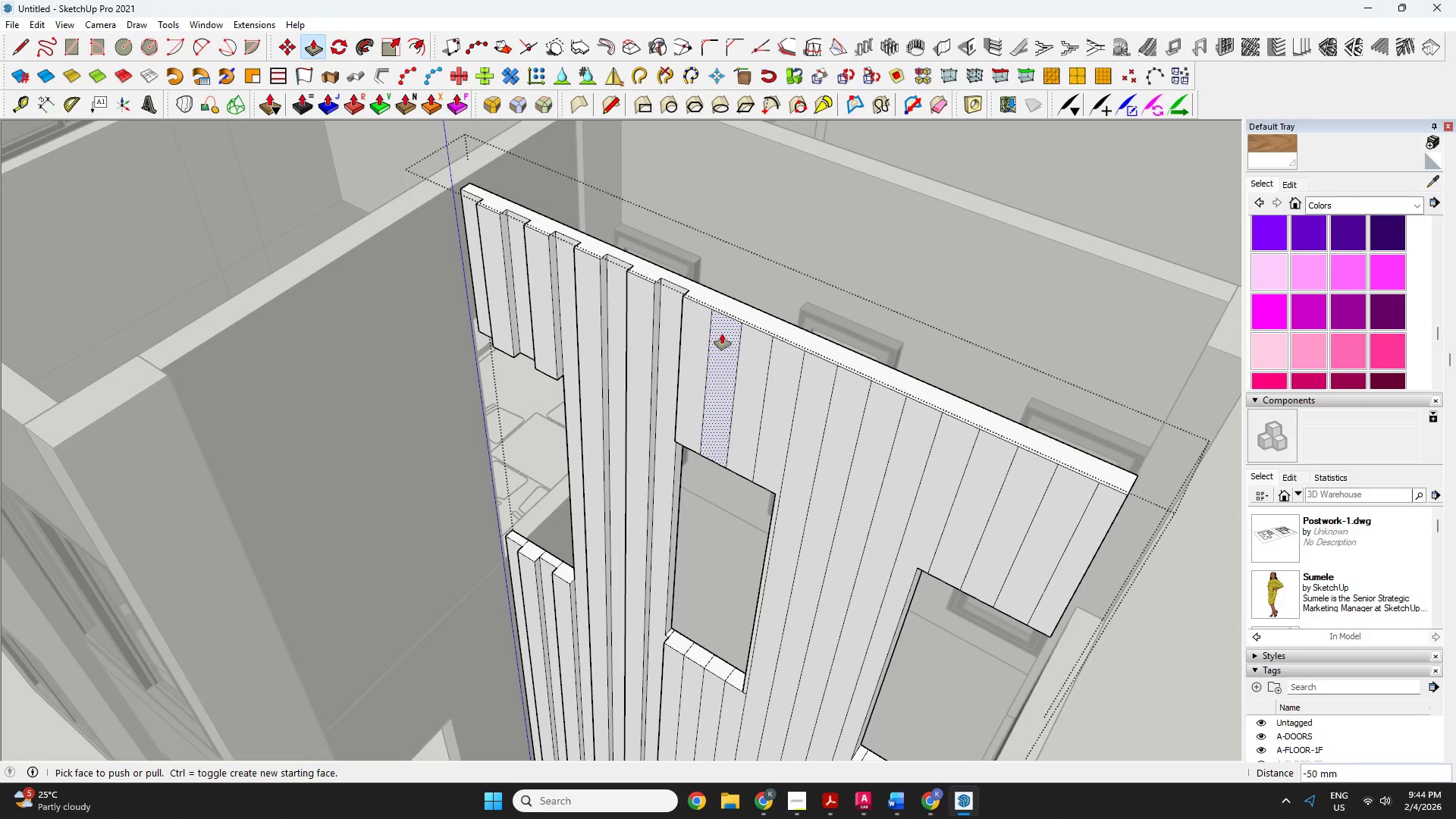 
left_click([722, 334])
 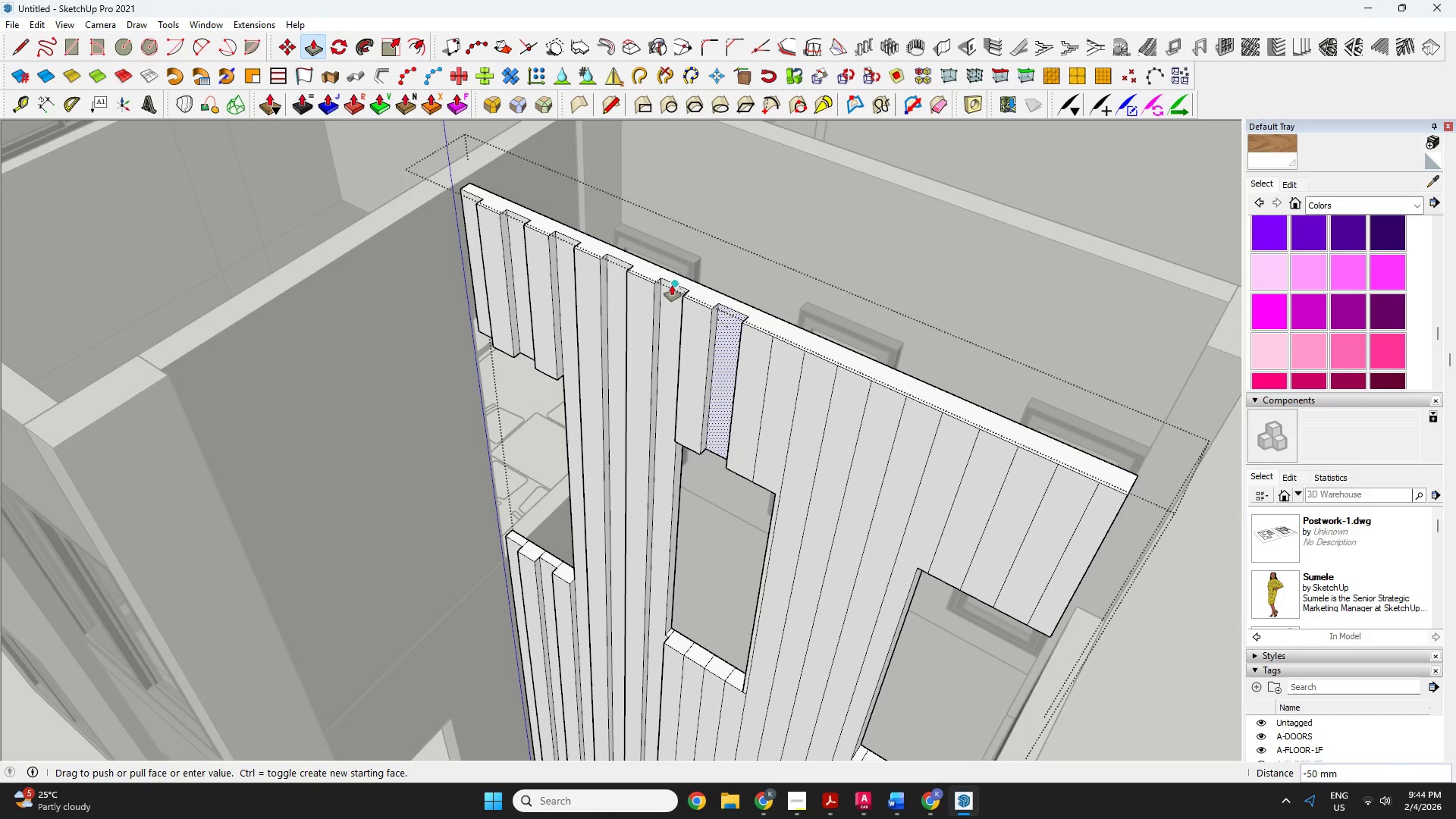 
left_click([672, 285])
 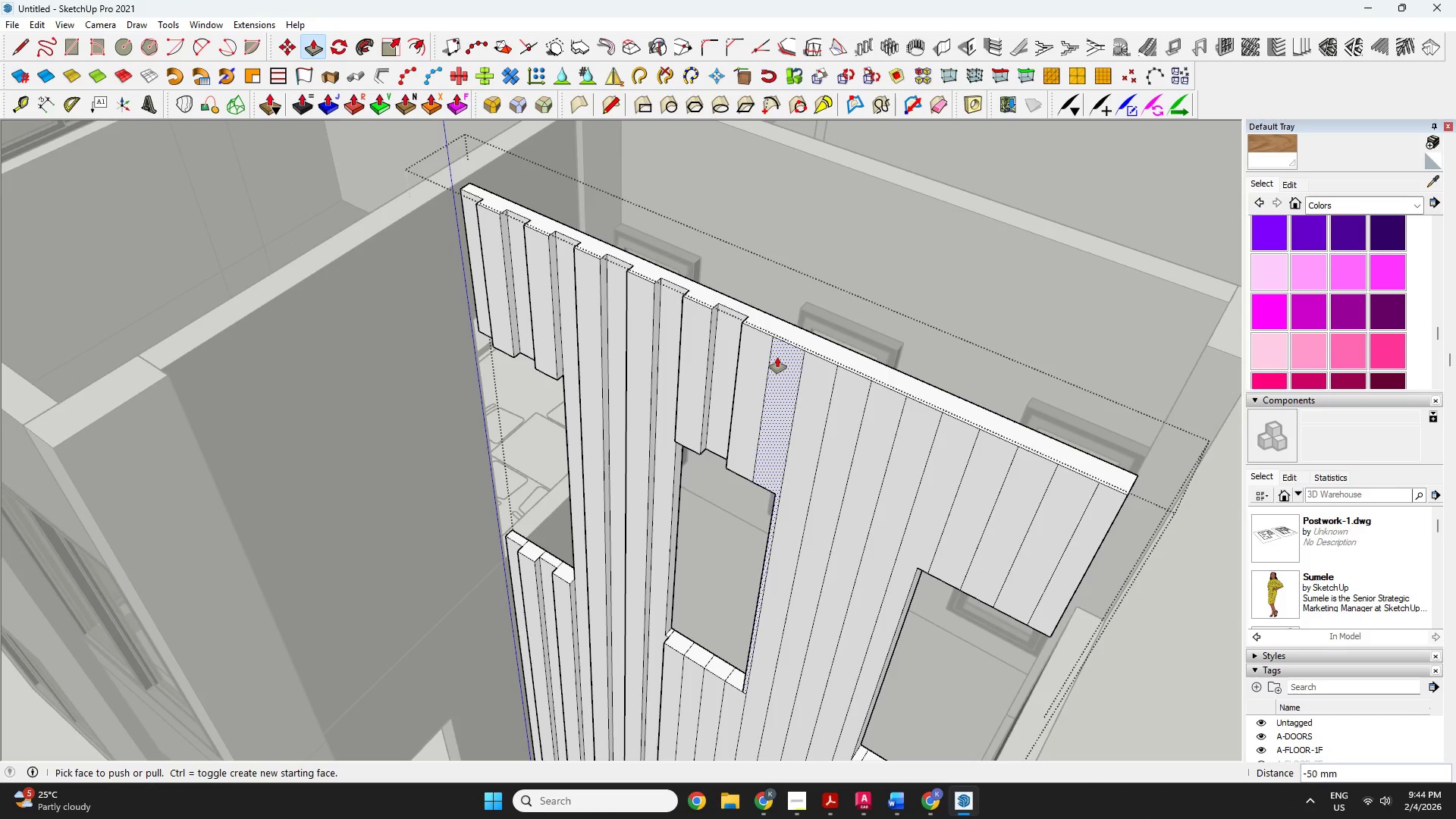 
left_click([778, 358])
 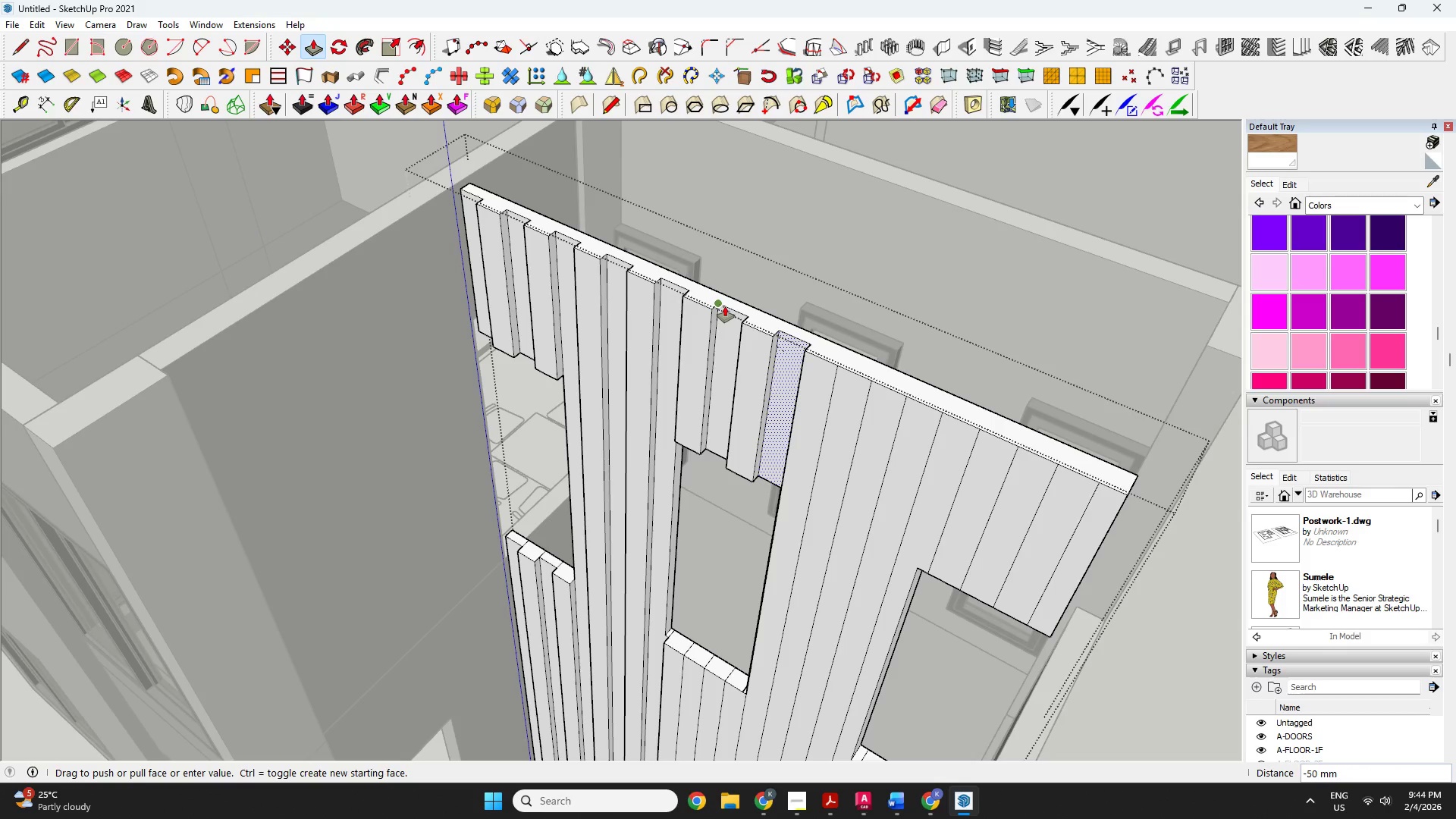 
left_click([725, 306])
 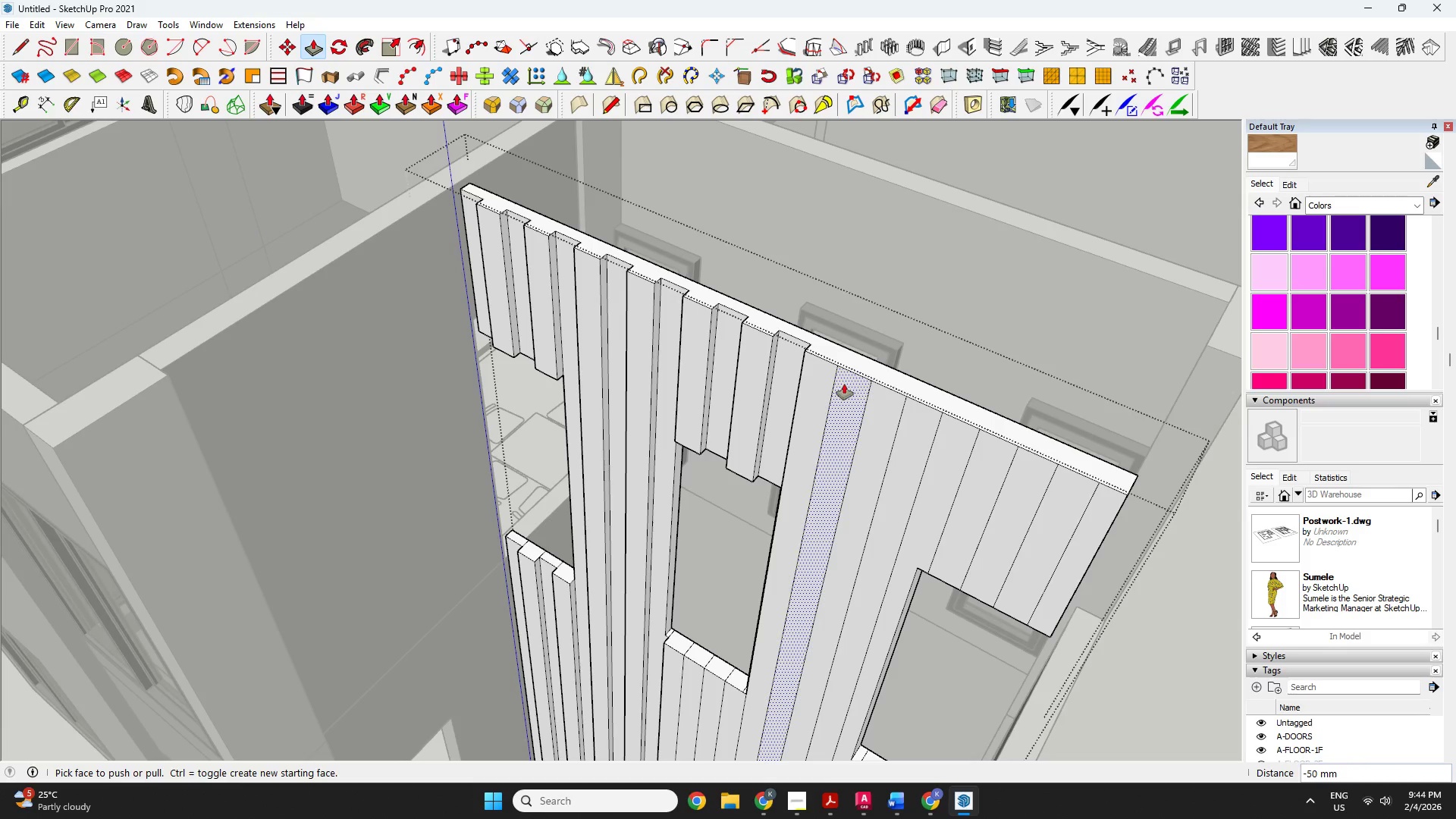 
left_click([844, 384])
 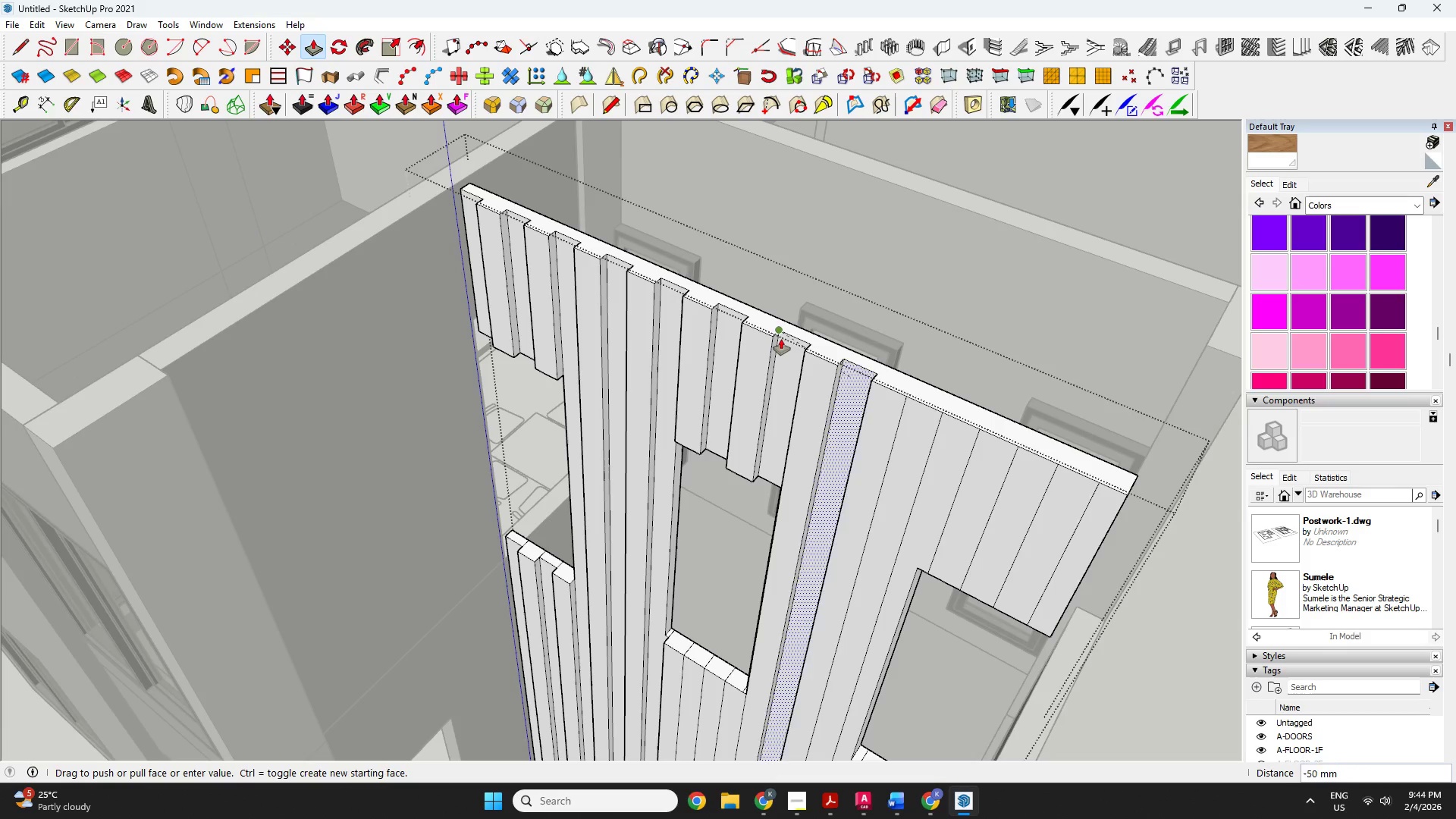 
left_click([780, 337])
 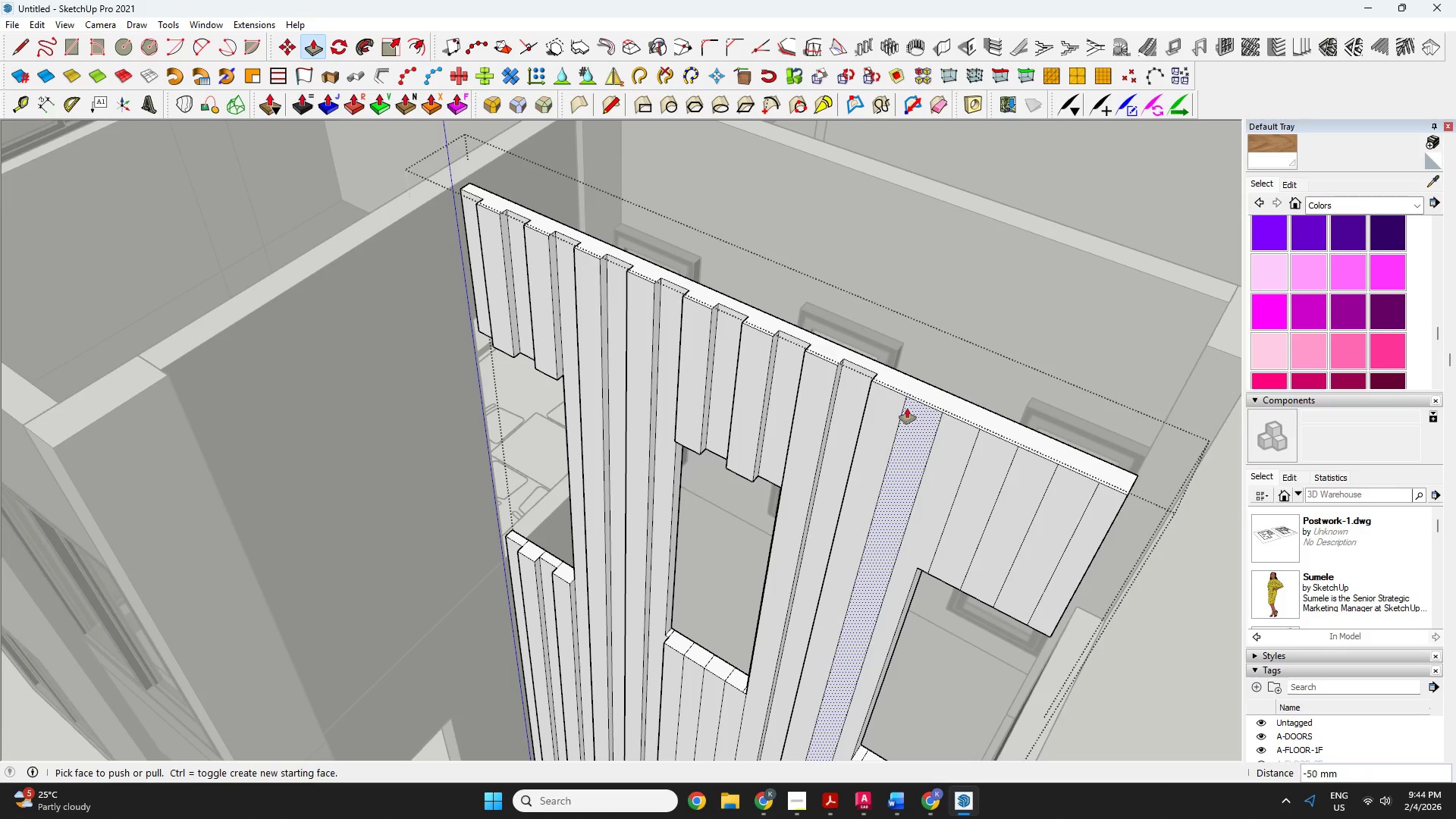 
left_click([909, 409])
 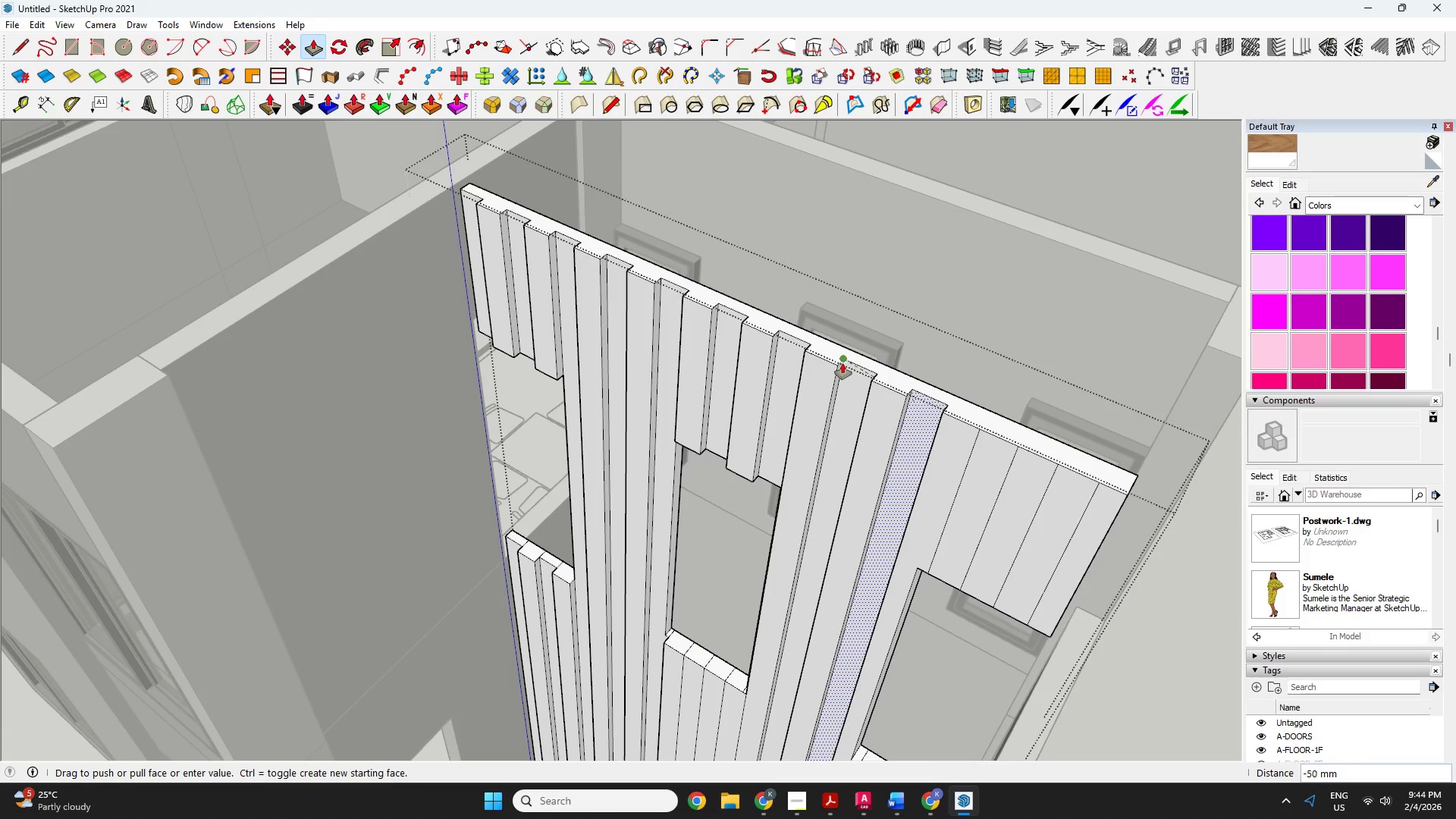 
left_click([843, 363])
 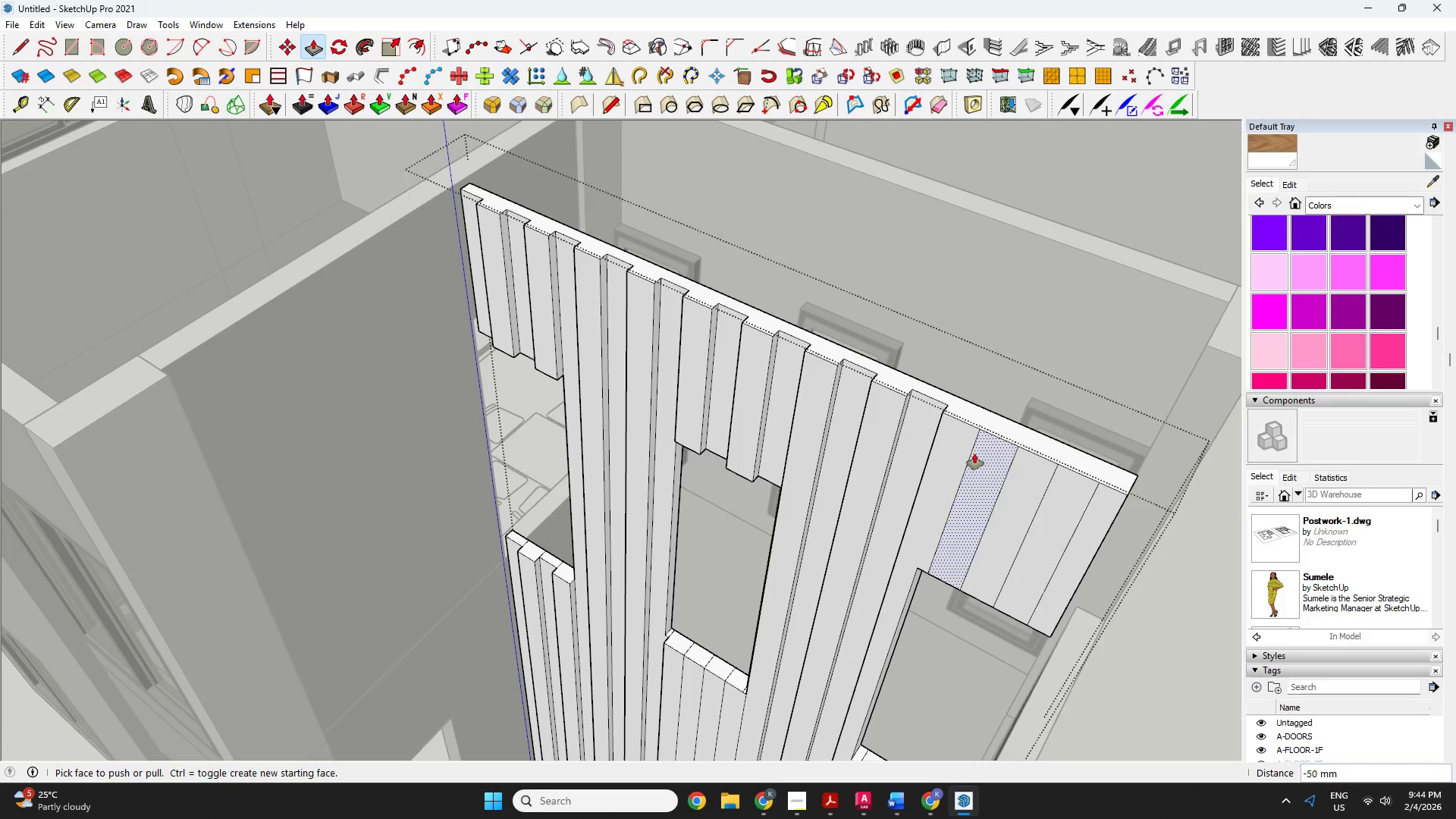 
left_click([974, 453])
 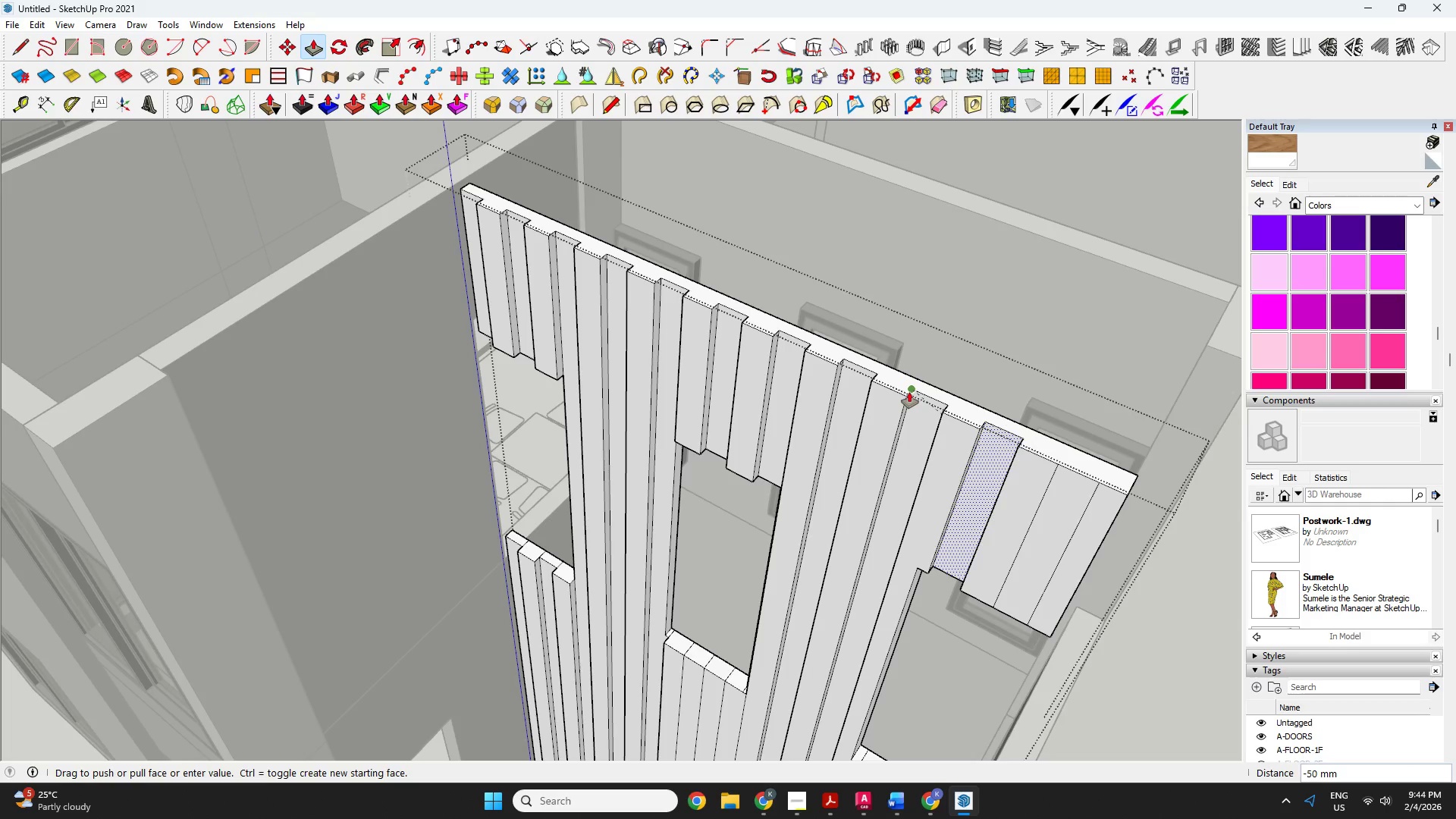 
left_click([910, 392])
 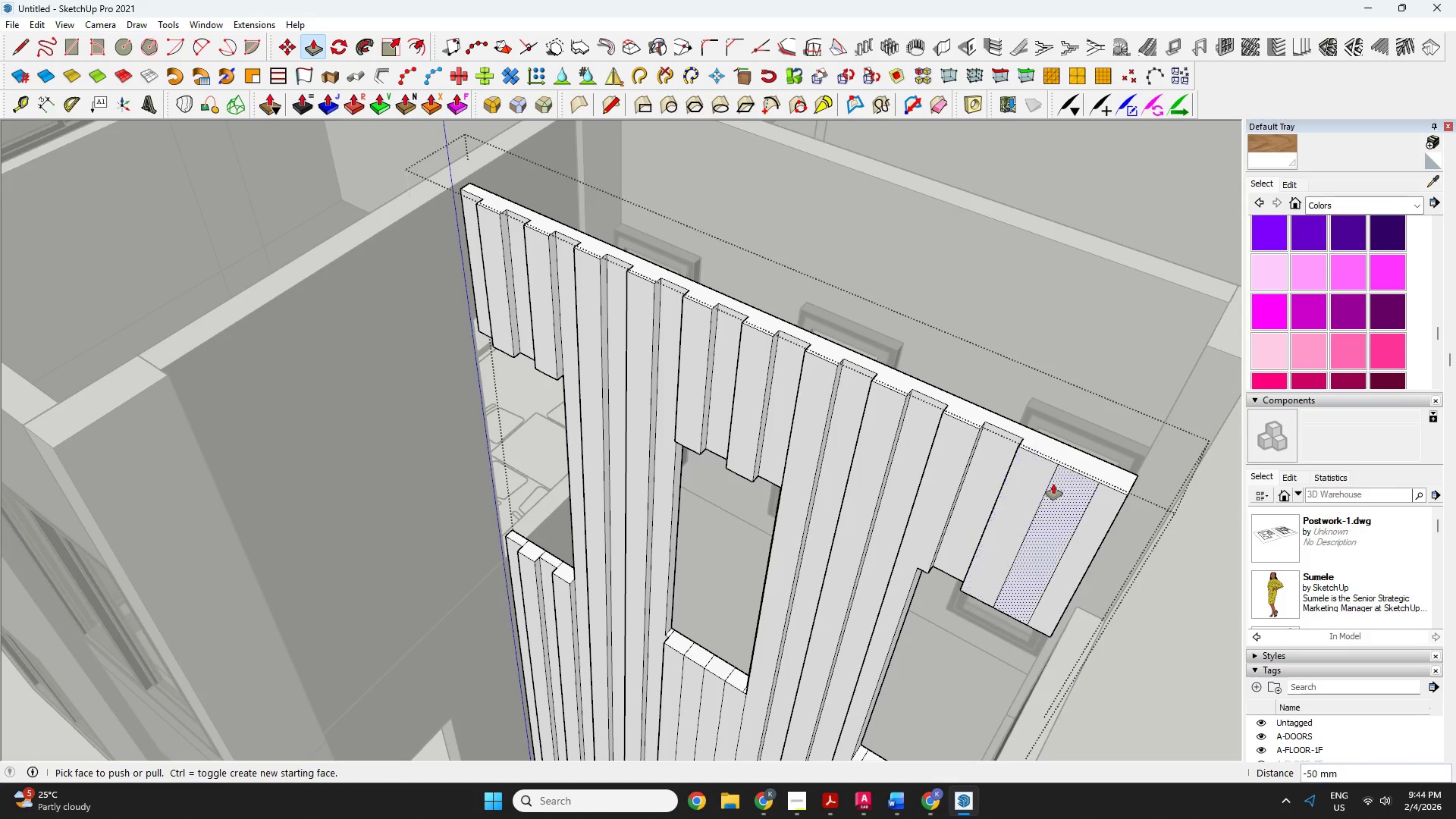 
left_click([1063, 492])
 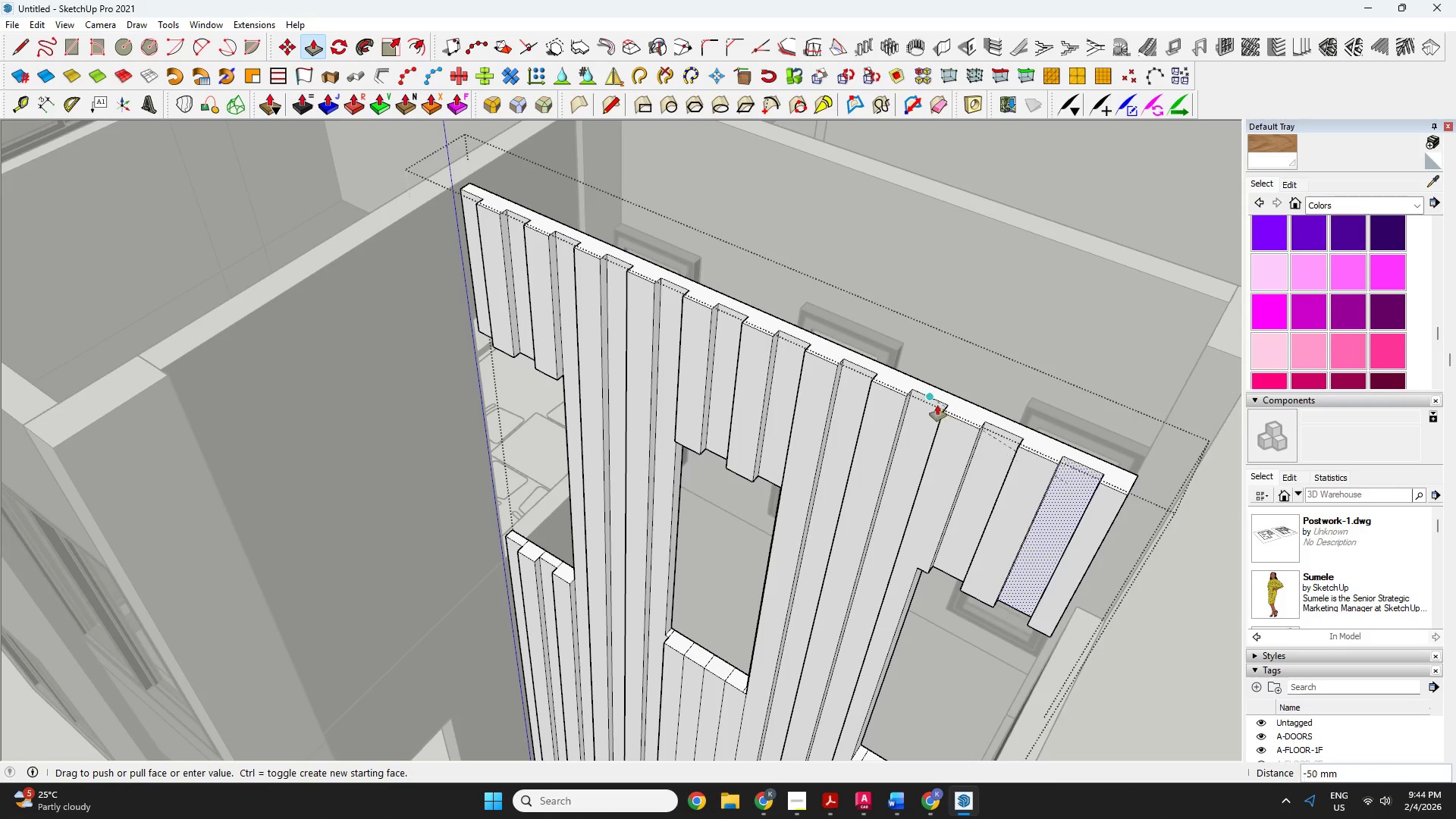 
left_click([934, 402])
 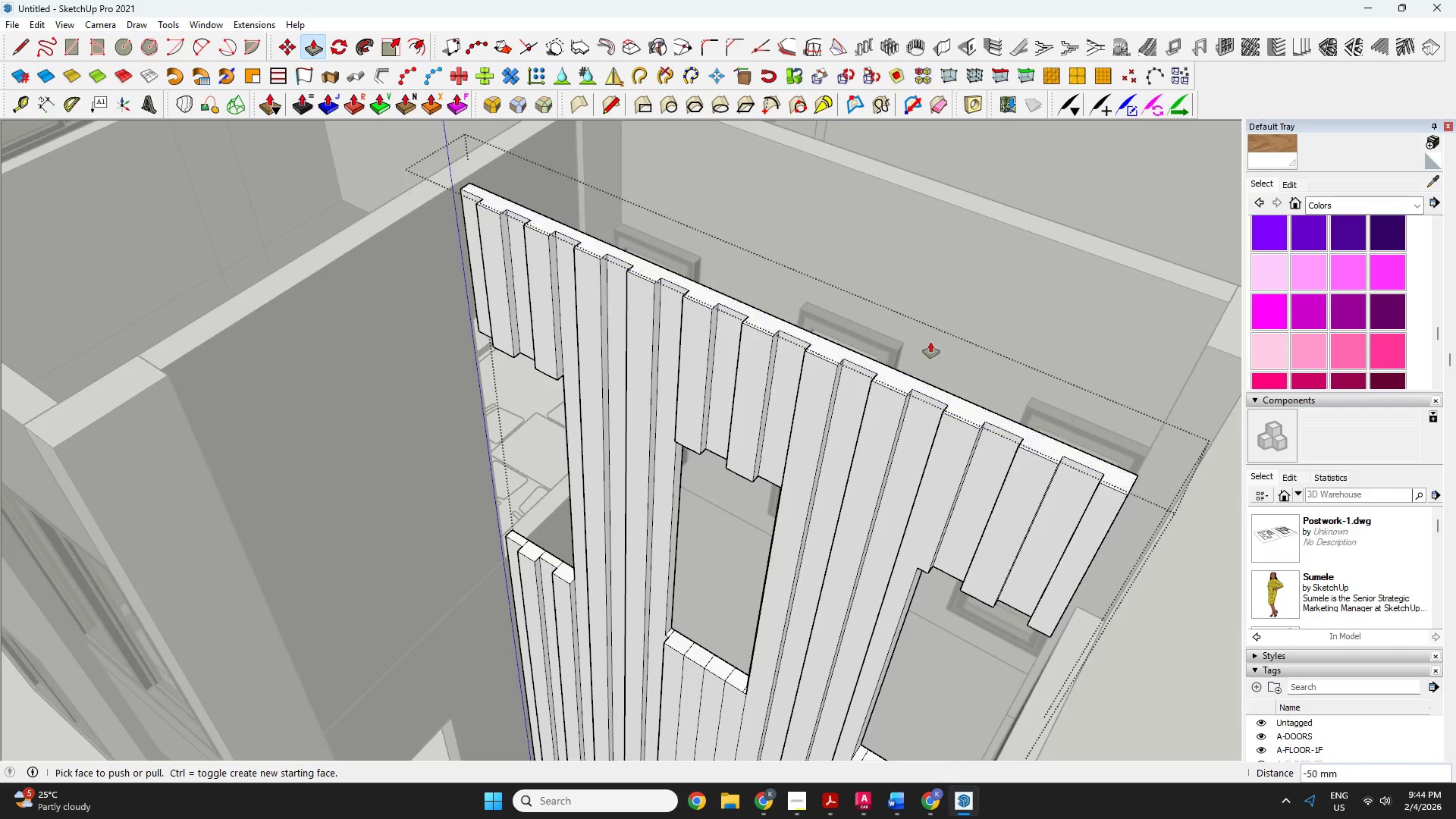 
scroll: coordinate [937, 294], scroll_direction: down, amount: 6.0
 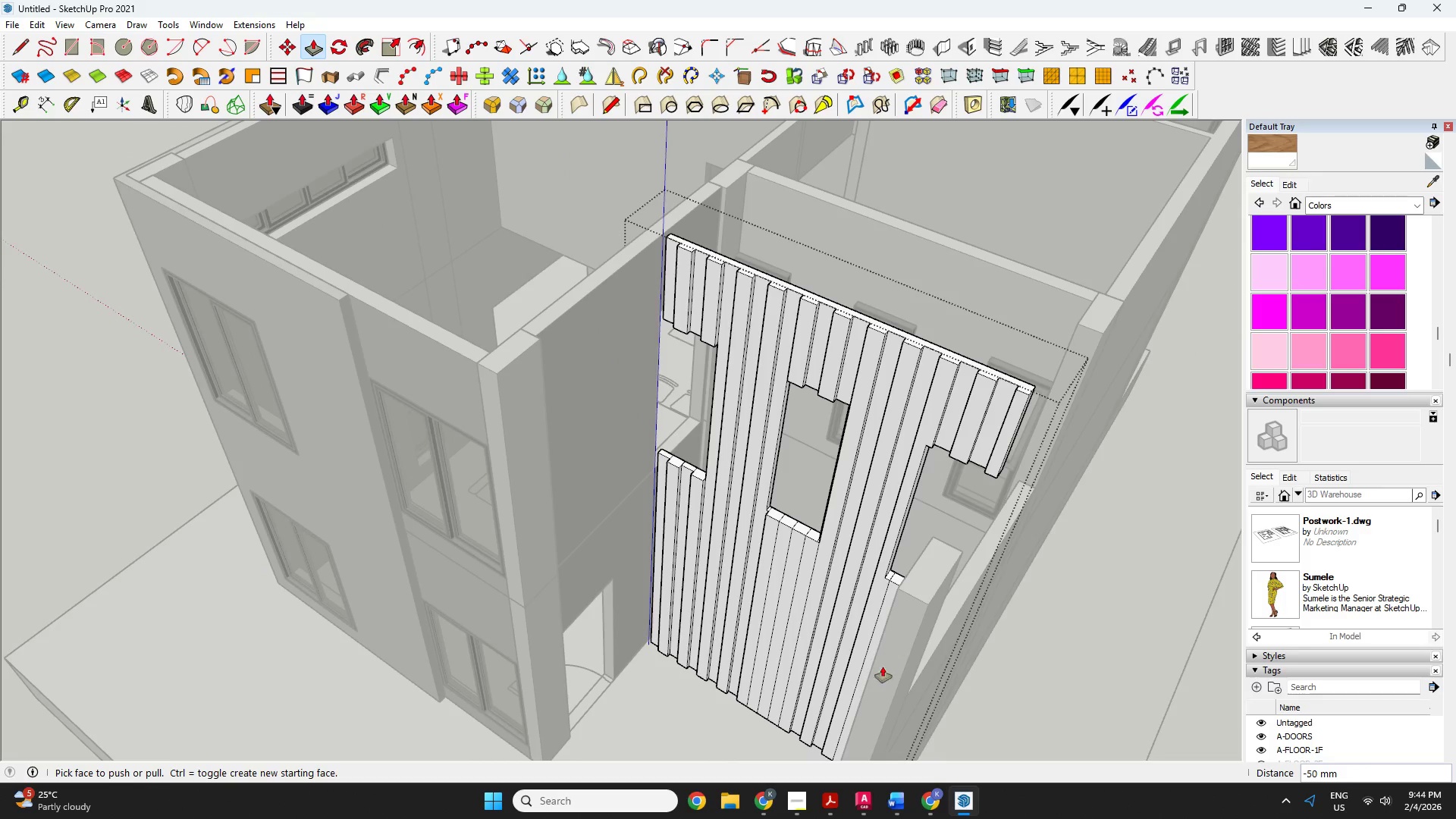 
scroll: coordinate [843, 598], scroll_direction: up, amount: 6.0
 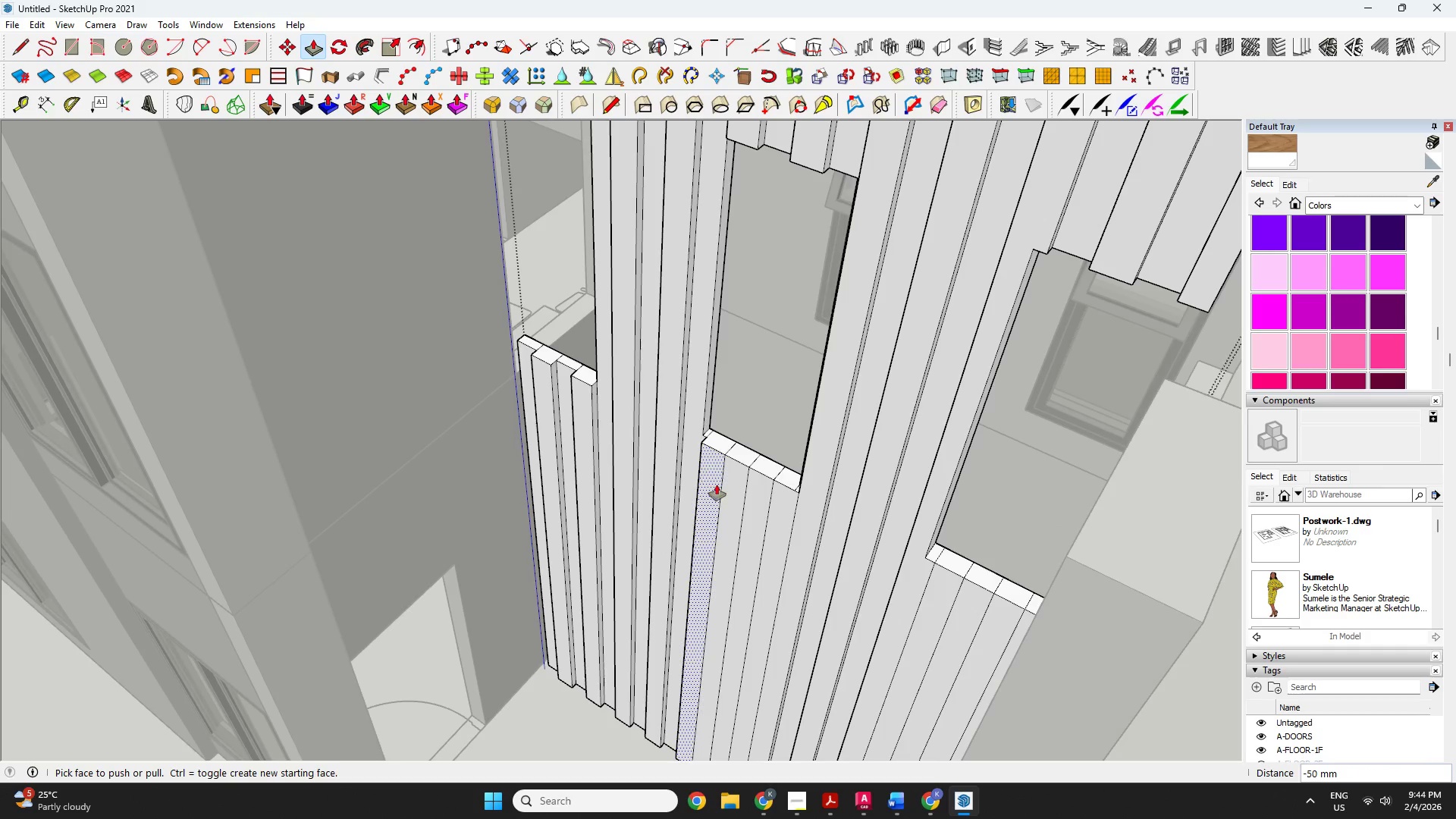 
left_click([731, 486])
 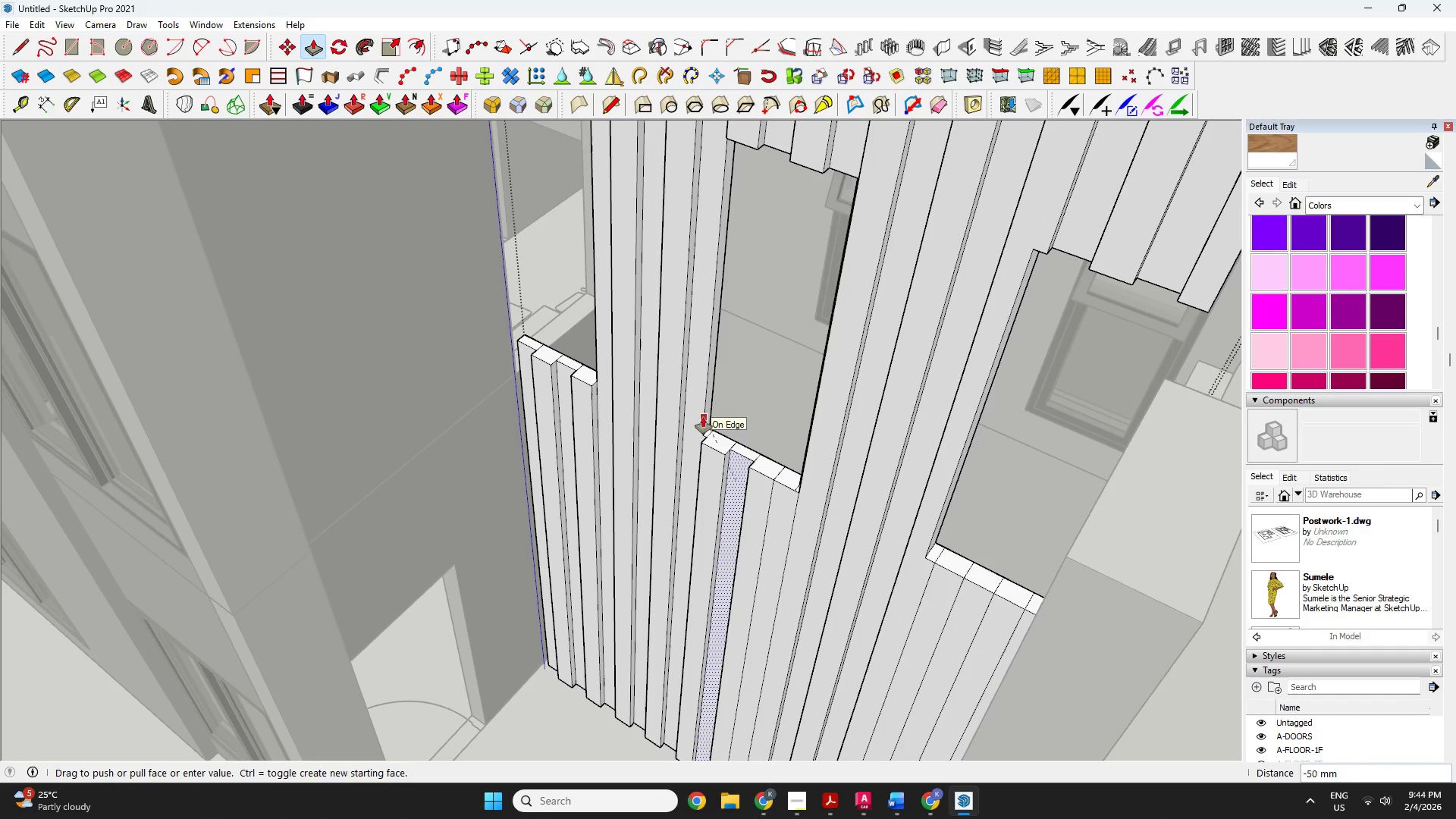 
left_click([703, 417])
 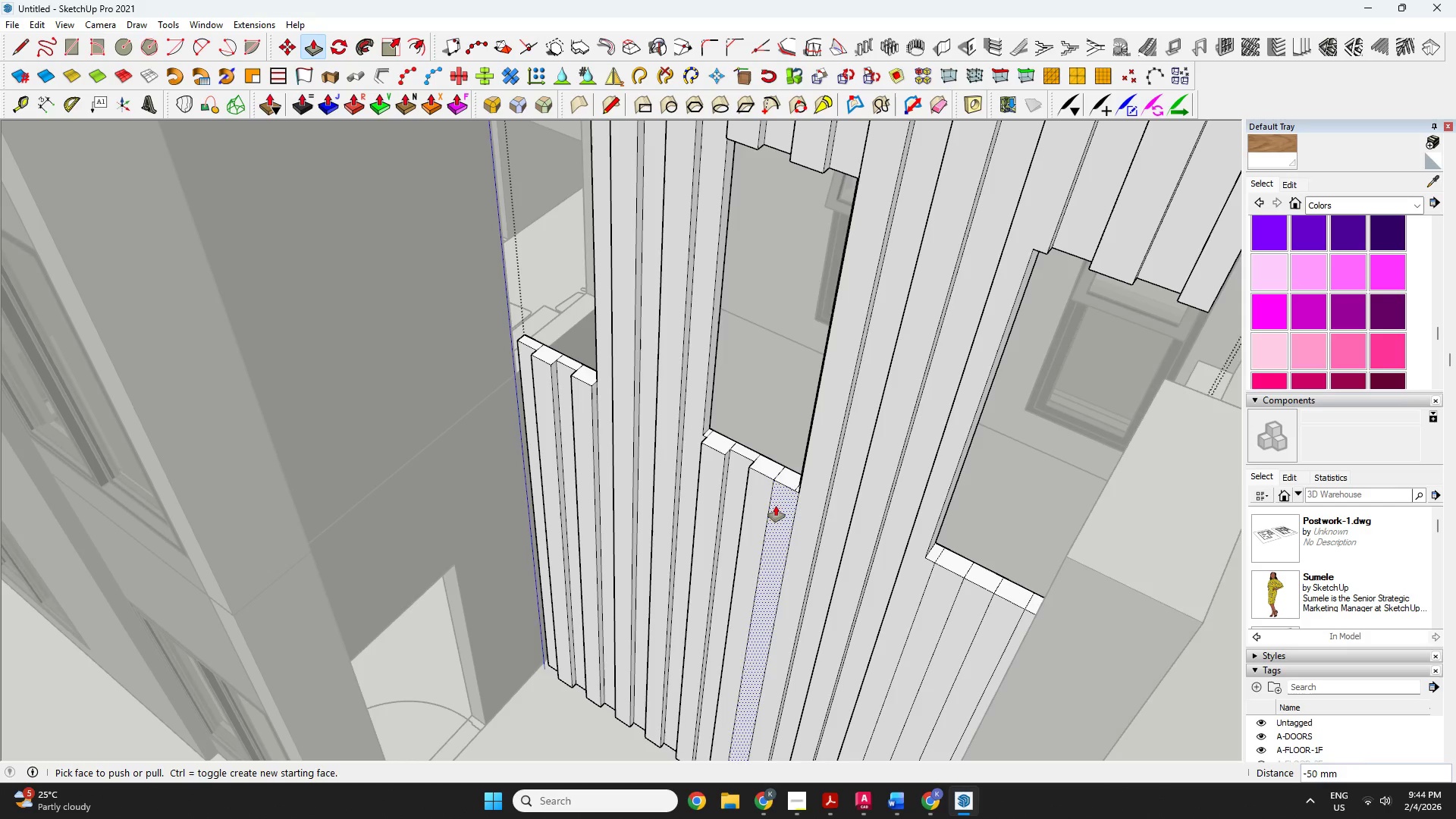 
left_click([780, 507])
 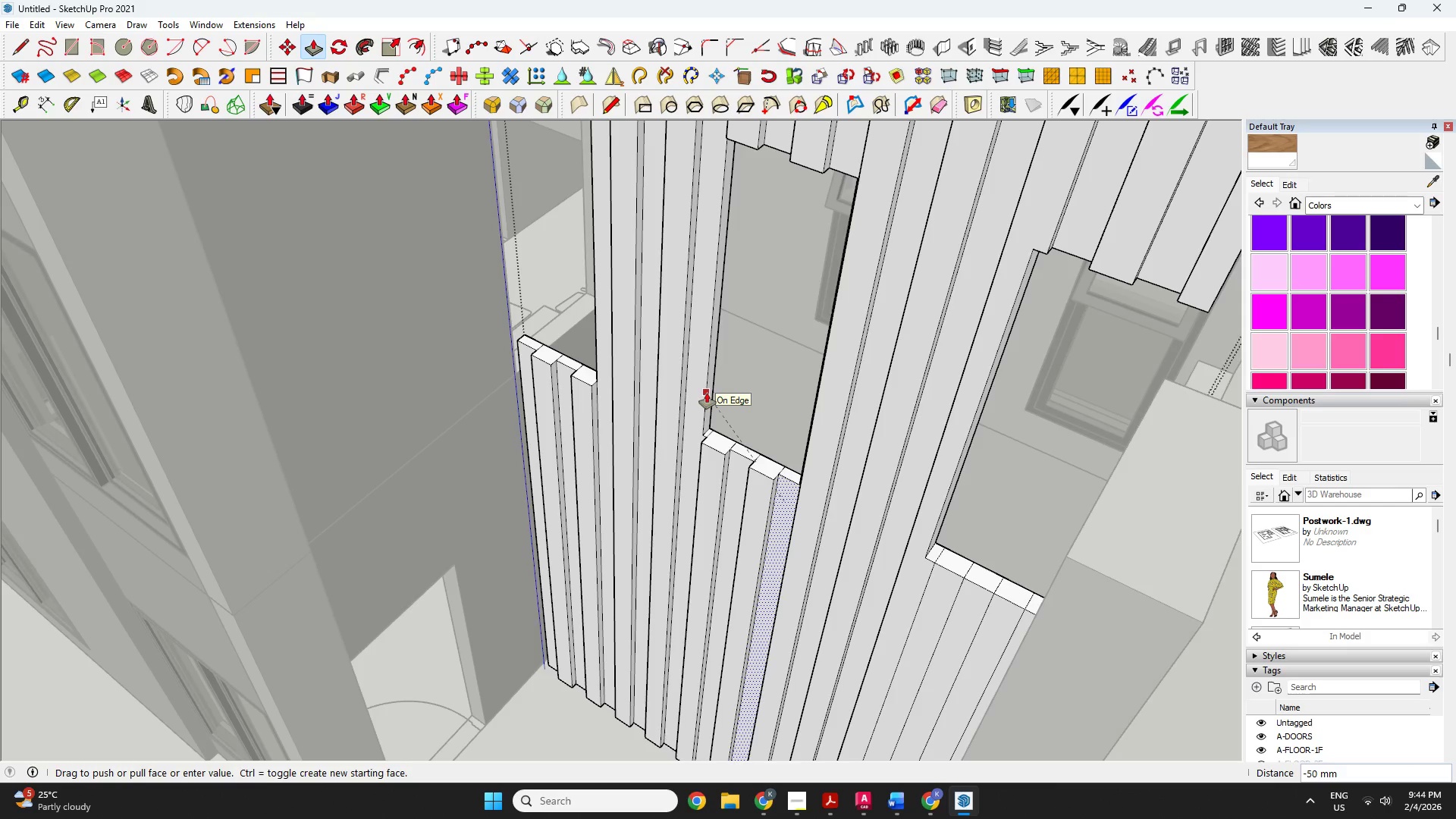 
left_click([706, 393])
 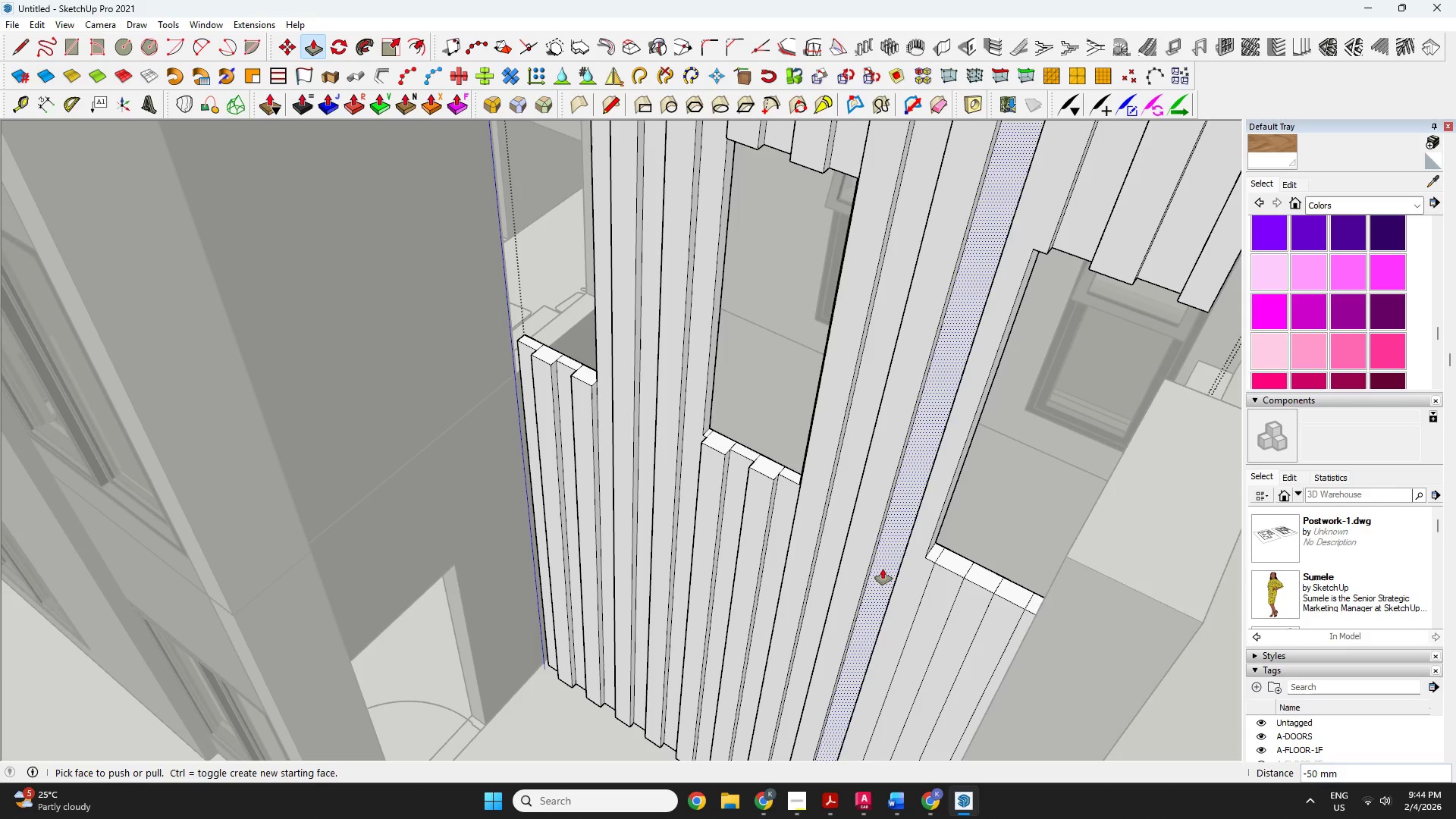 
left_click([929, 609])
 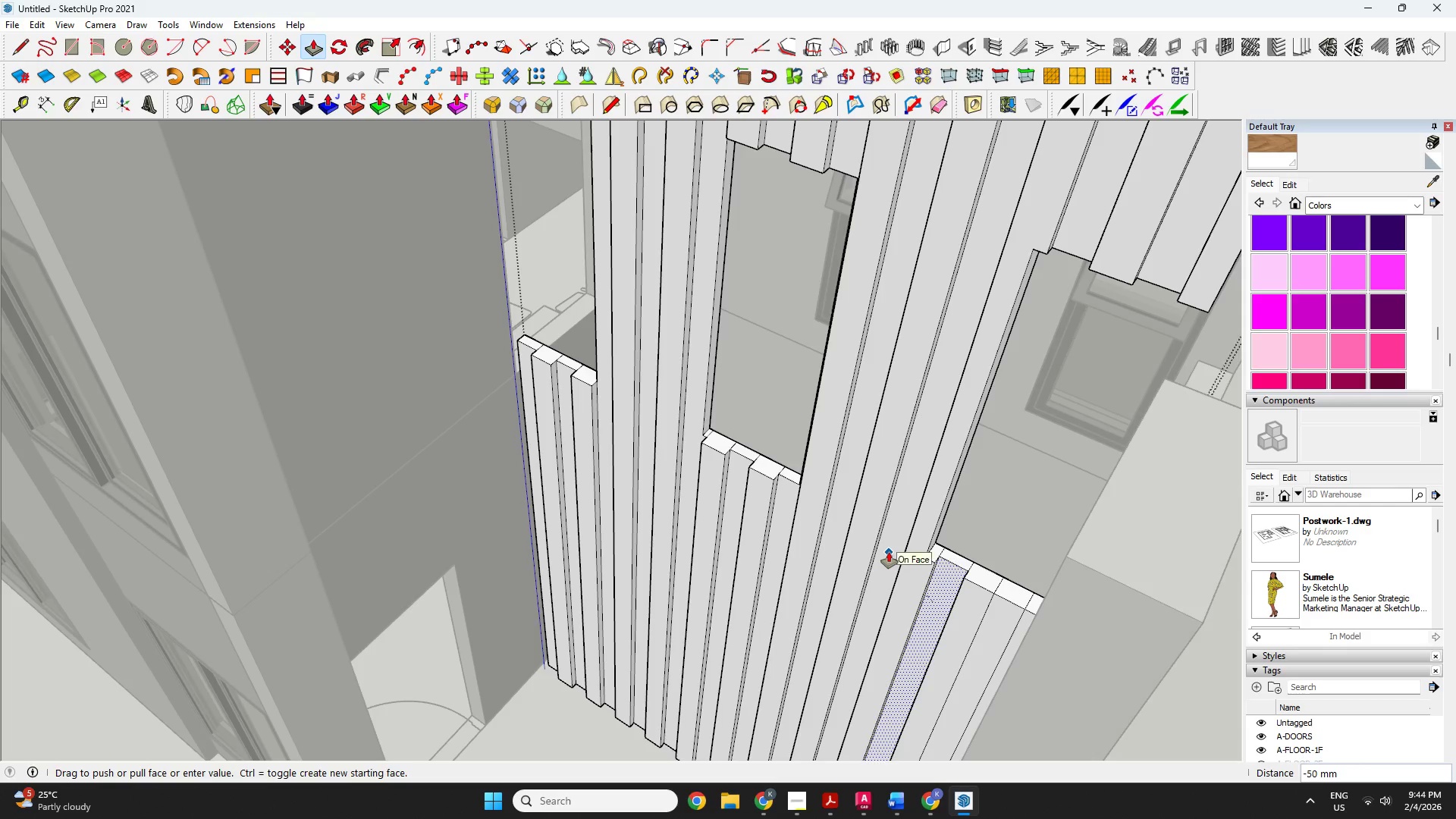 
left_click([889, 552])
 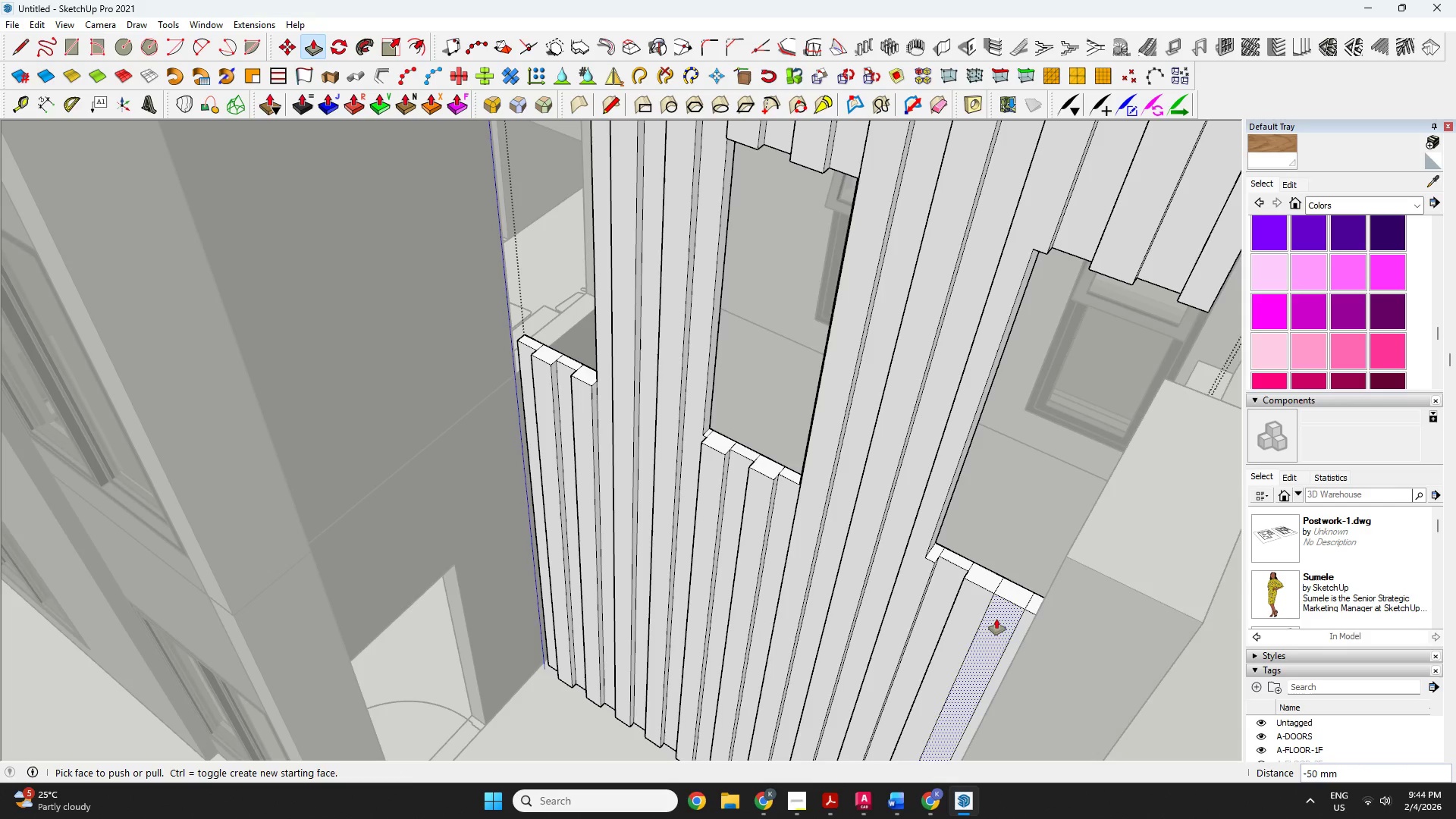 
left_click([998, 620])
 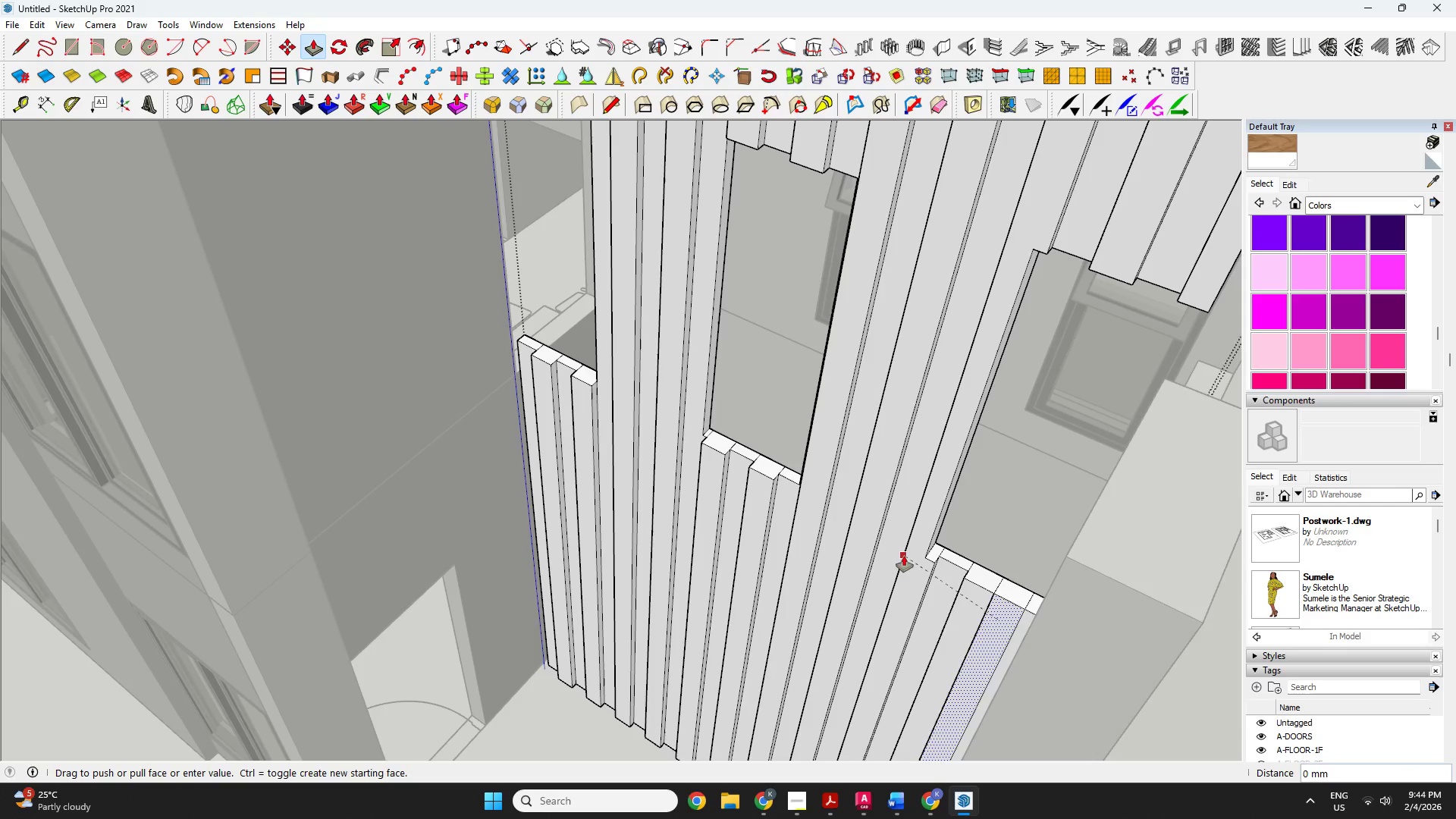 
left_click([890, 555])
 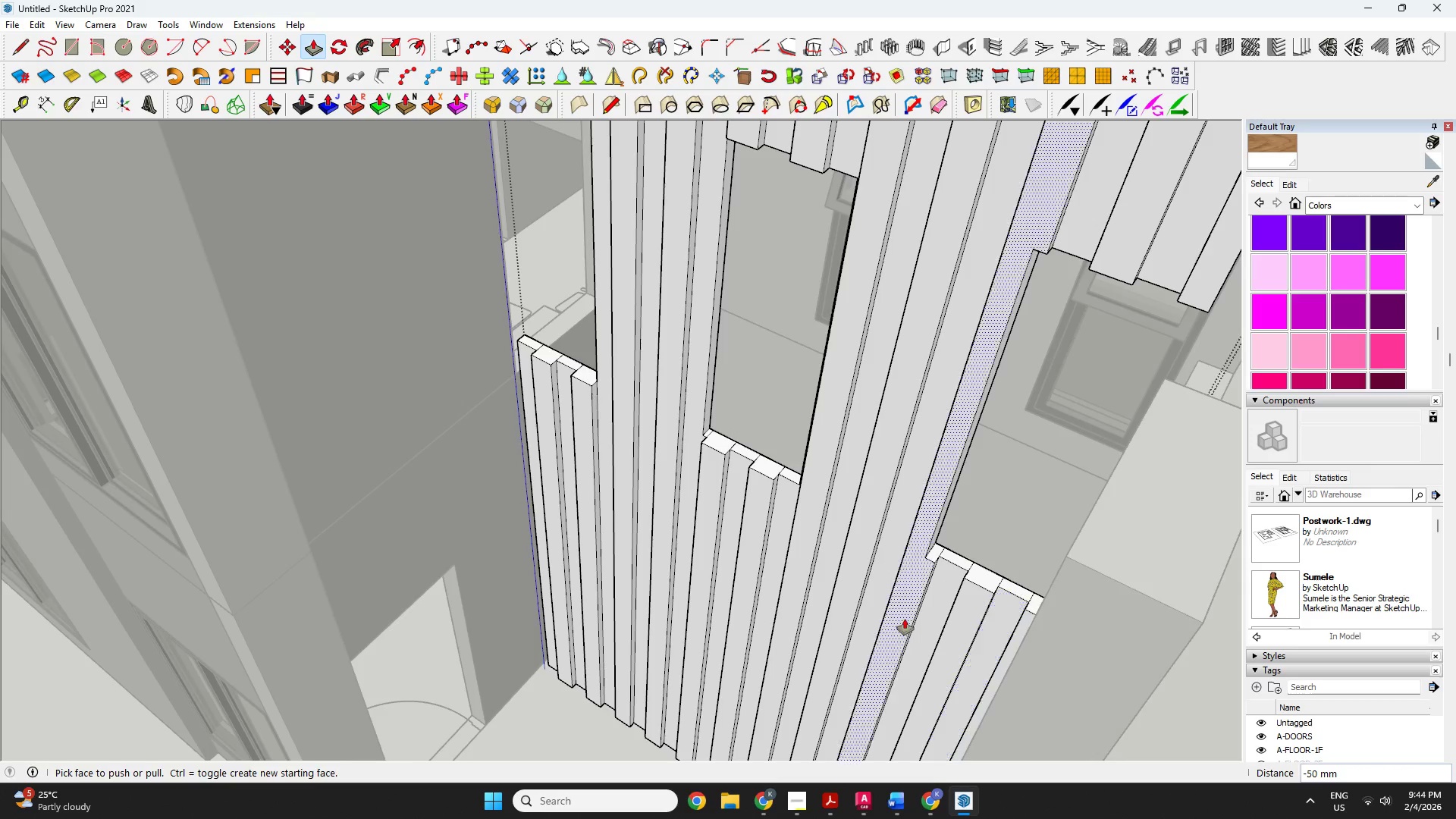 
scroll: coordinate [913, 657], scroll_direction: down, amount: 2.0
 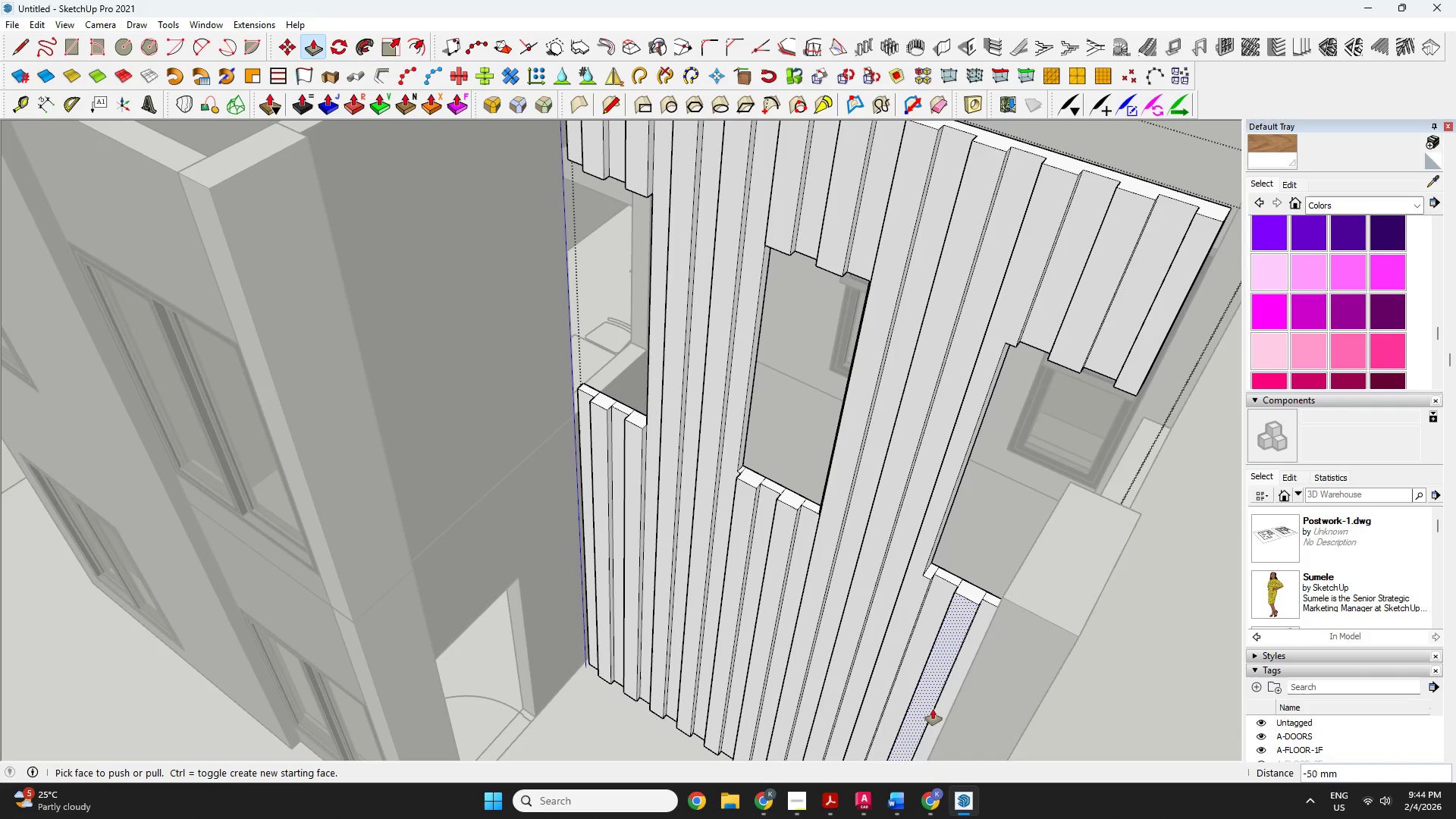 
key(O)
 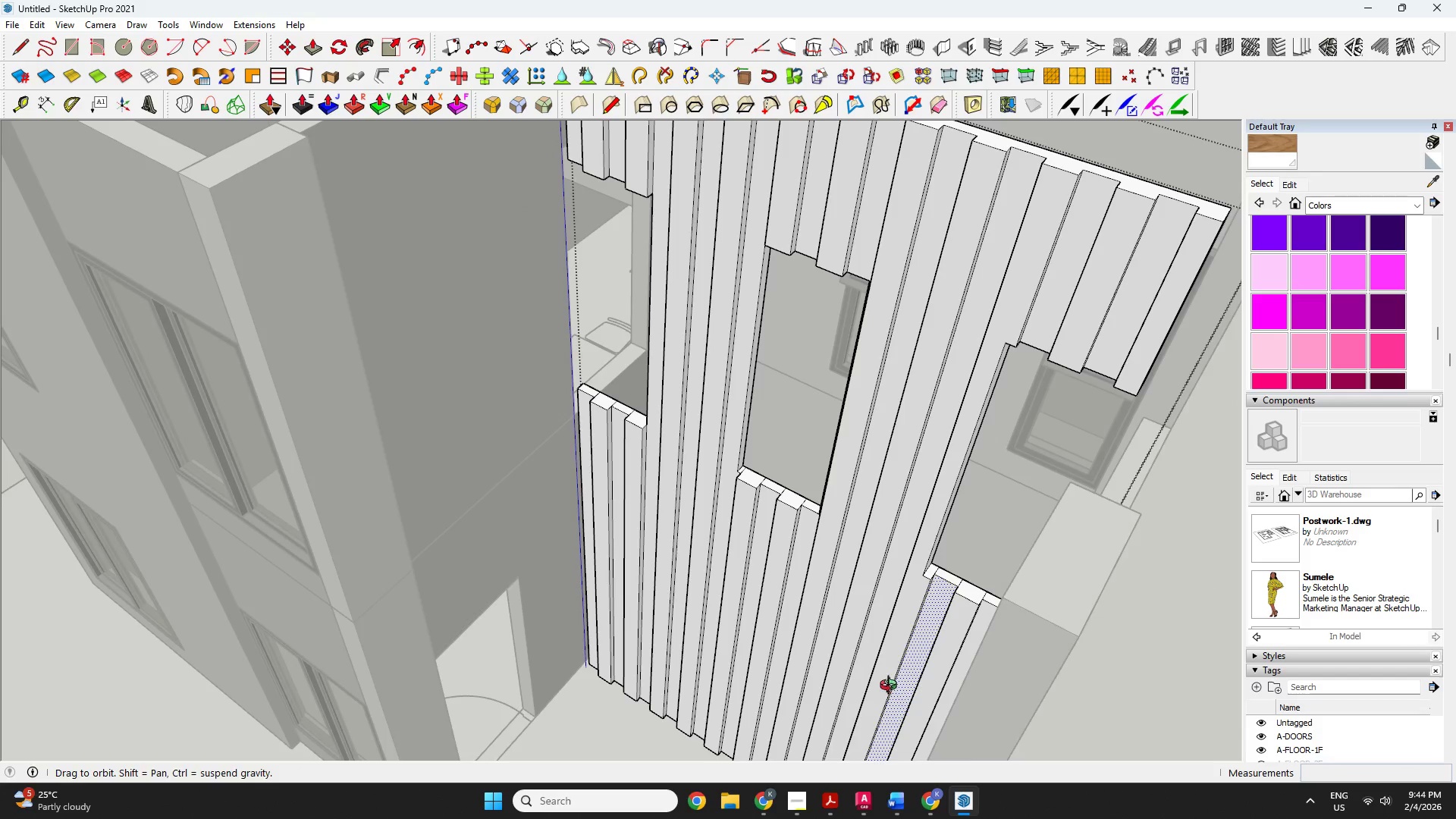 
left_click_drag(start_coordinate=[893, 687], to_coordinate=[971, 720])
 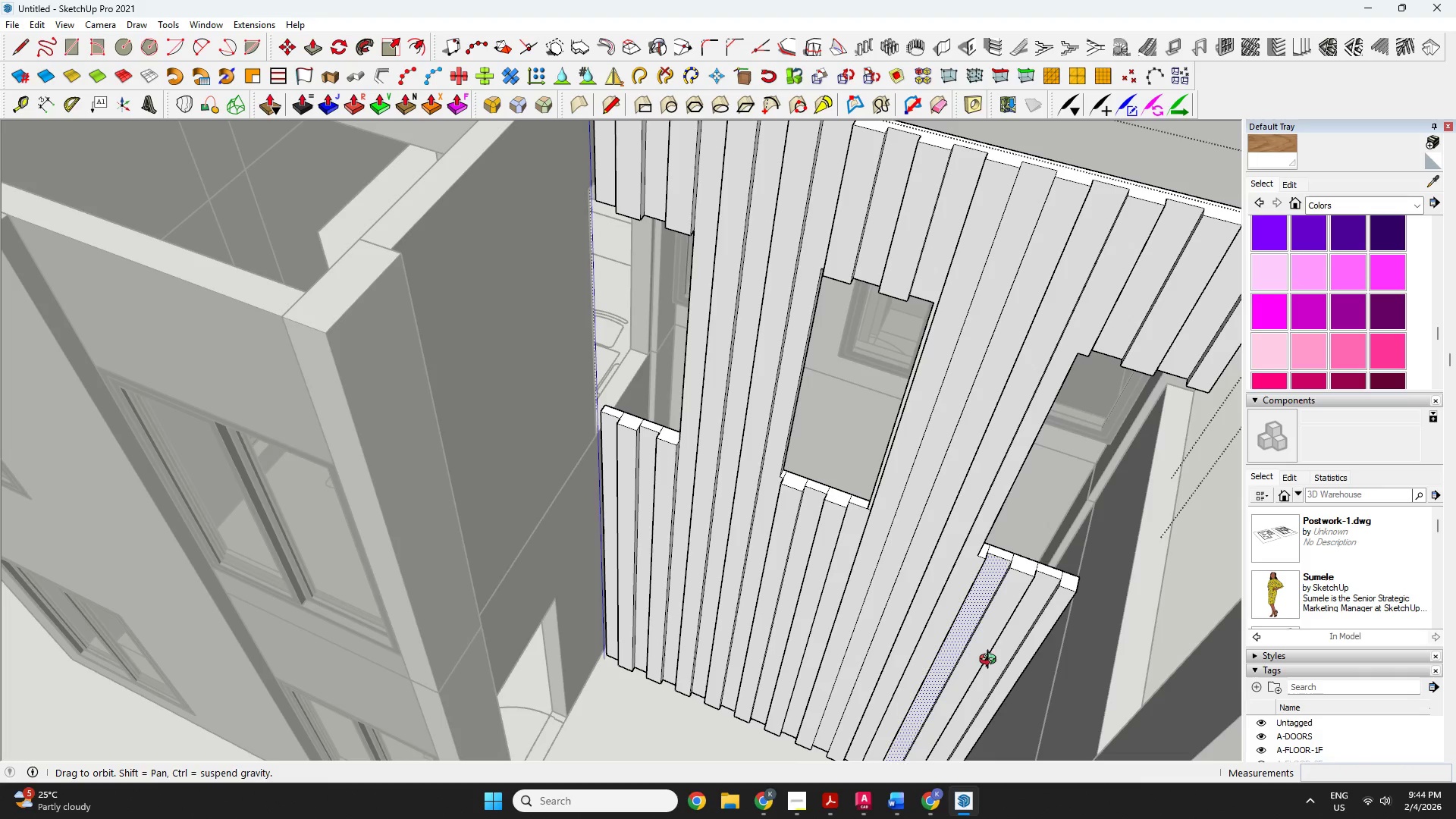 
scroll: coordinate [920, 646], scroll_direction: down, amount: 6.0
 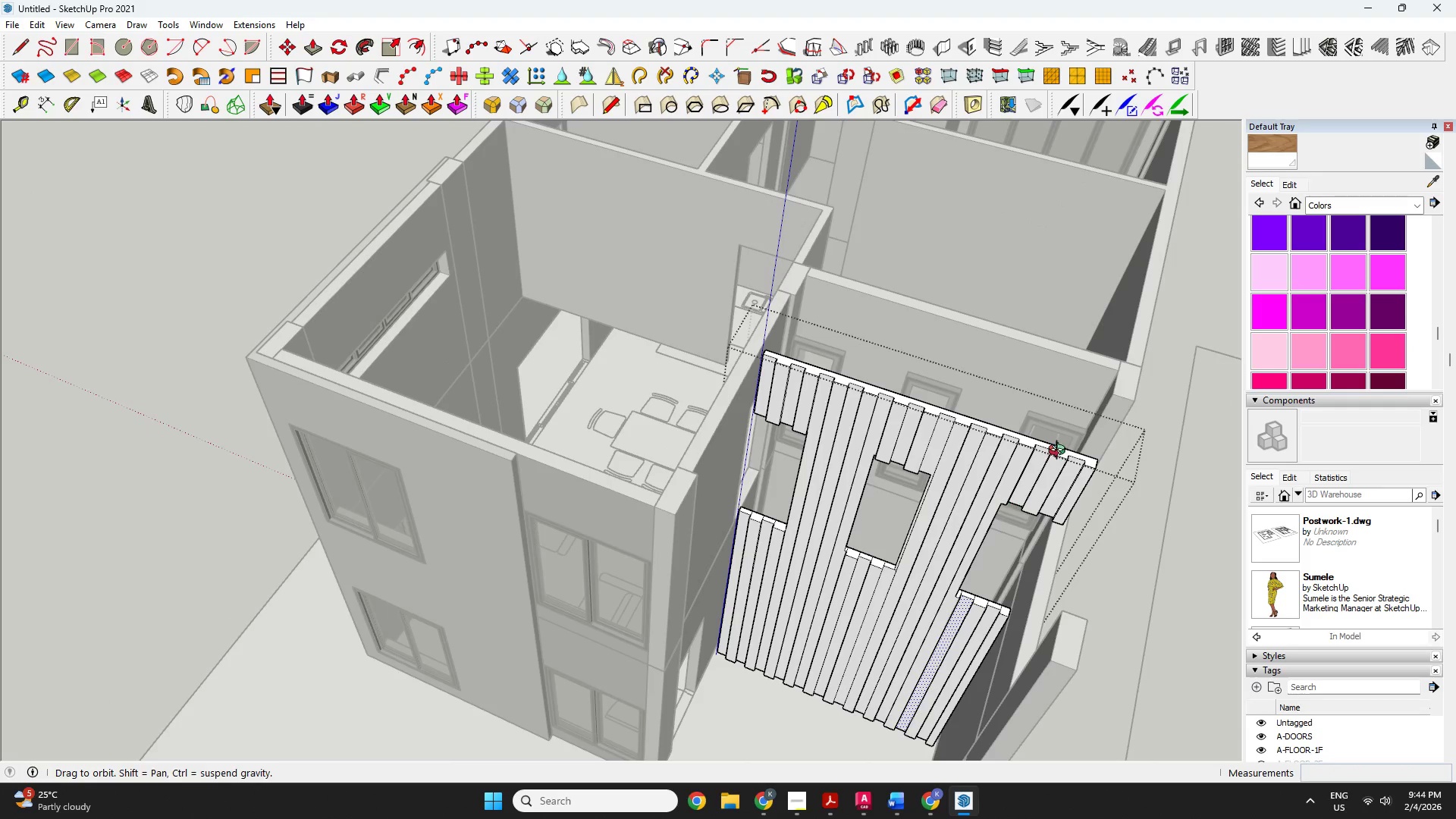 
key(Space)
 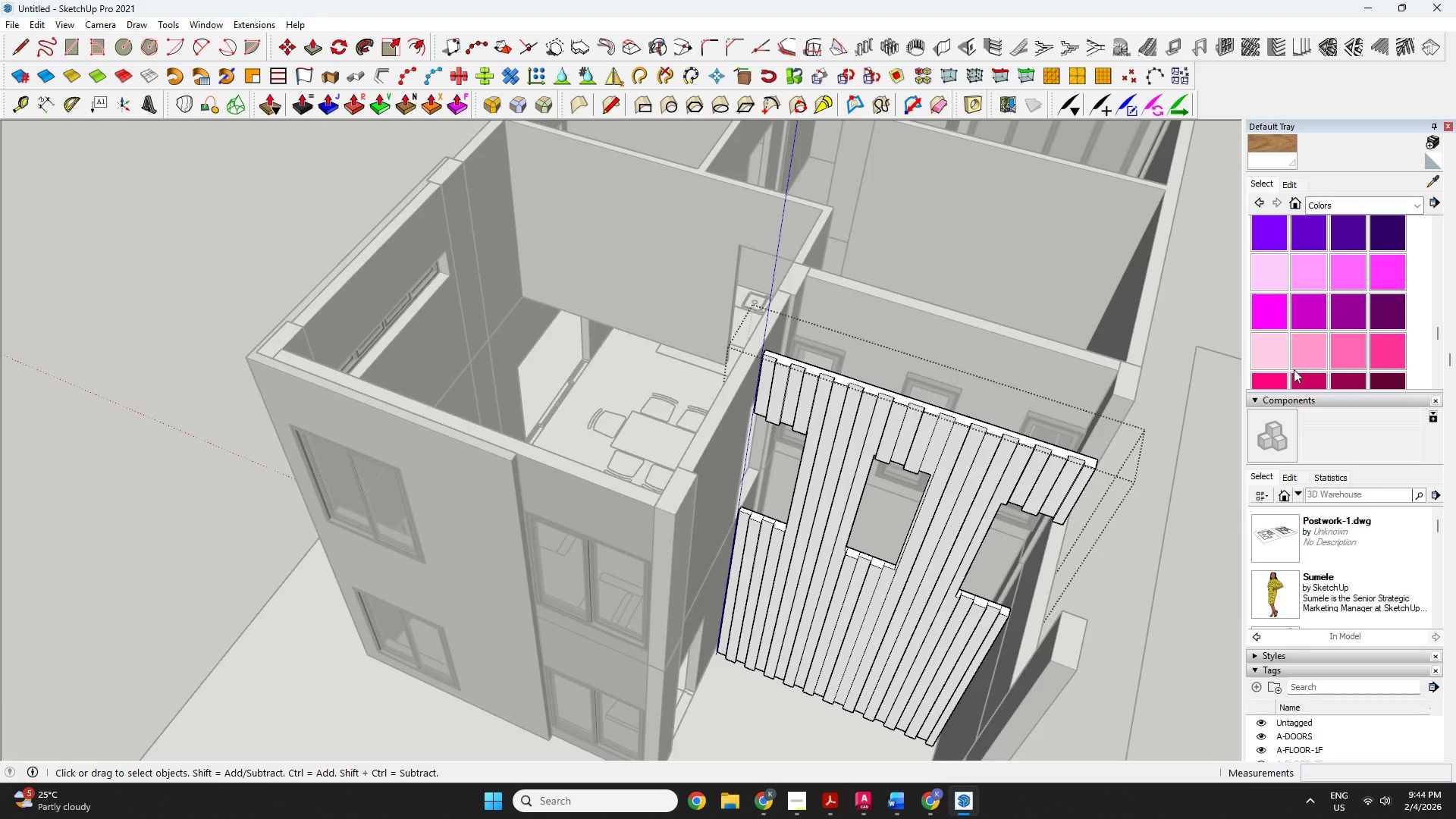 
key(Escape)
 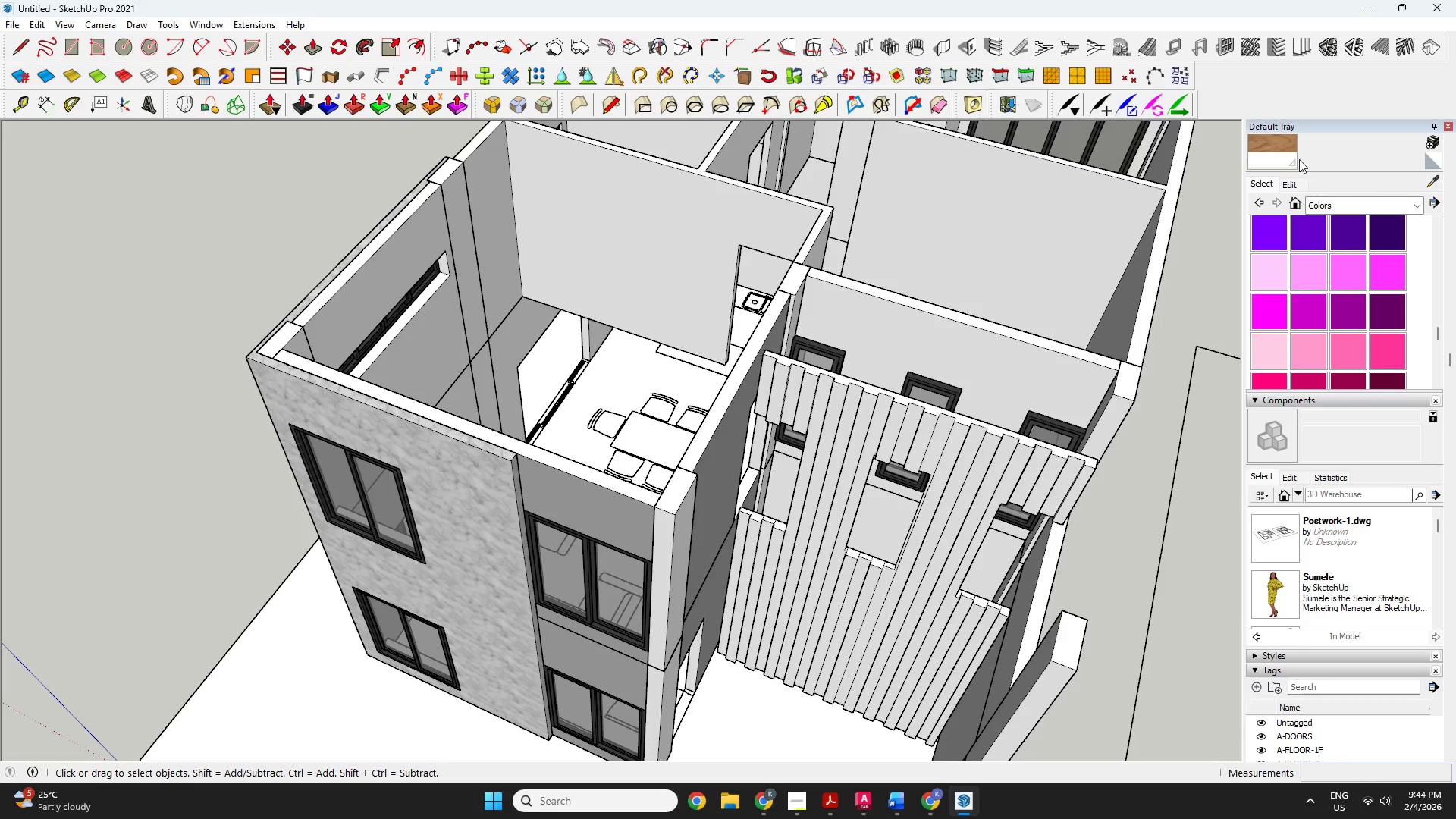 
left_click_drag(start_coordinate=[1286, 145], to_coordinate=[1282, 150])
 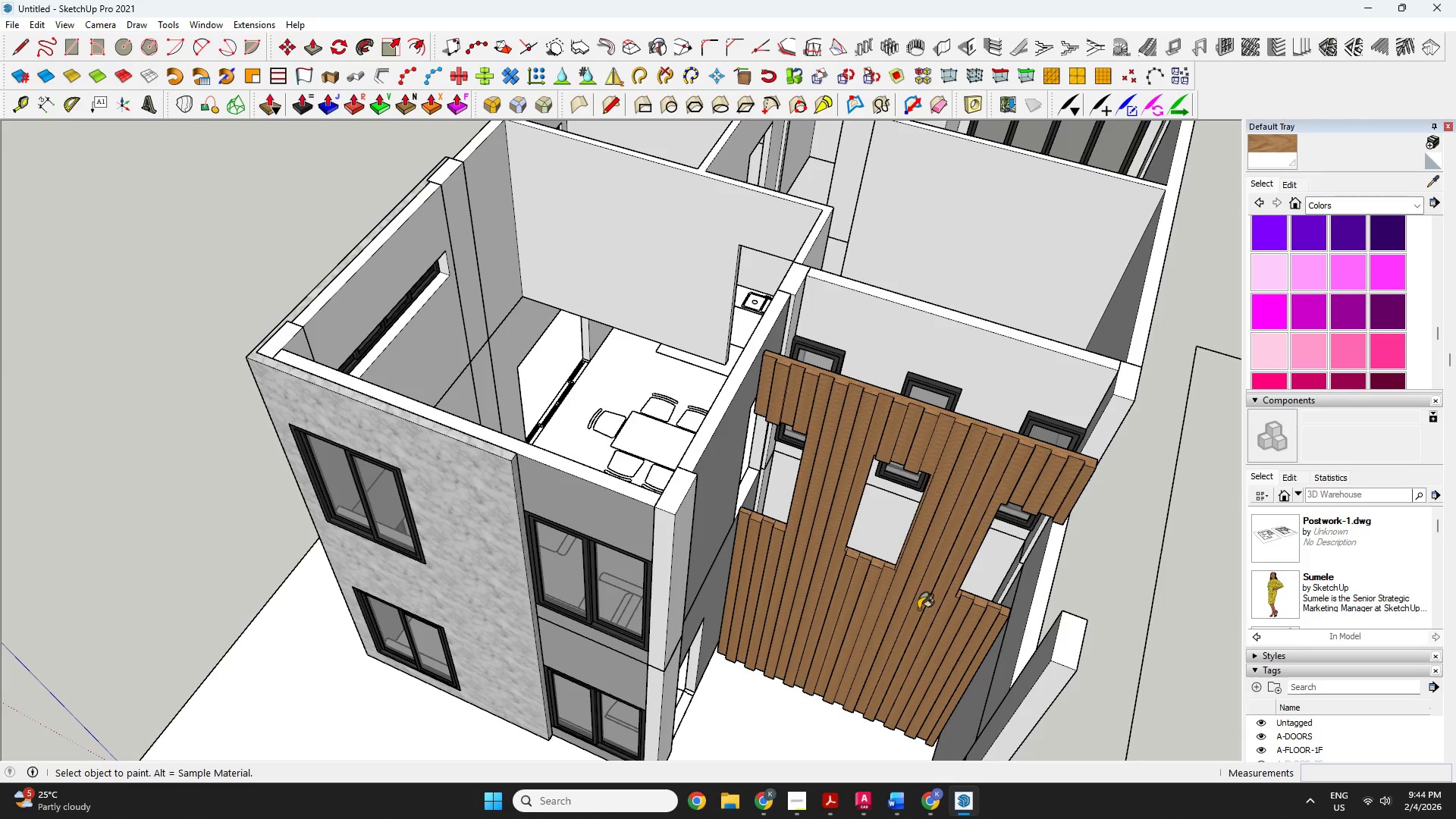 
scroll: coordinate [948, 518], scroll_direction: up, amount: 4.0
 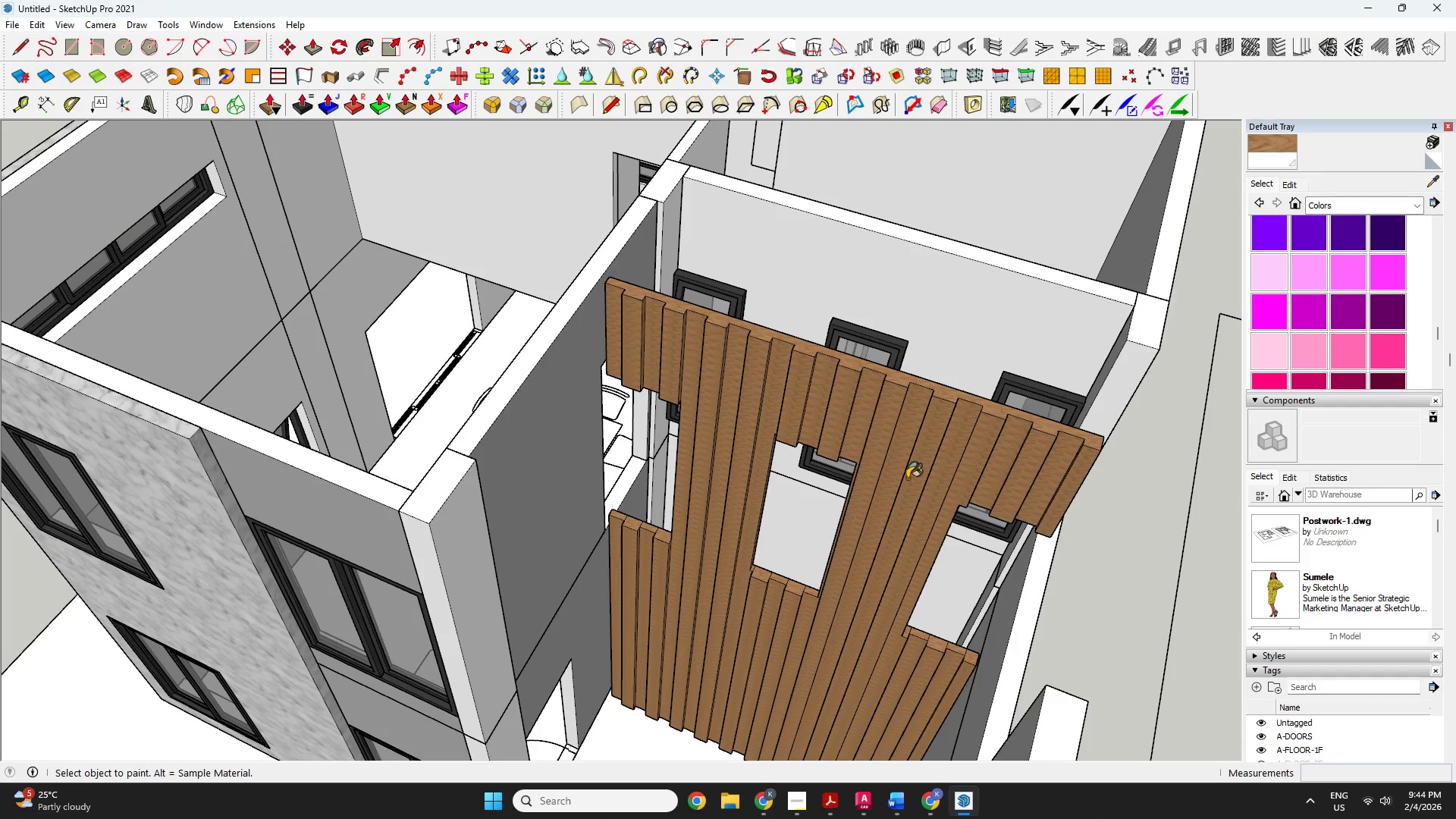 
scroll: coordinate [710, 345], scroll_direction: none, amount: 0.0
 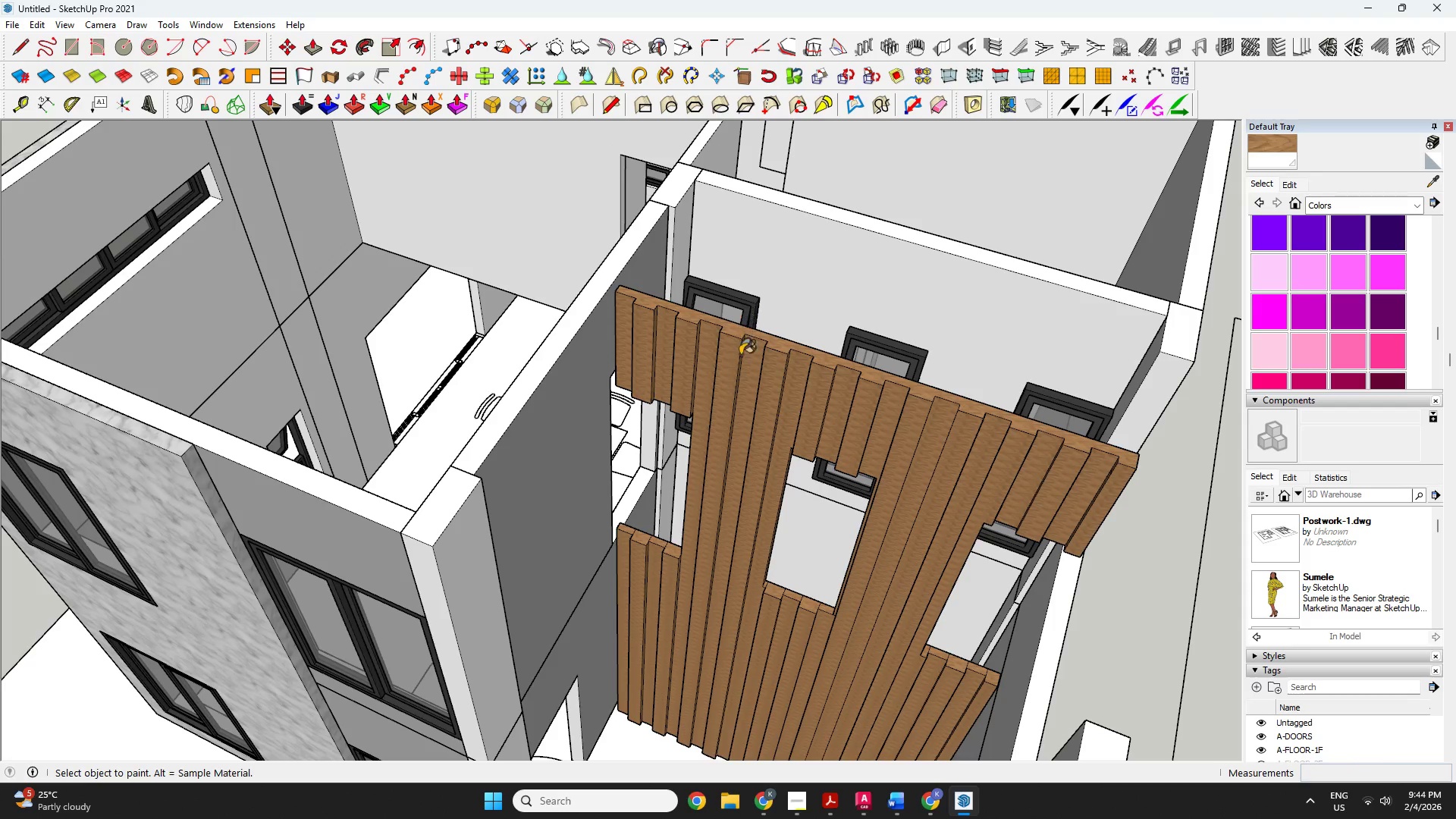 
scroll: coordinate [729, 388], scroll_direction: down, amount: 1.0
 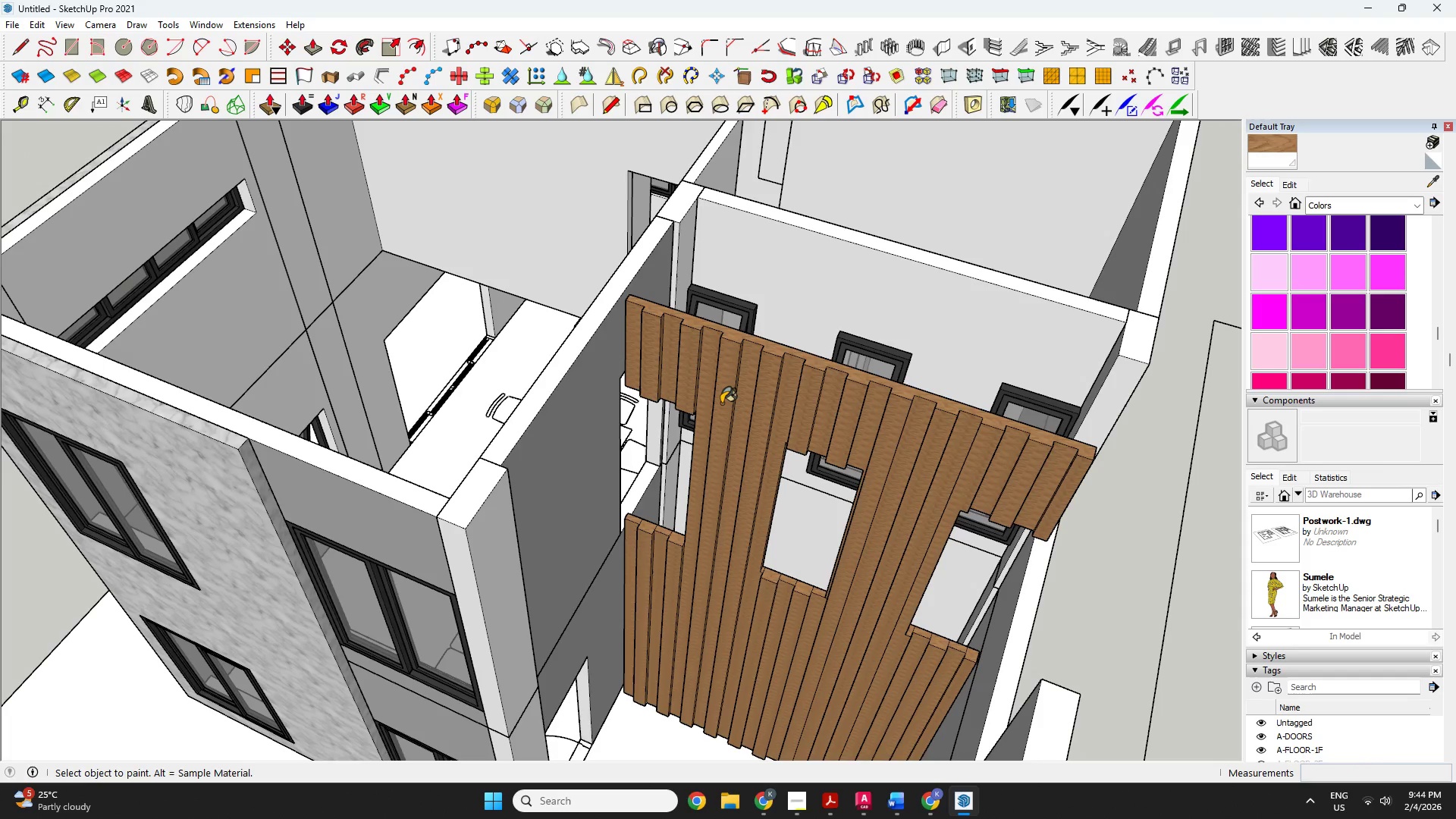 
key(Space)
 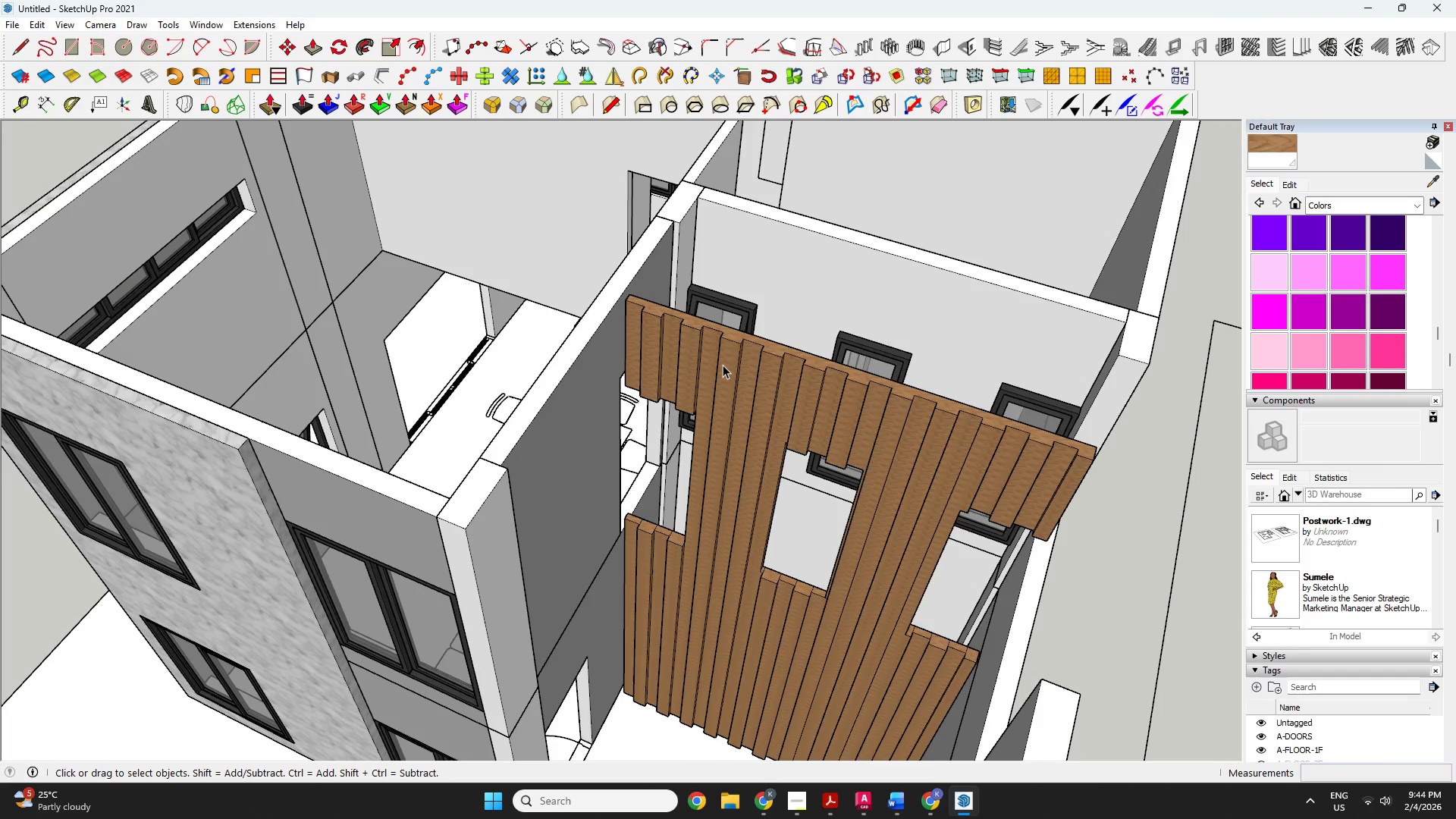 
left_click([723, 365])
 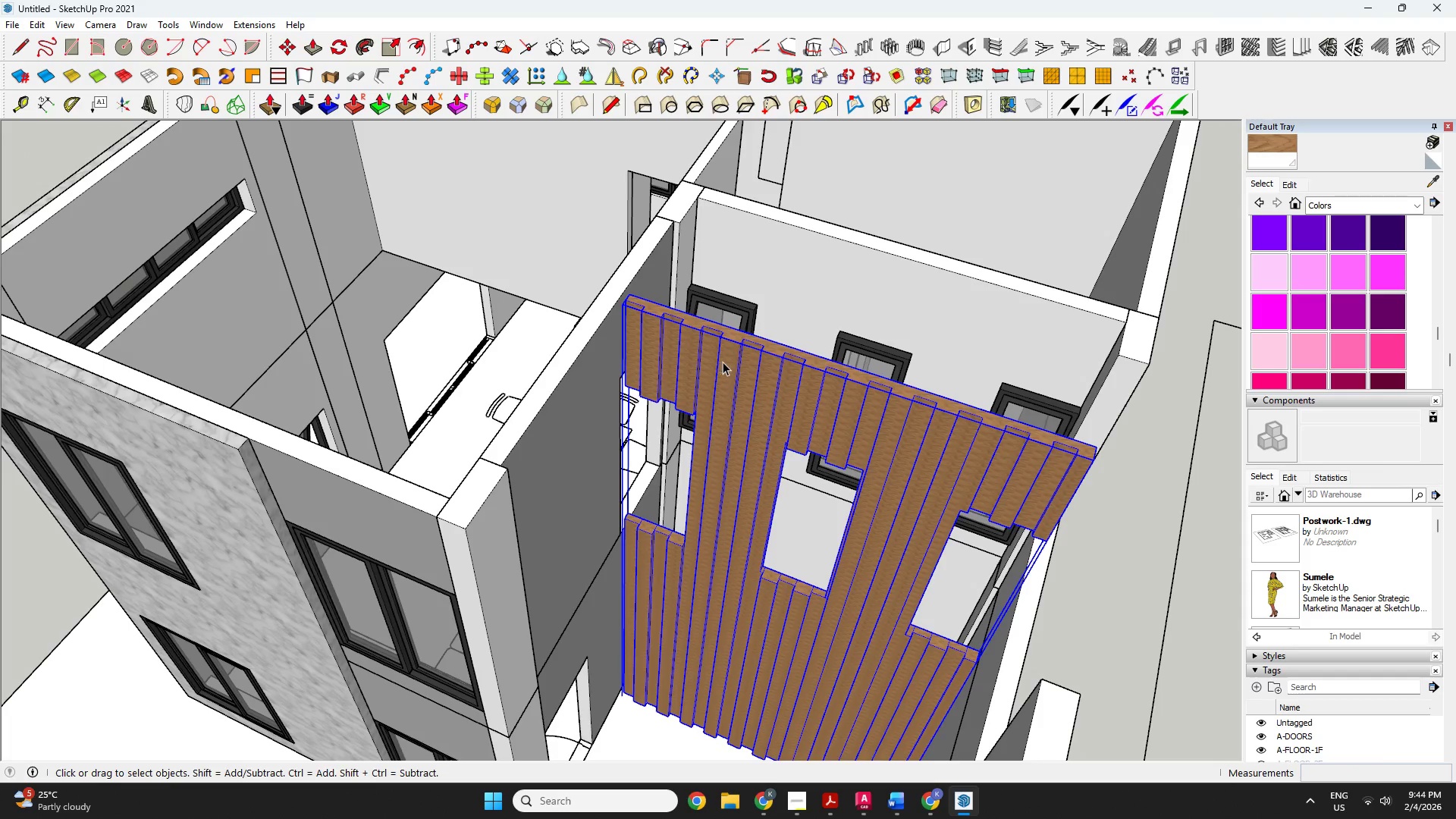 
key(M)
 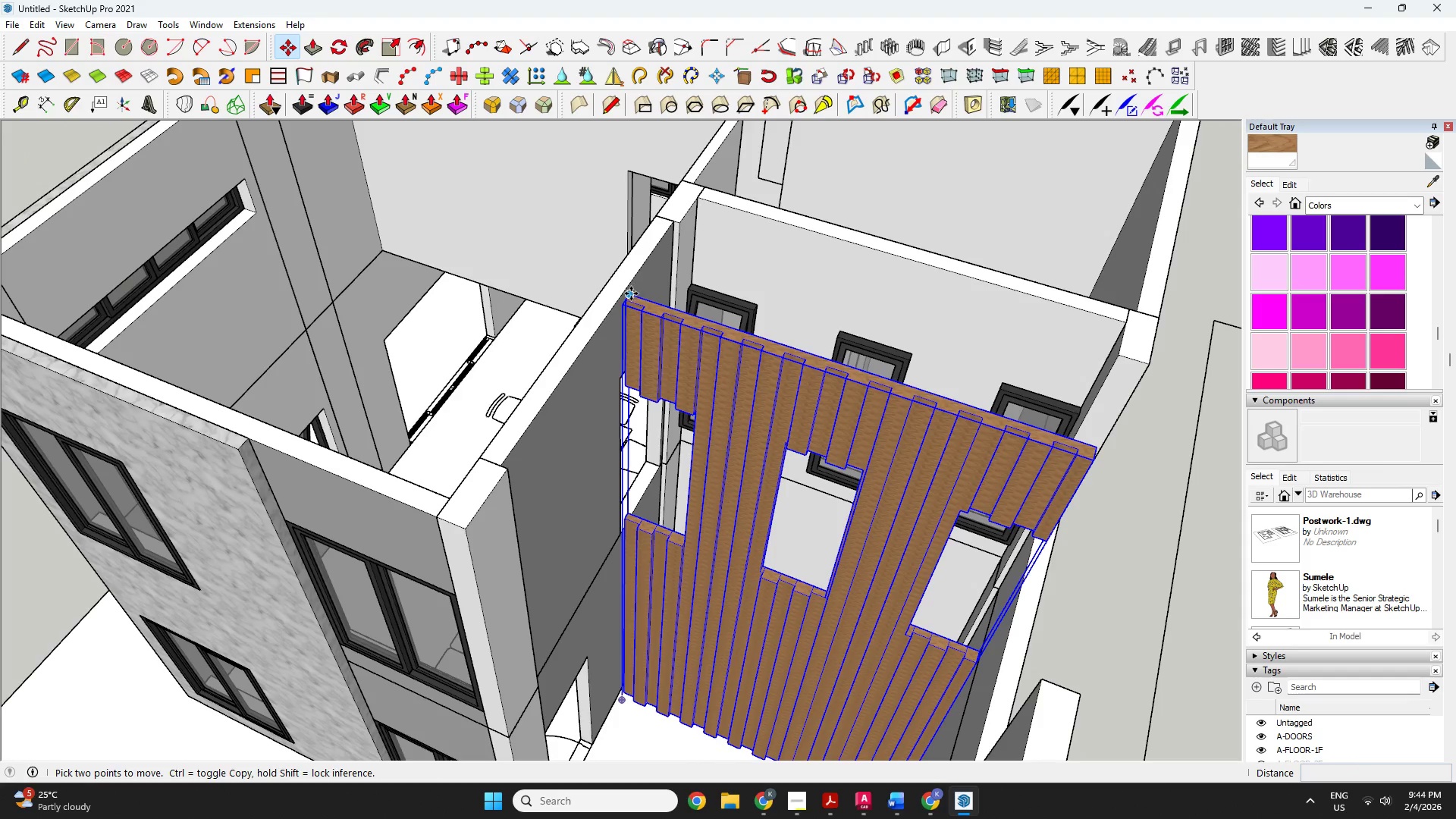 
left_click([631, 293])
 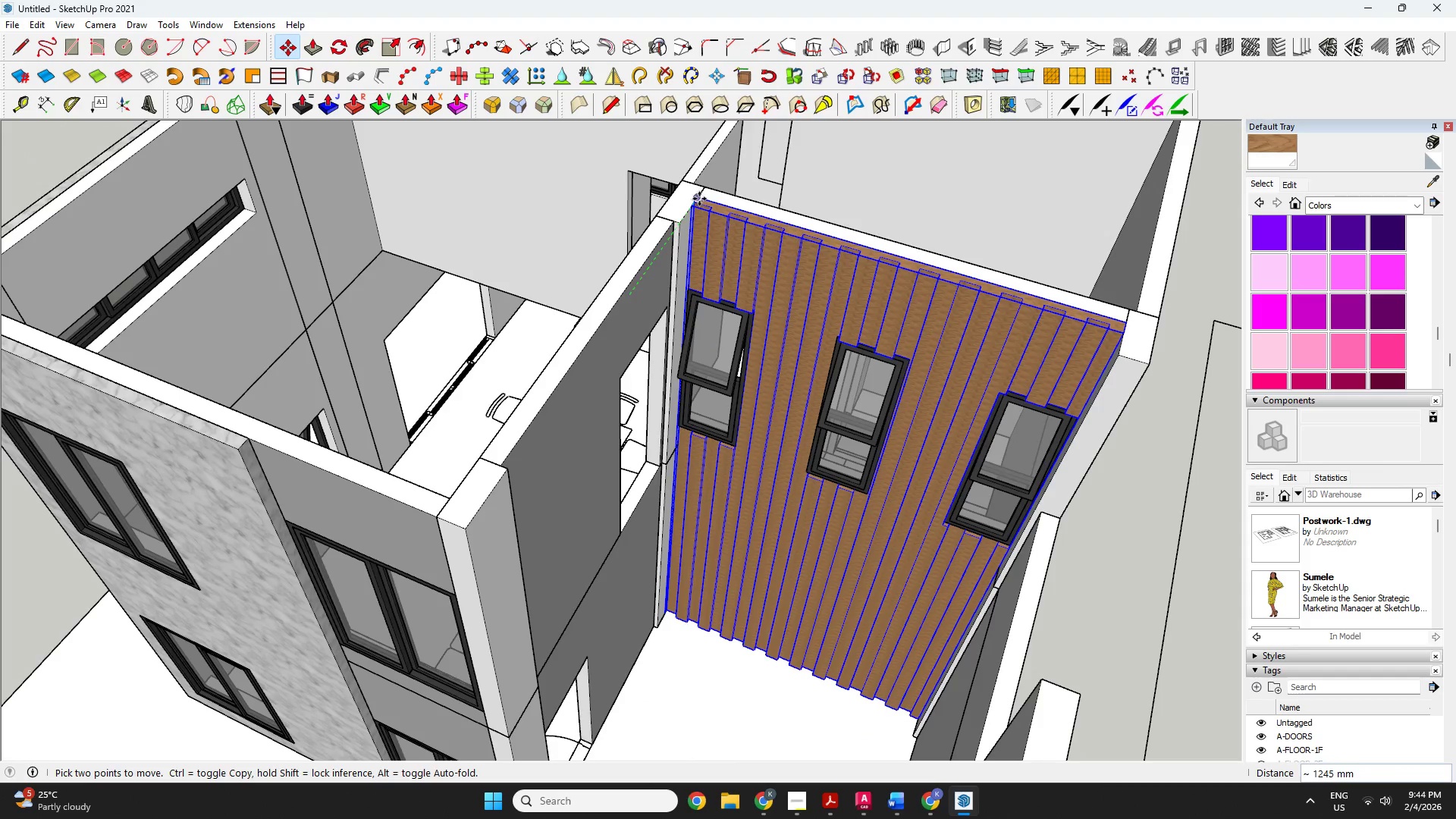 
left_click([698, 199])
 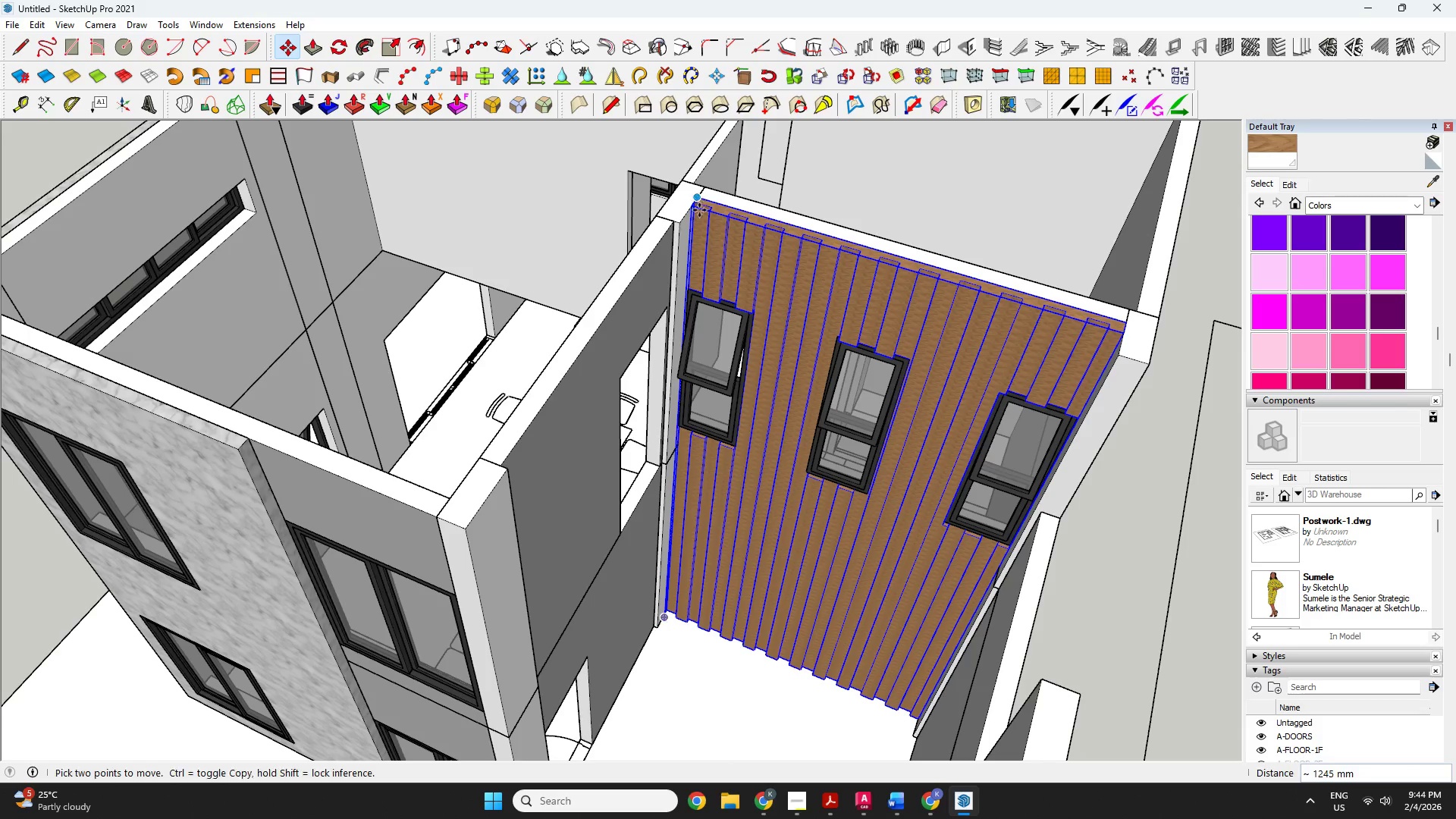 
key(Space)
 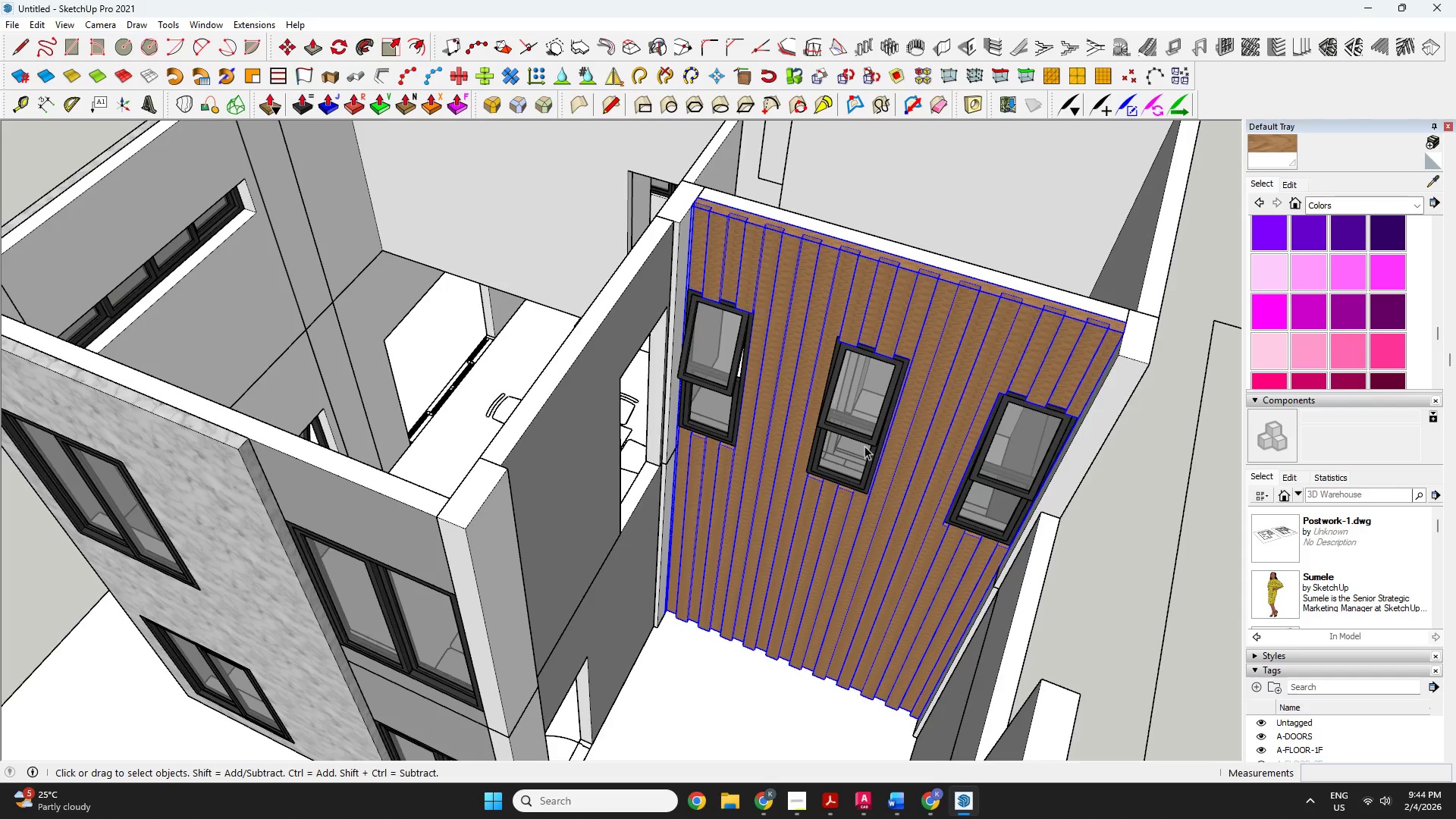 
key(Escape)
 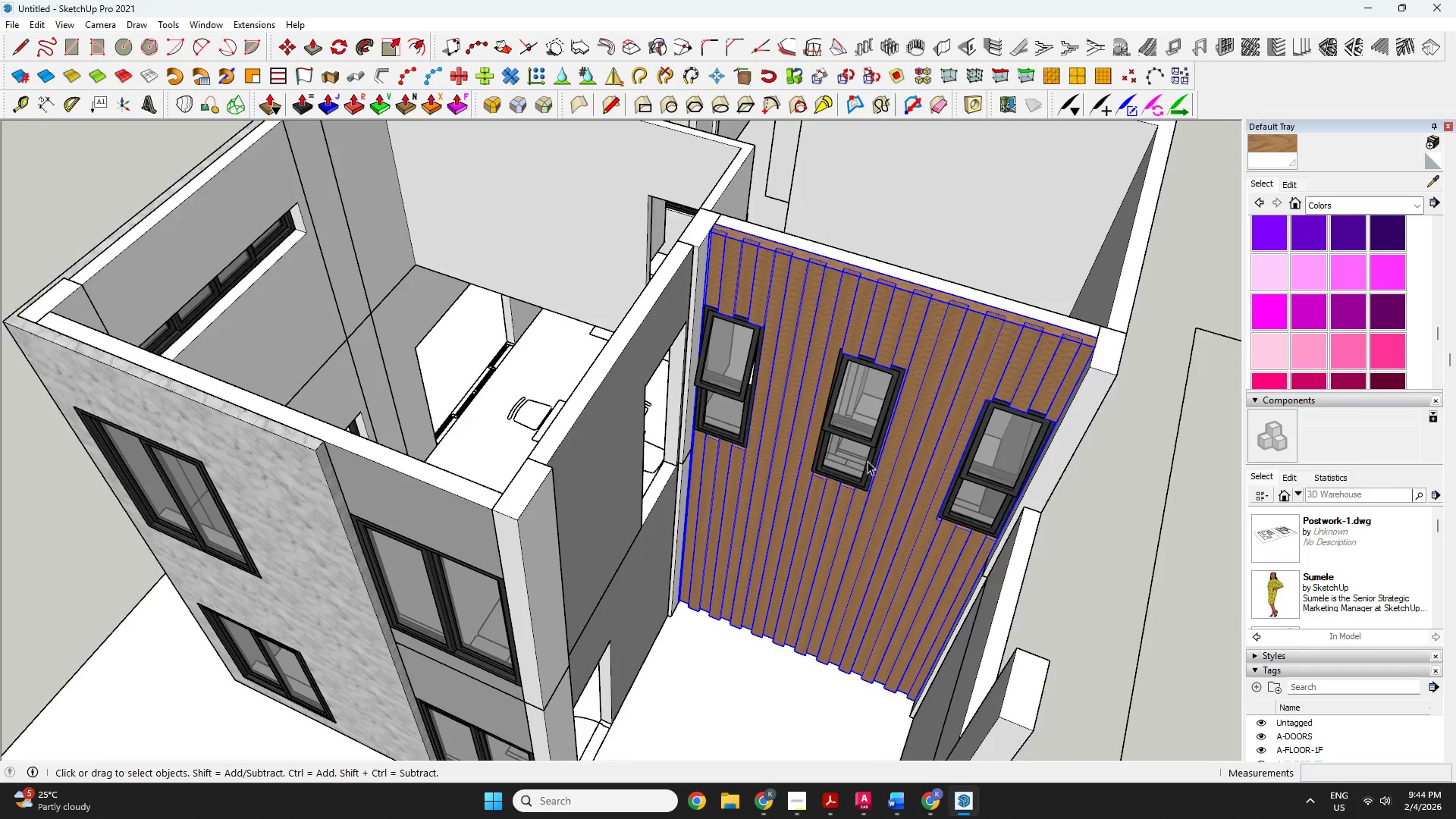 
scroll: coordinate [870, 474], scroll_direction: down, amount: 3.0
 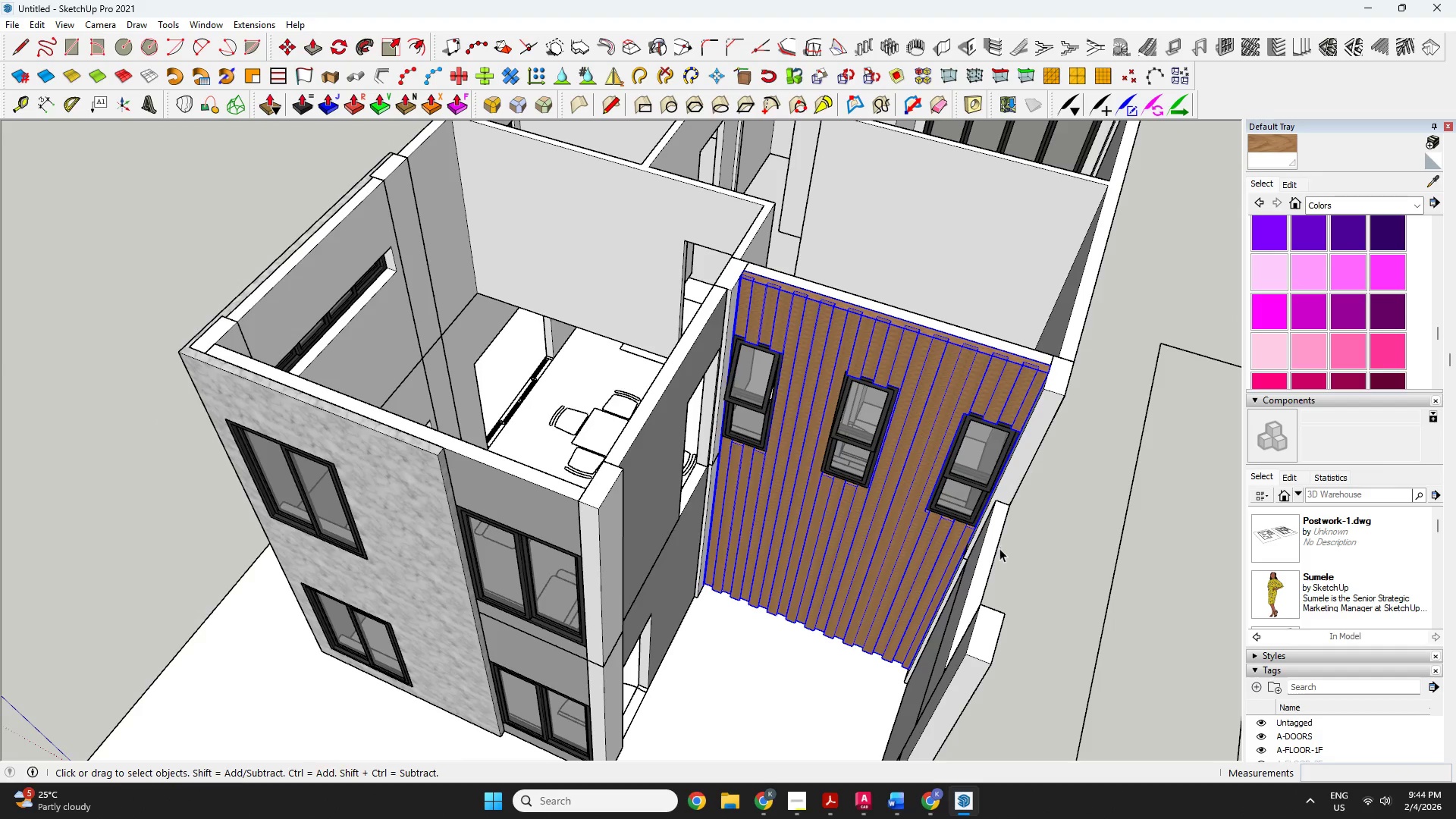 
key(O)
 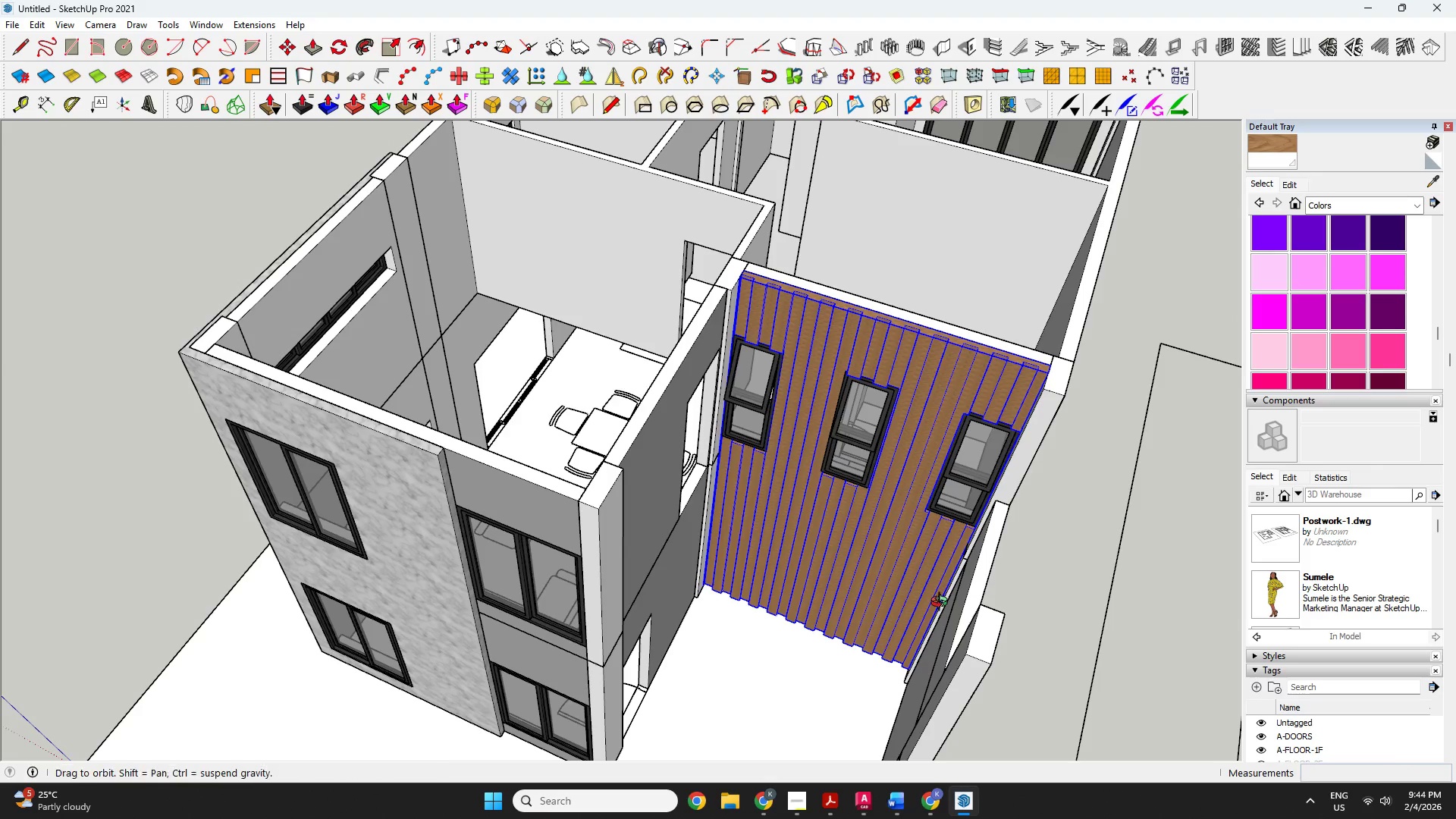 
left_click_drag(start_coordinate=[935, 604], to_coordinate=[886, 522])
 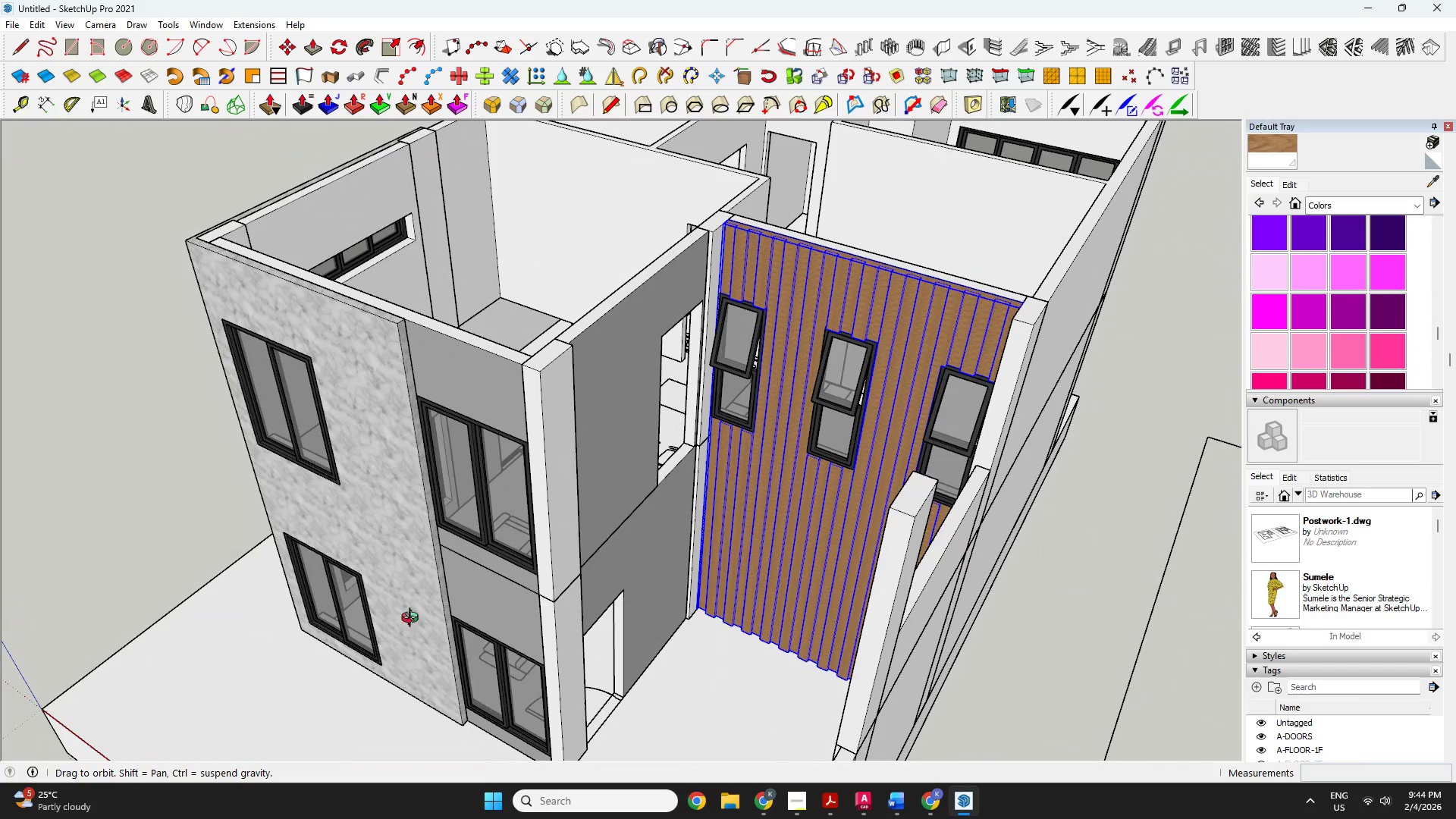 
key(Space)
 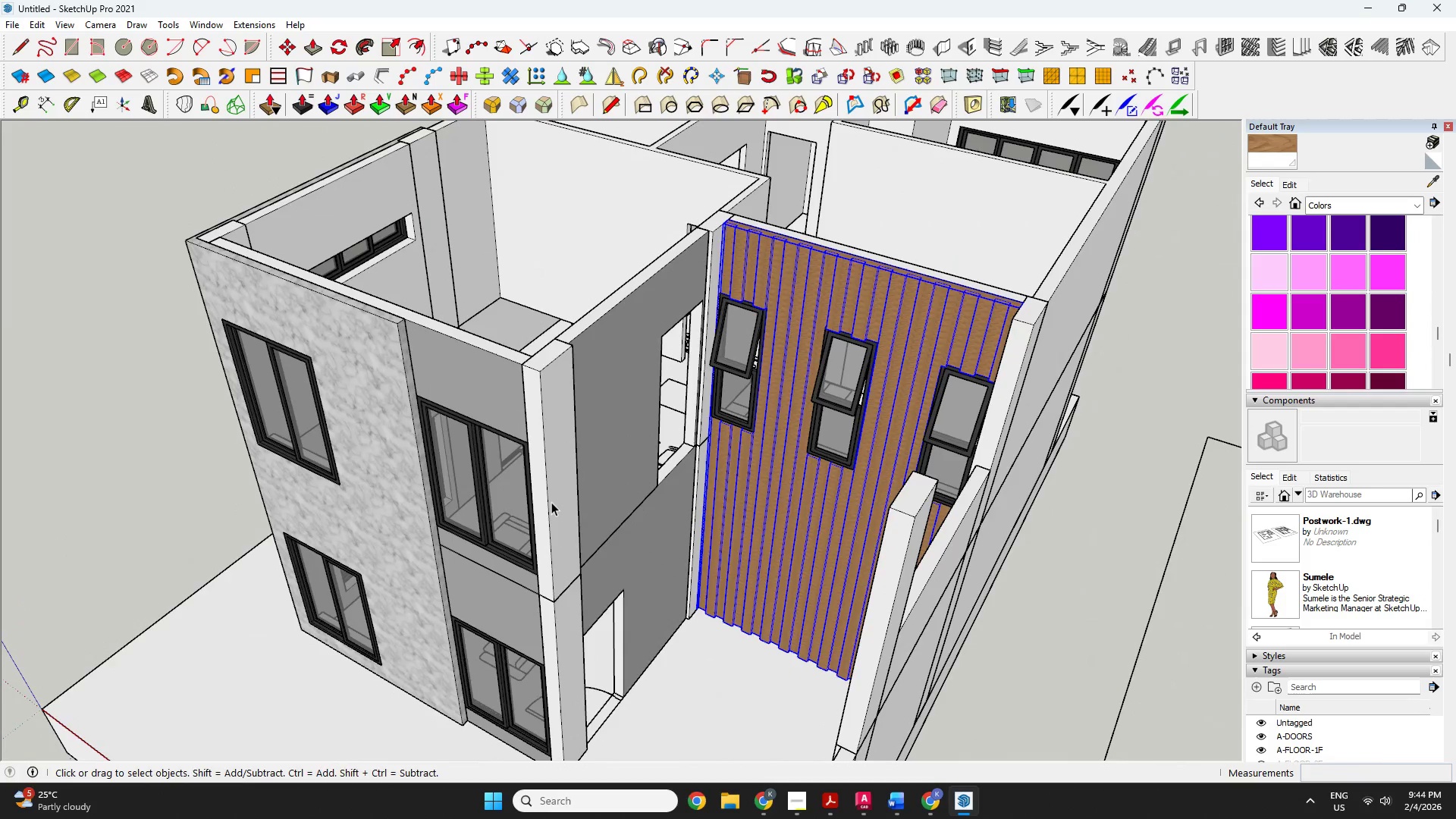 
double_click([551, 502])
 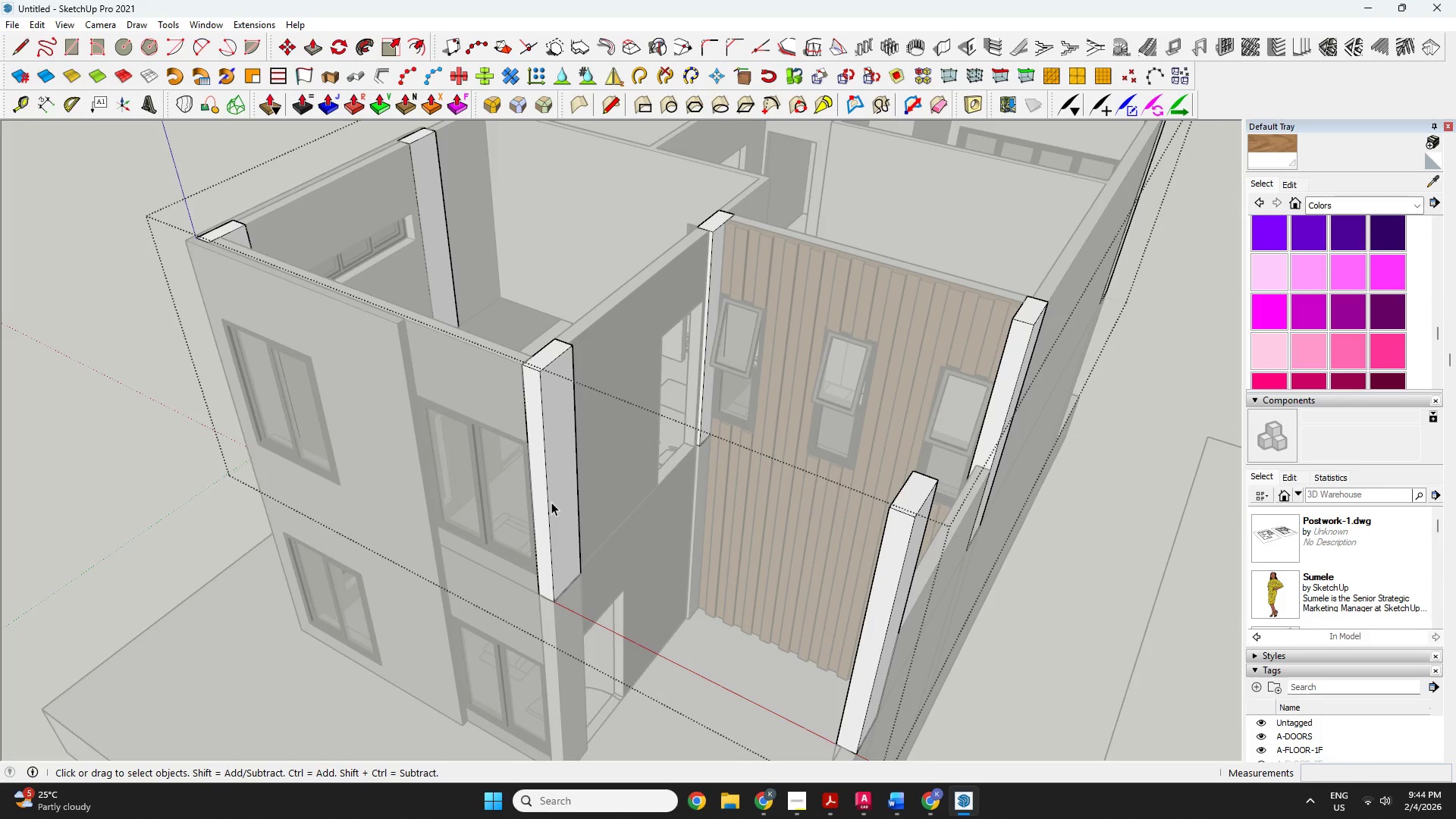 
triple_click([551, 502])
 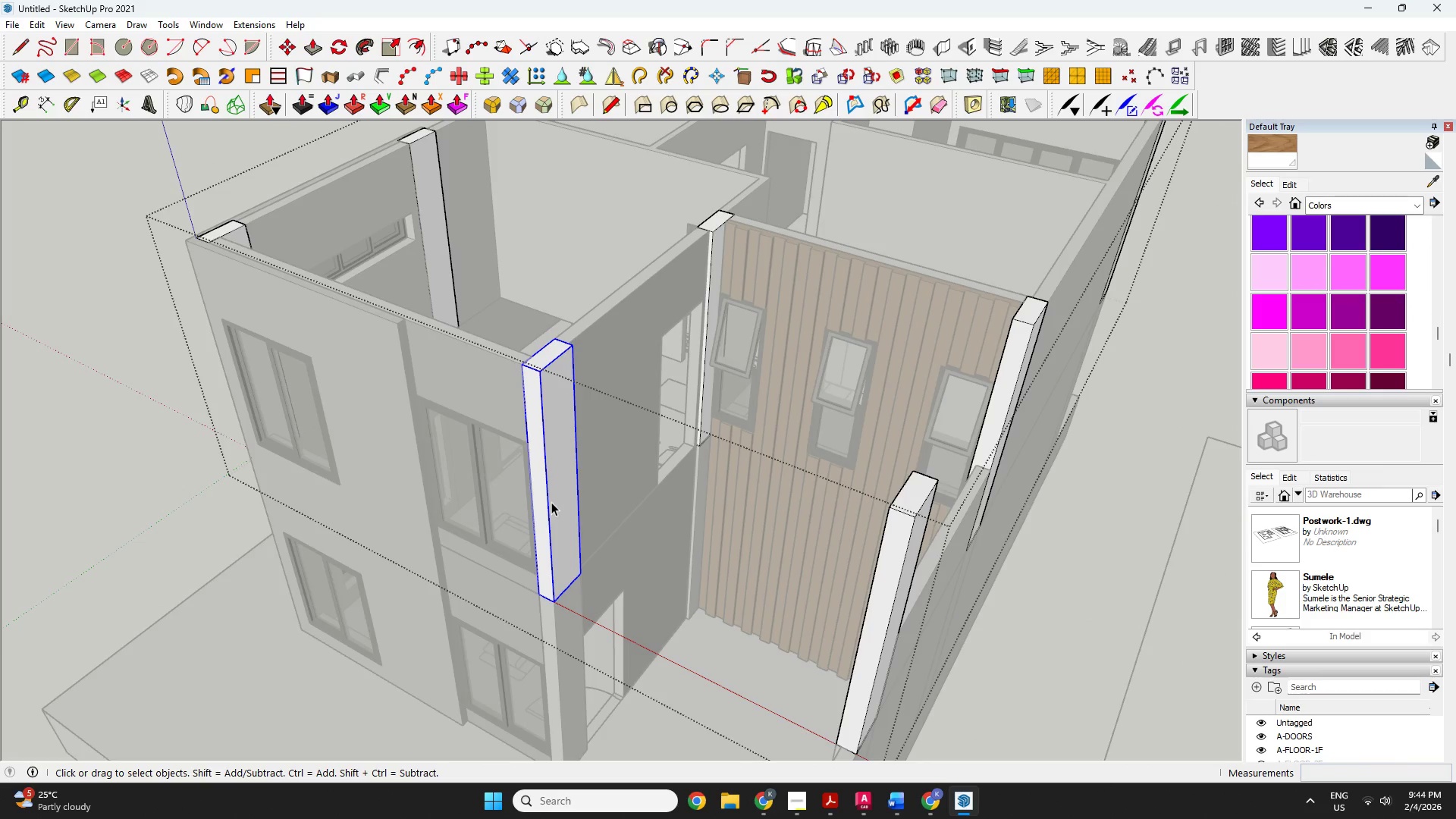 
scroll: coordinate [559, 519], scroll_direction: down, amount: 6.0
 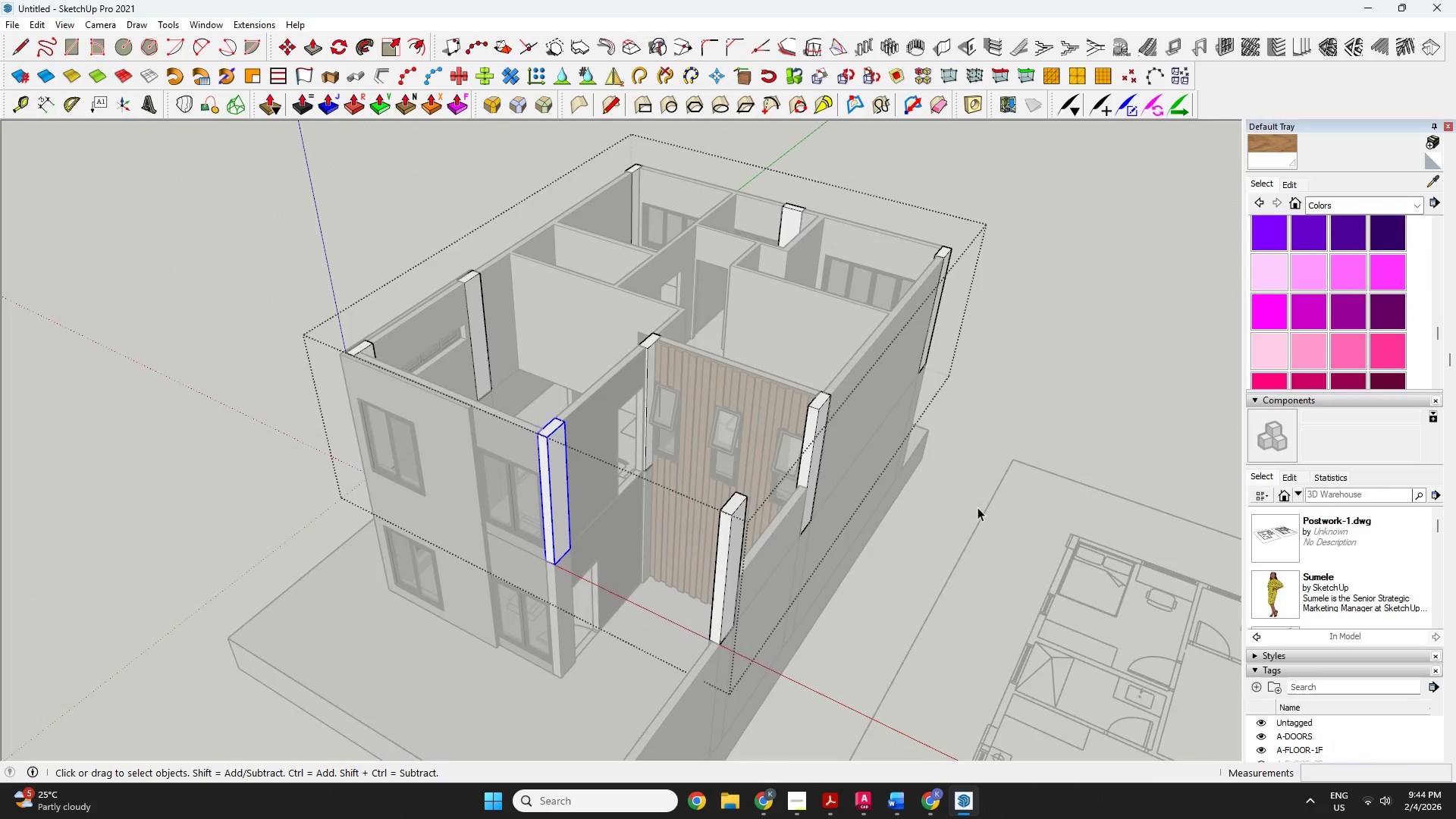 
left_click_drag(start_coordinate=[1031, 554], to_coordinate=[328, 144])
 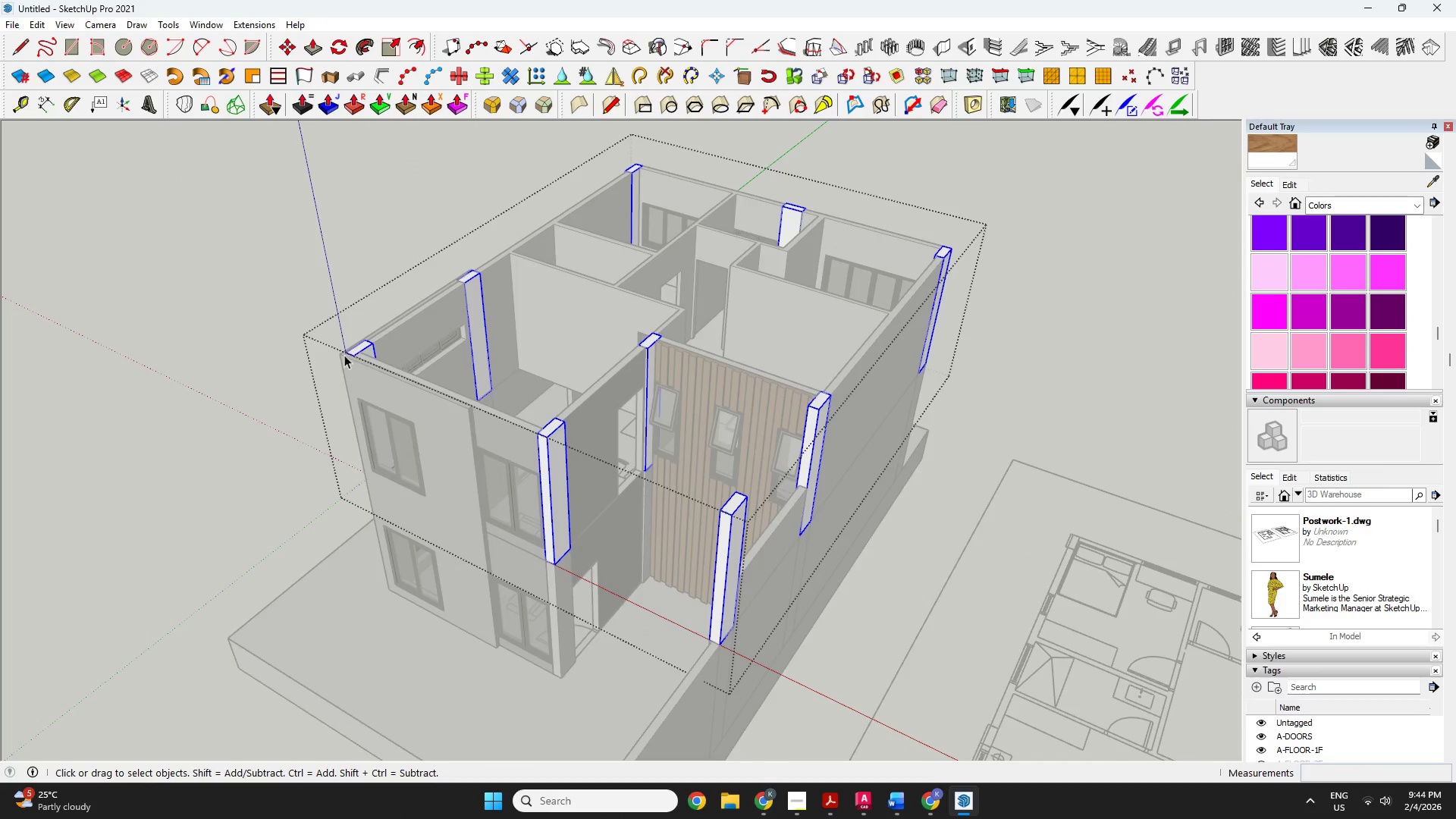 
right_click([356, 342])
 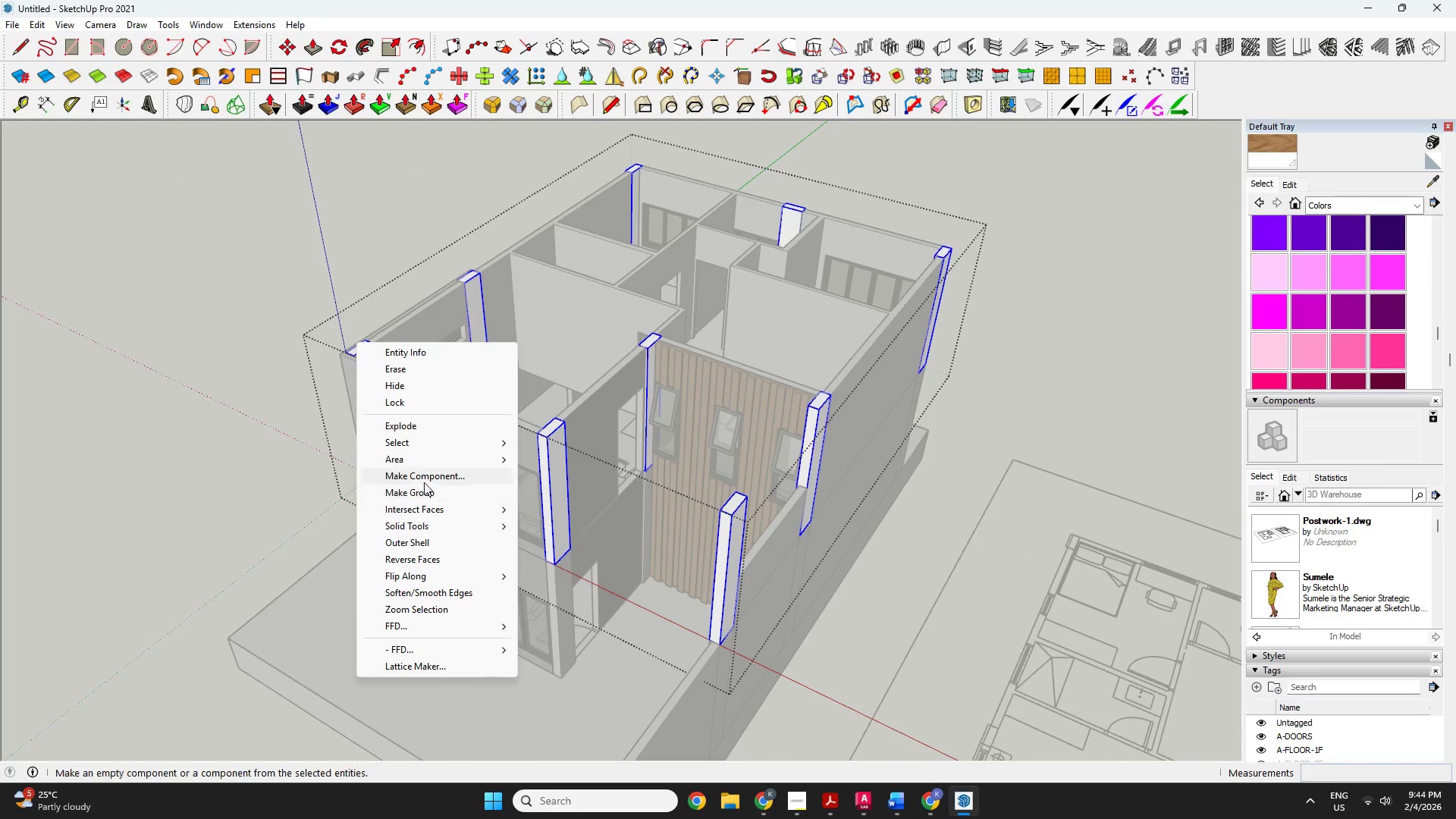 
left_click([413, 423])
 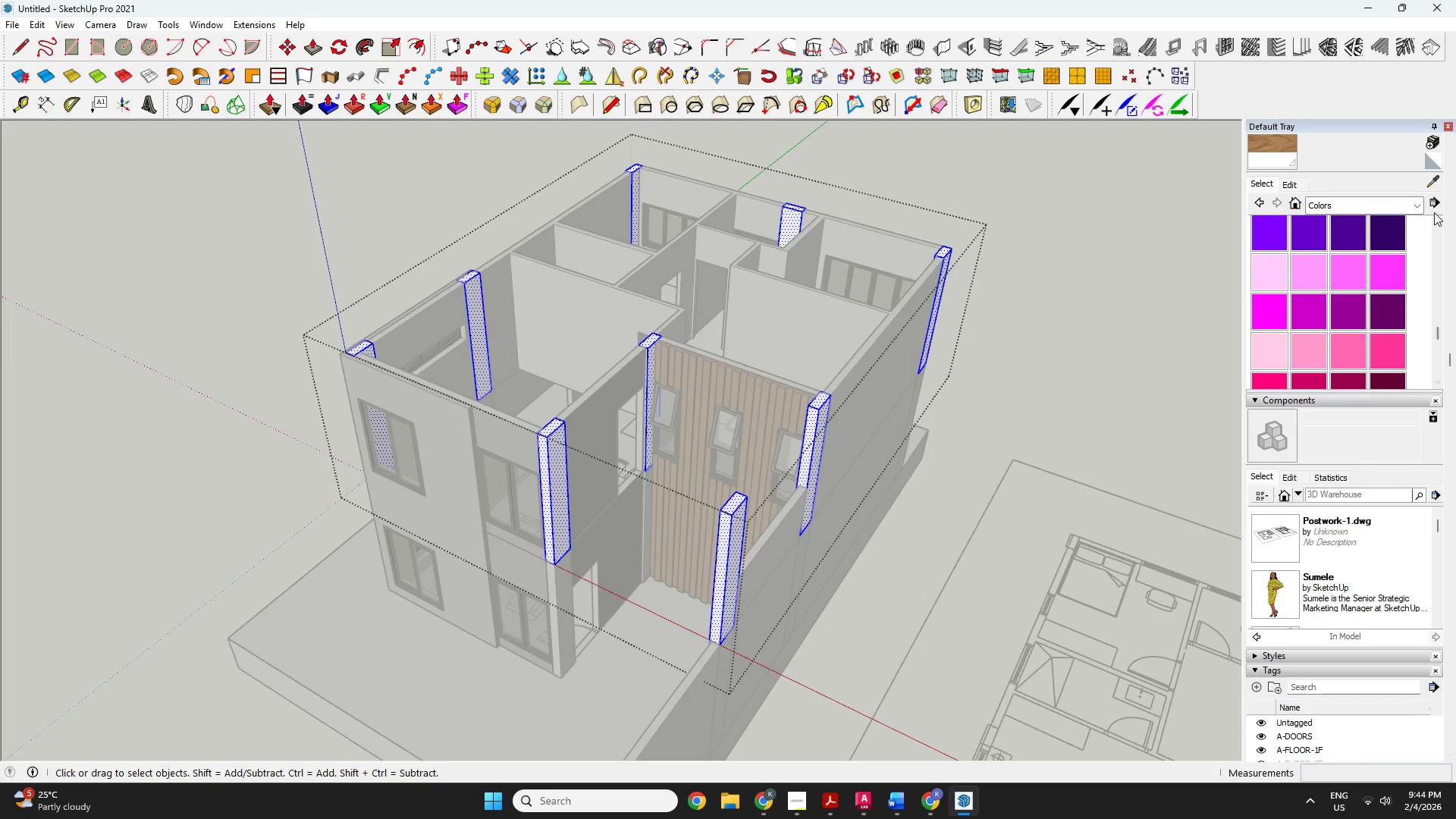 
left_click([1432, 184])
 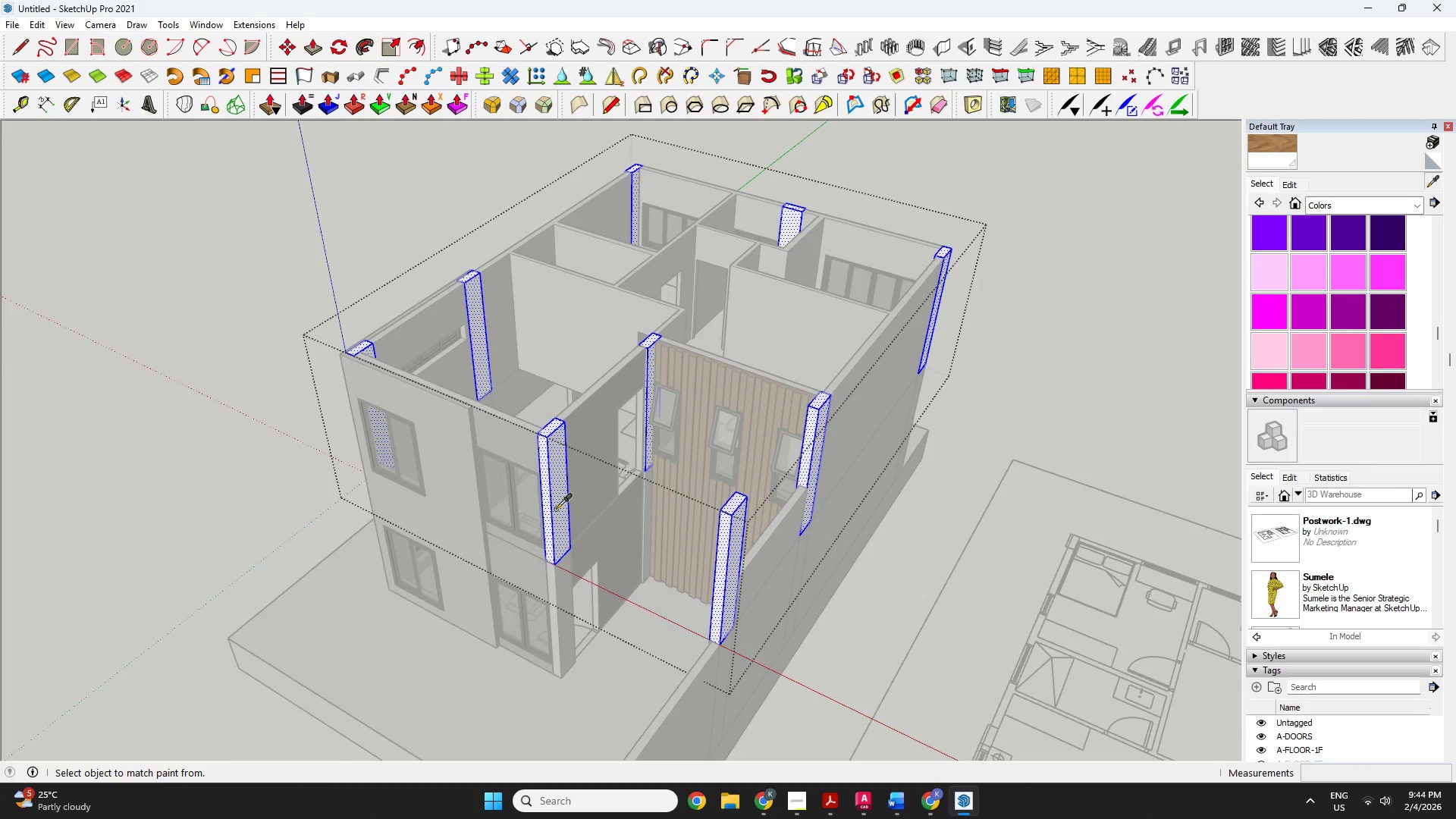 
left_click([582, 481])
 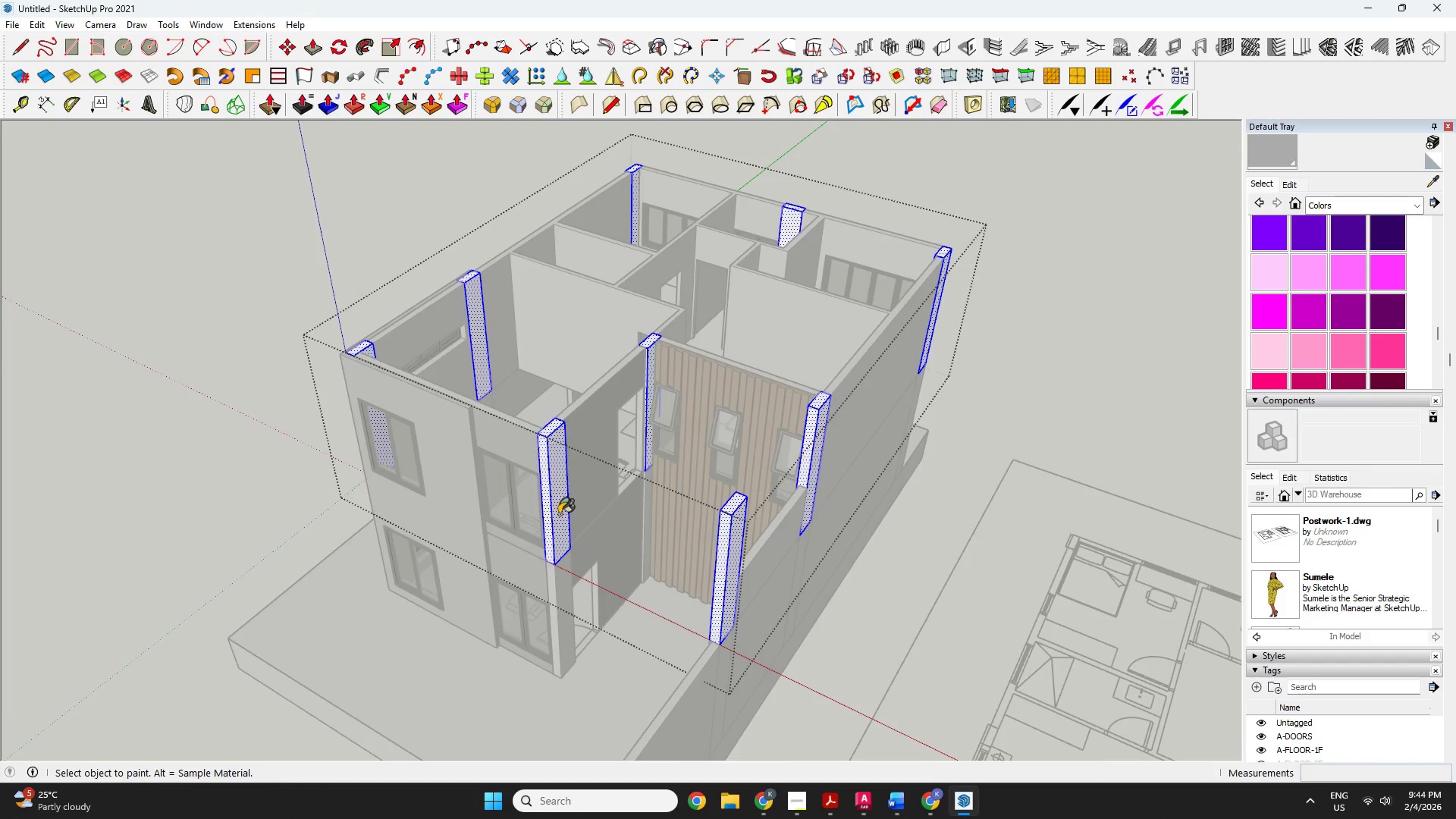 
key(Space)
 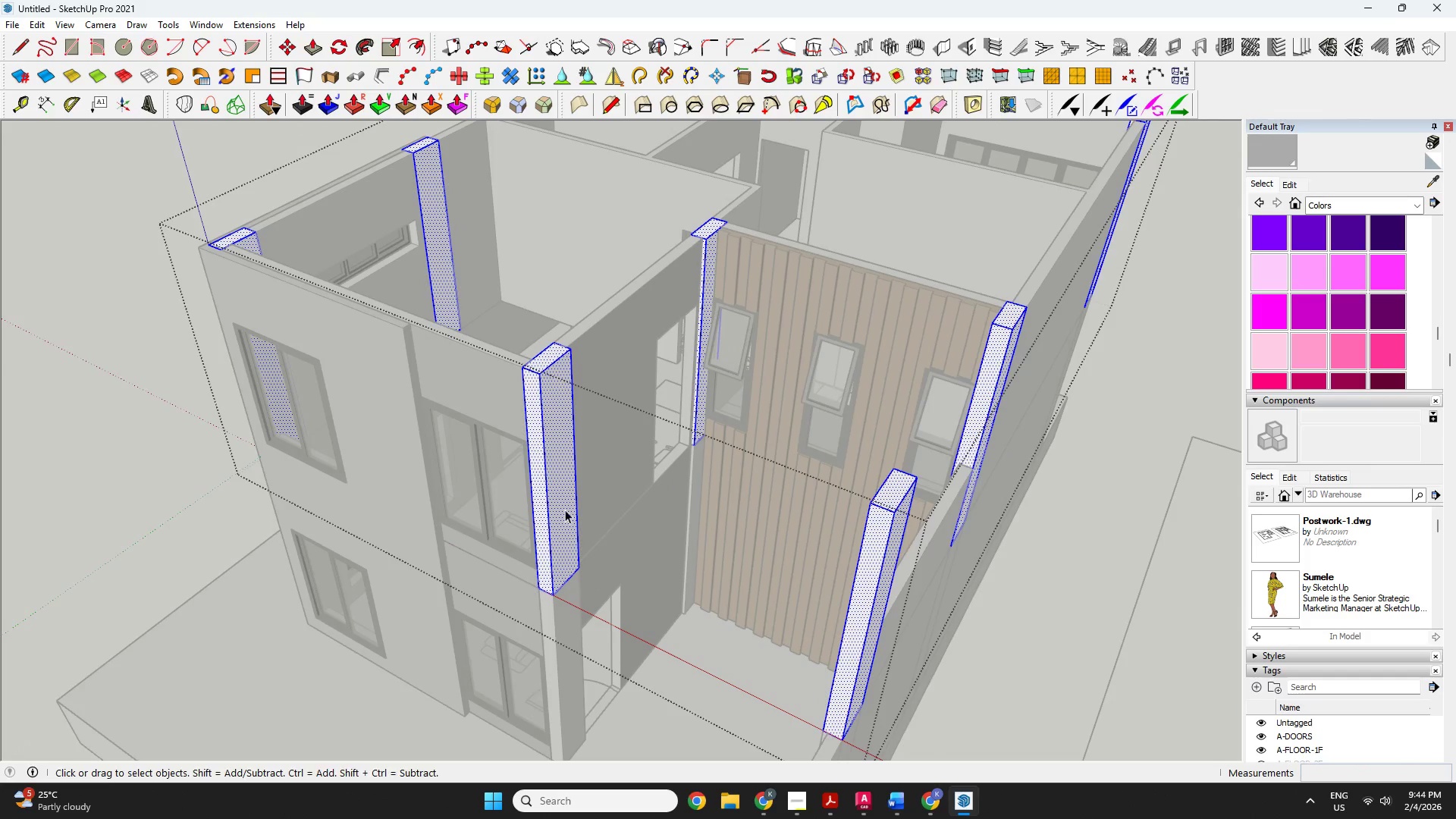 
left_click([562, 507])
 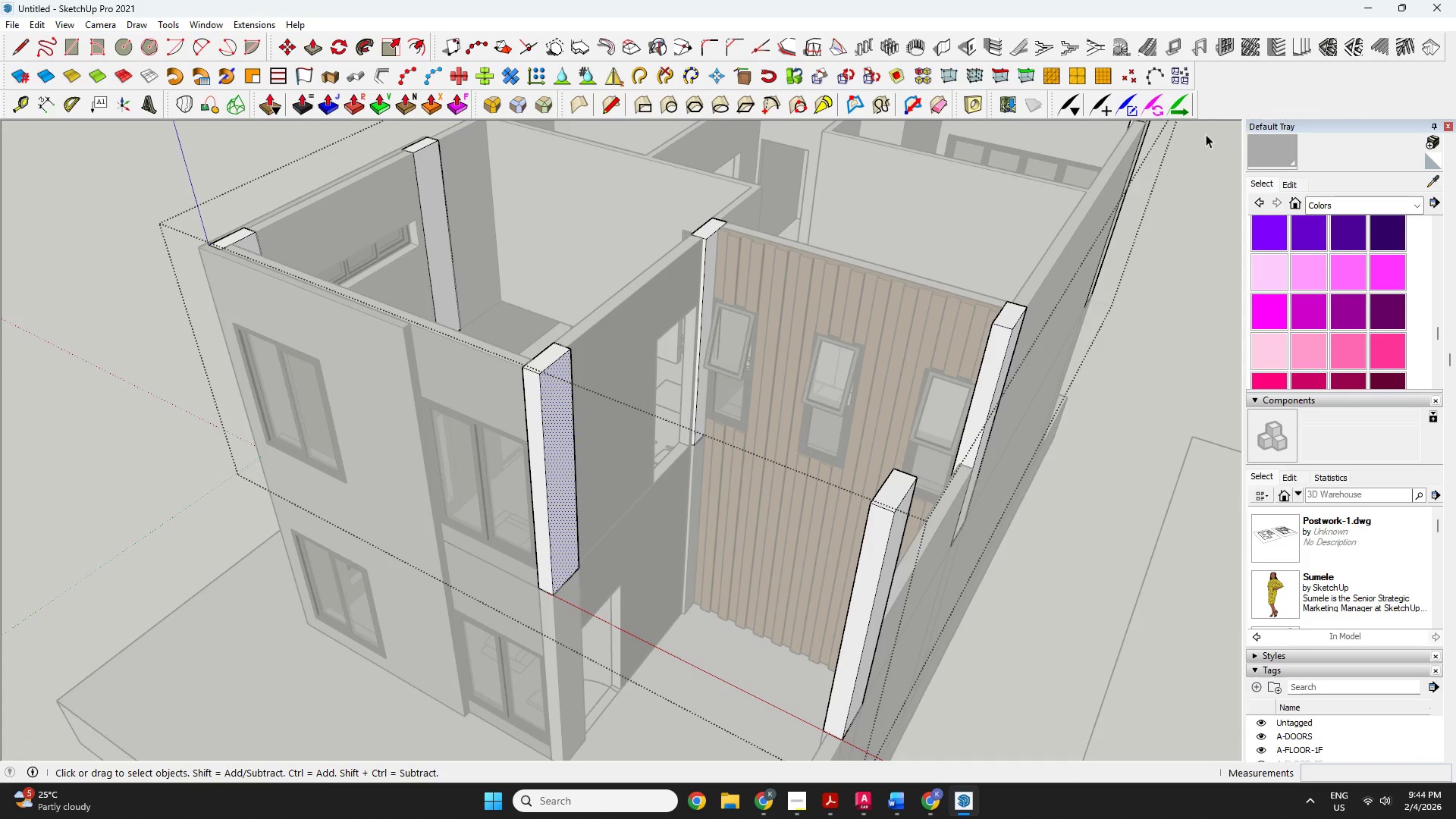 
scroll: coordinate [562, 520], scroll_direction: up, amount: 5.0
 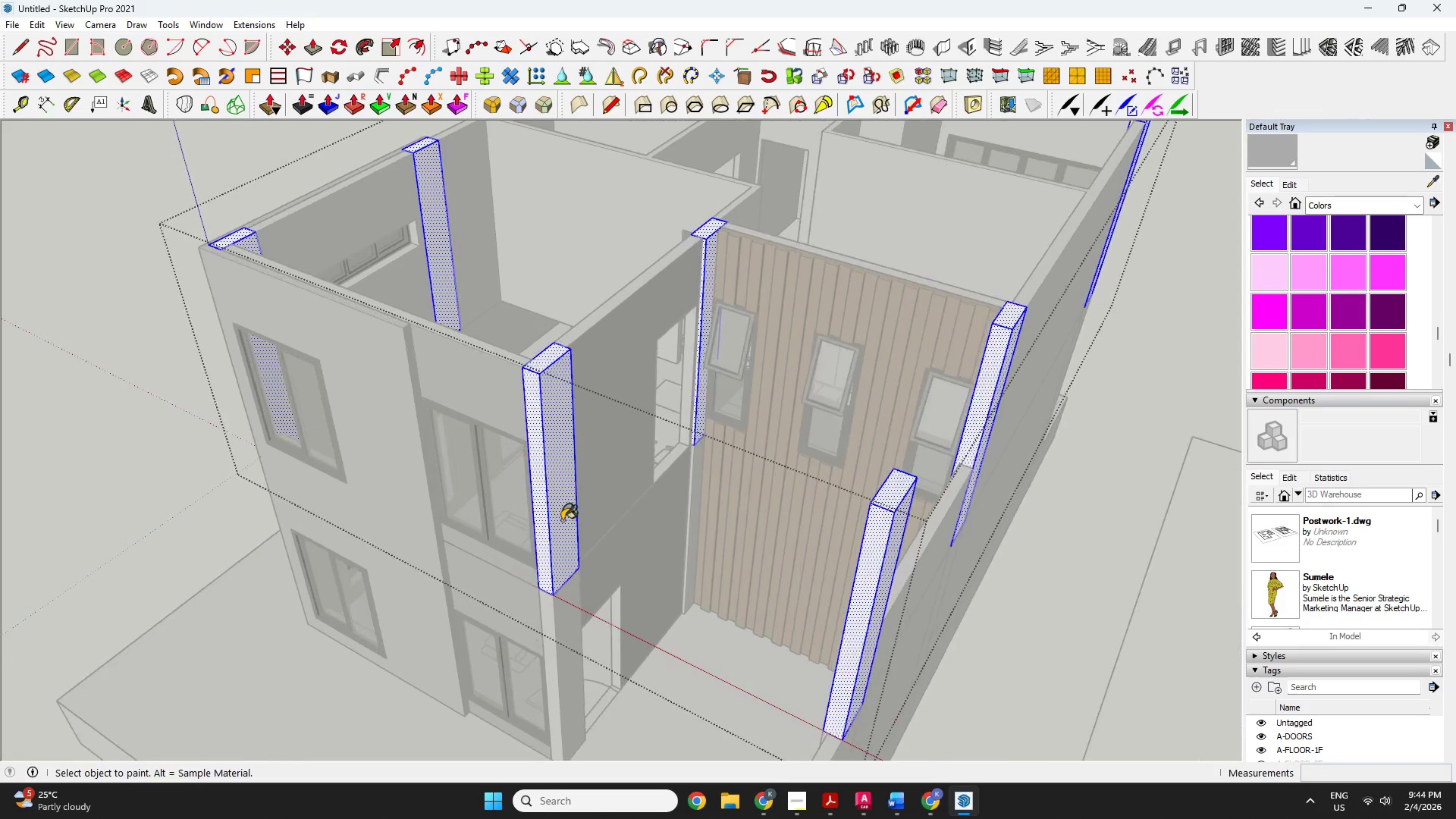 
left_click([1264, 152])
 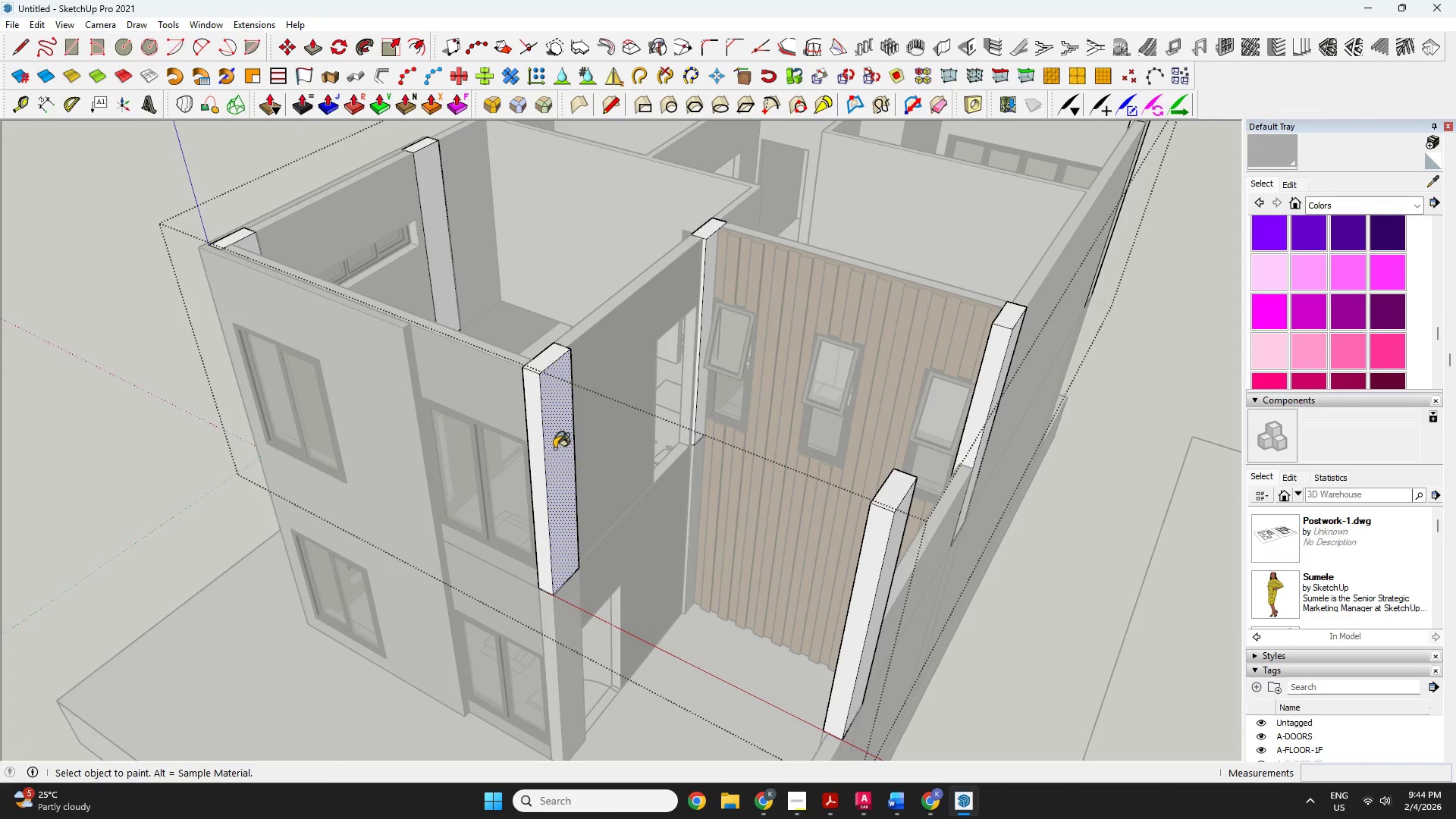 
double_click([531, 451])
 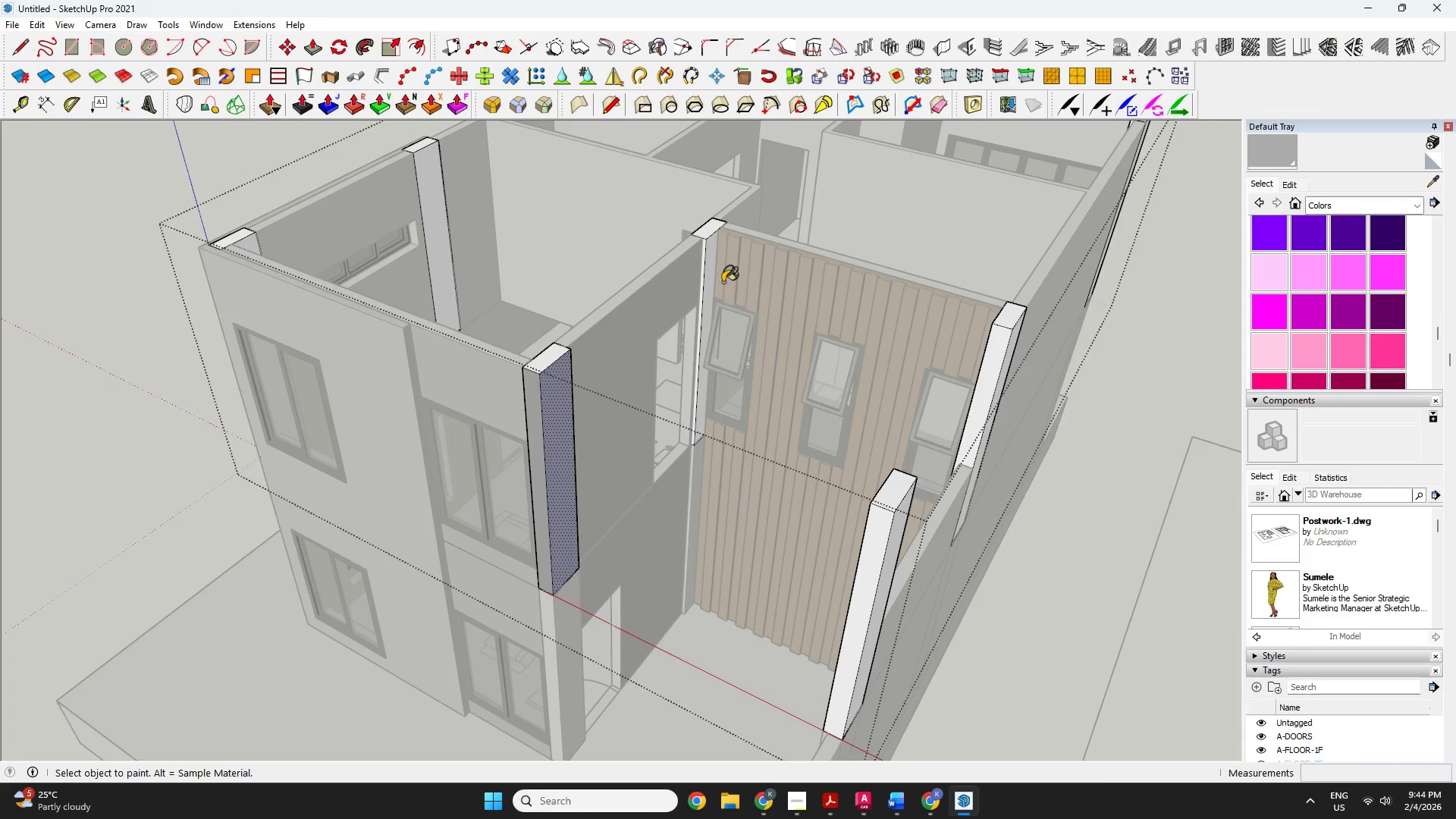 
left_click([710, 280])
 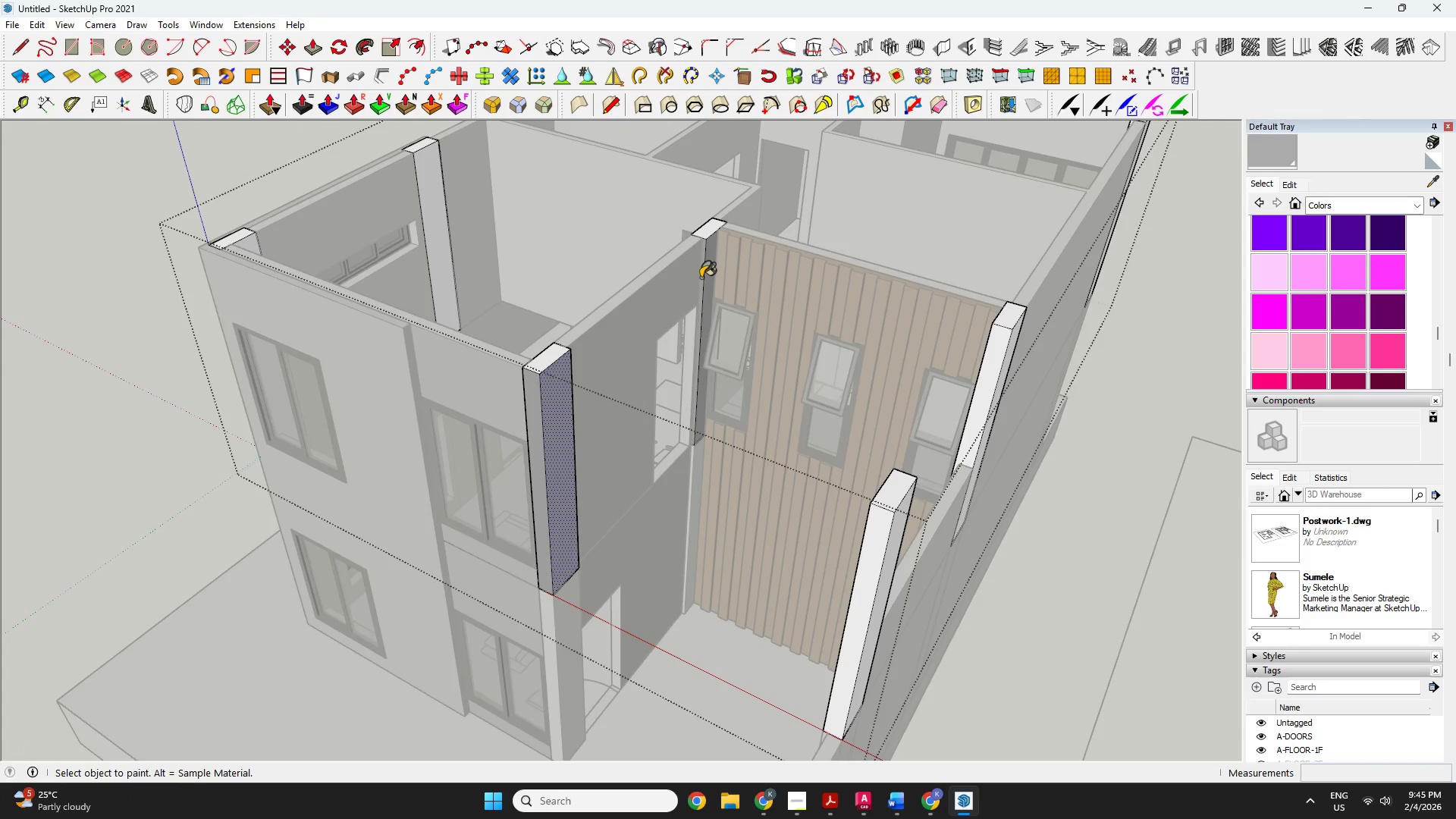 
key(Space)
 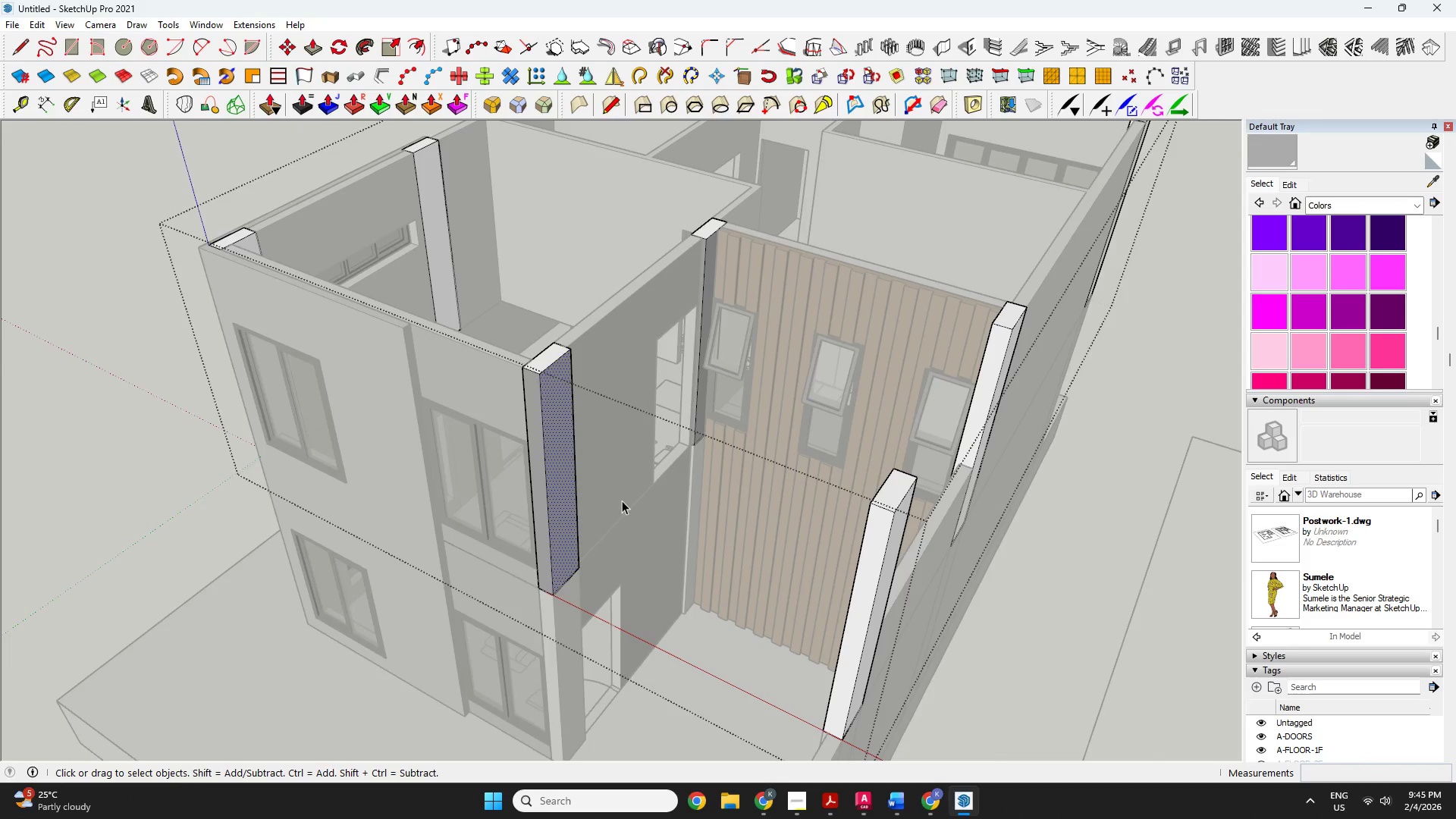 
key(Escape)
 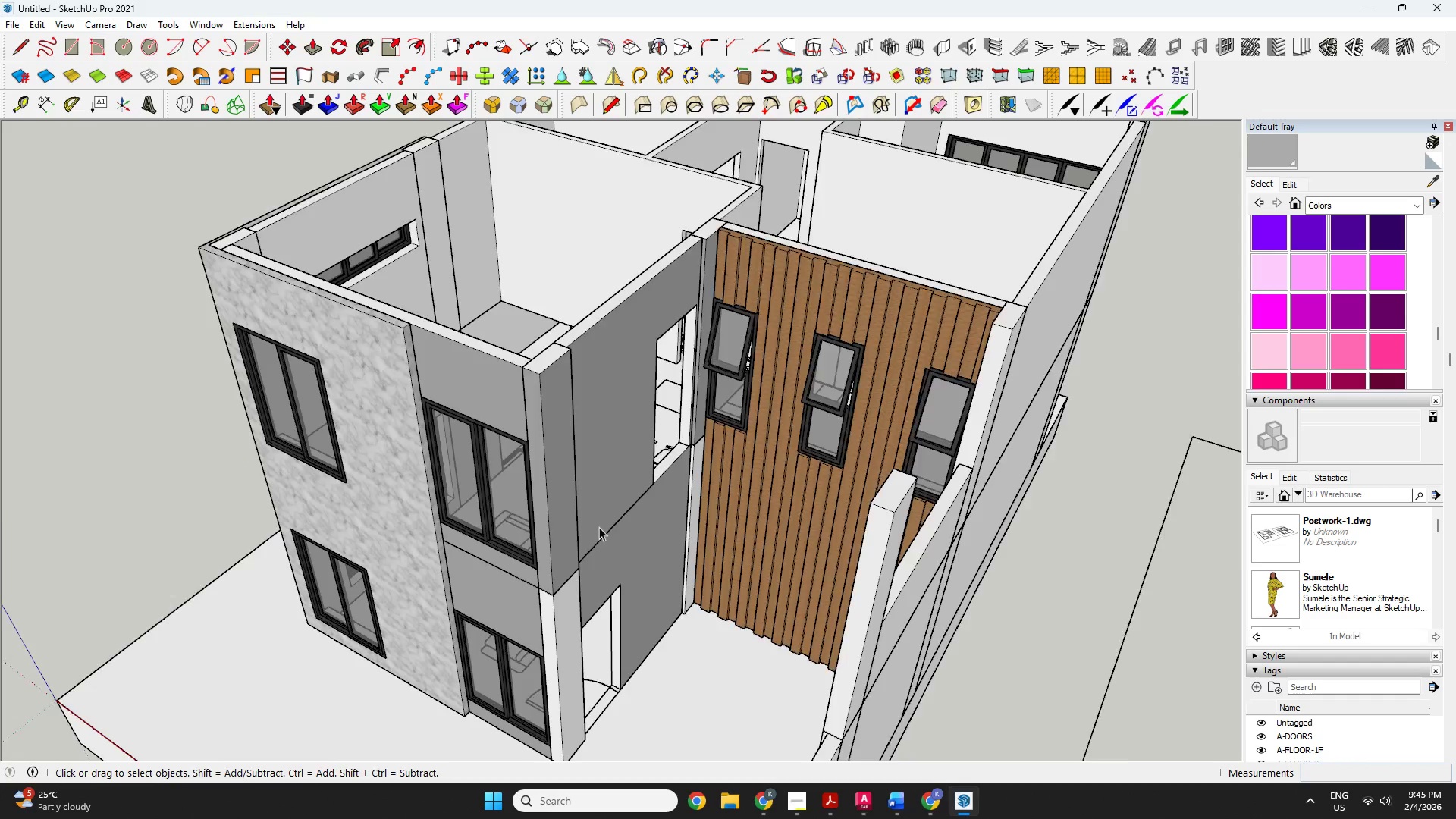 
left_click([569, 557])
 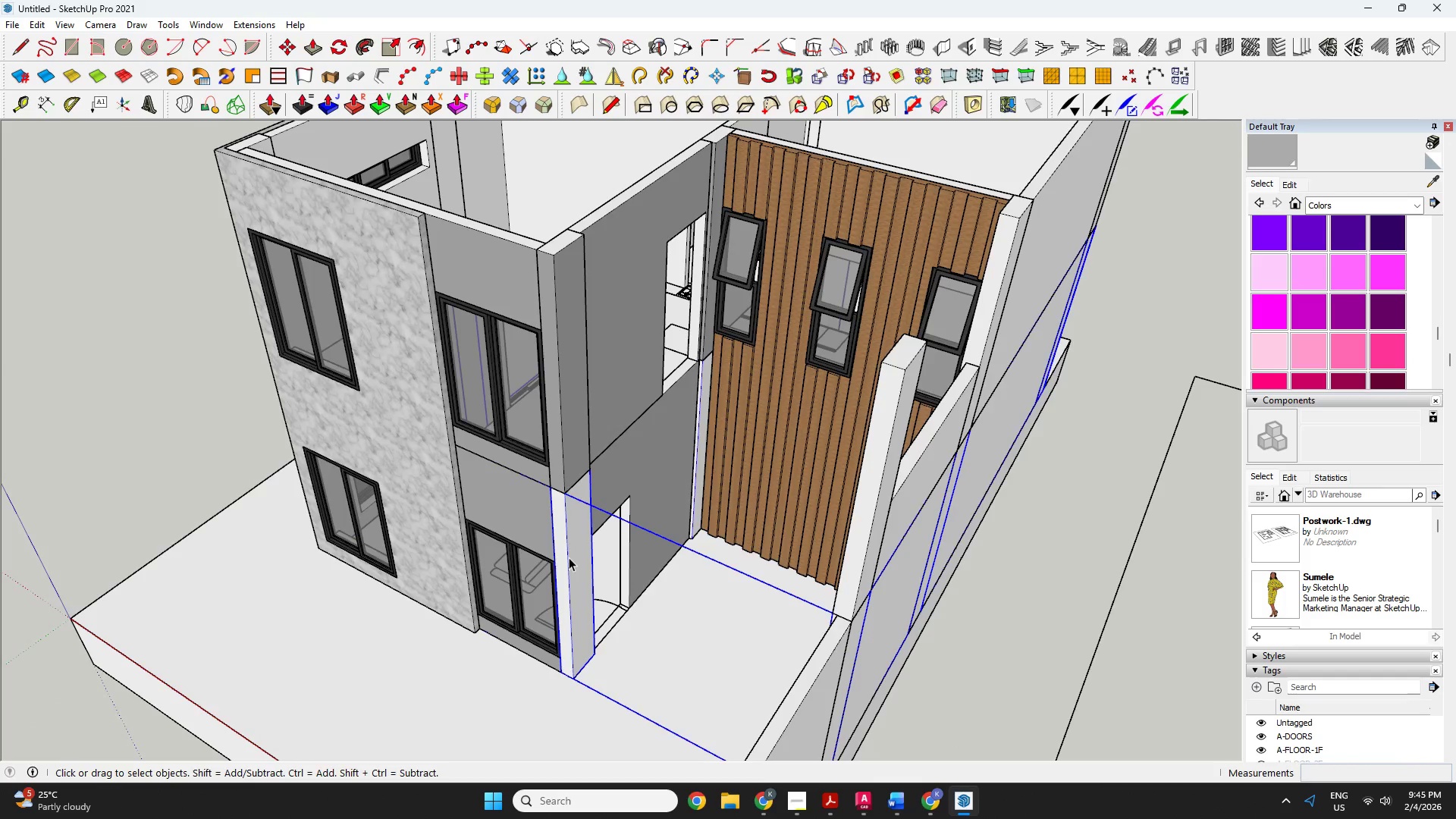 
scroll: coordinate [595, 626], scroll_direction: down, amount: 1.0
 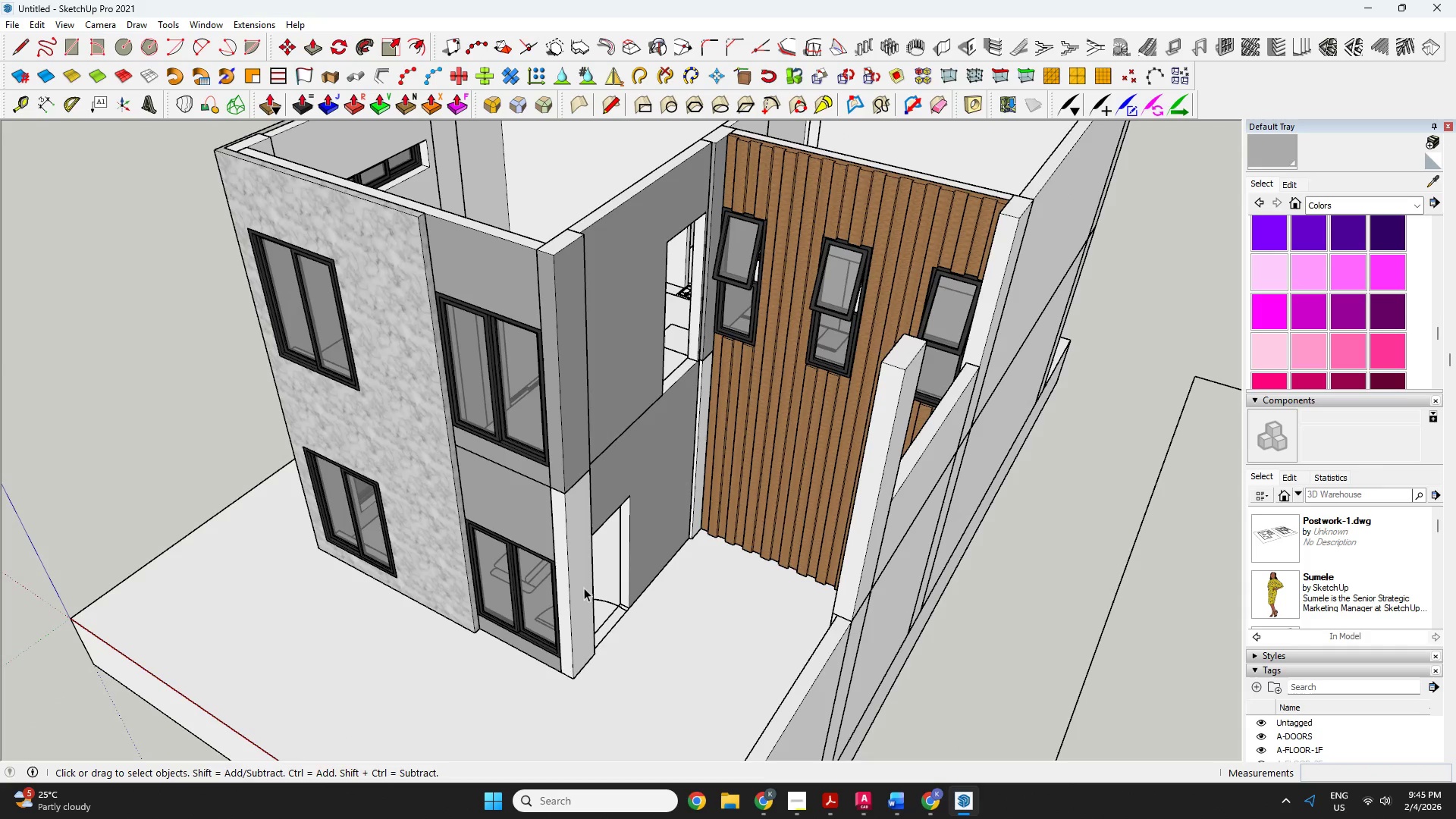 
double_click([569, 557])
 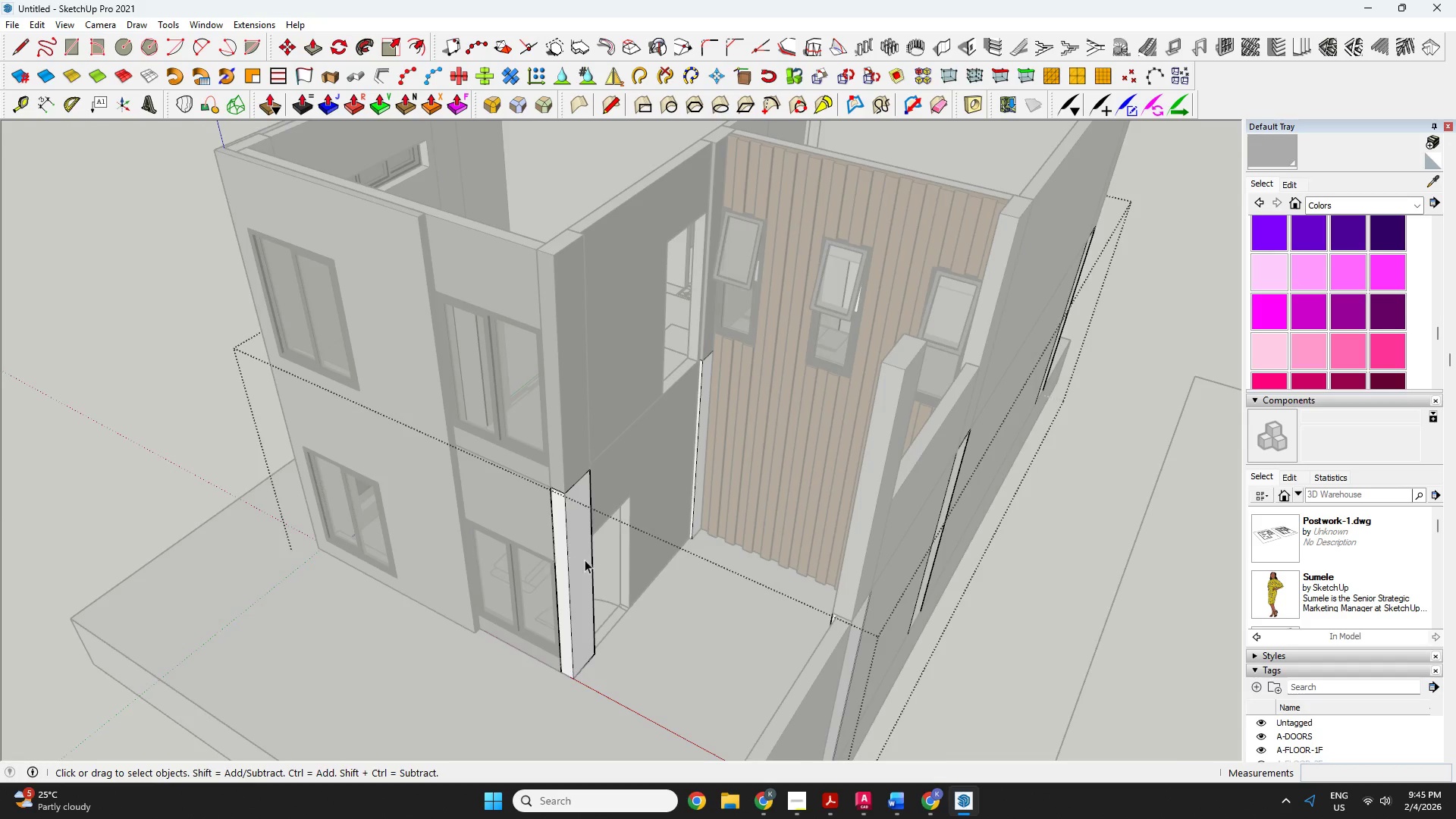 
left_click_drag(start_coordinate=[851, 651], to_coordinate=[381, 242])
 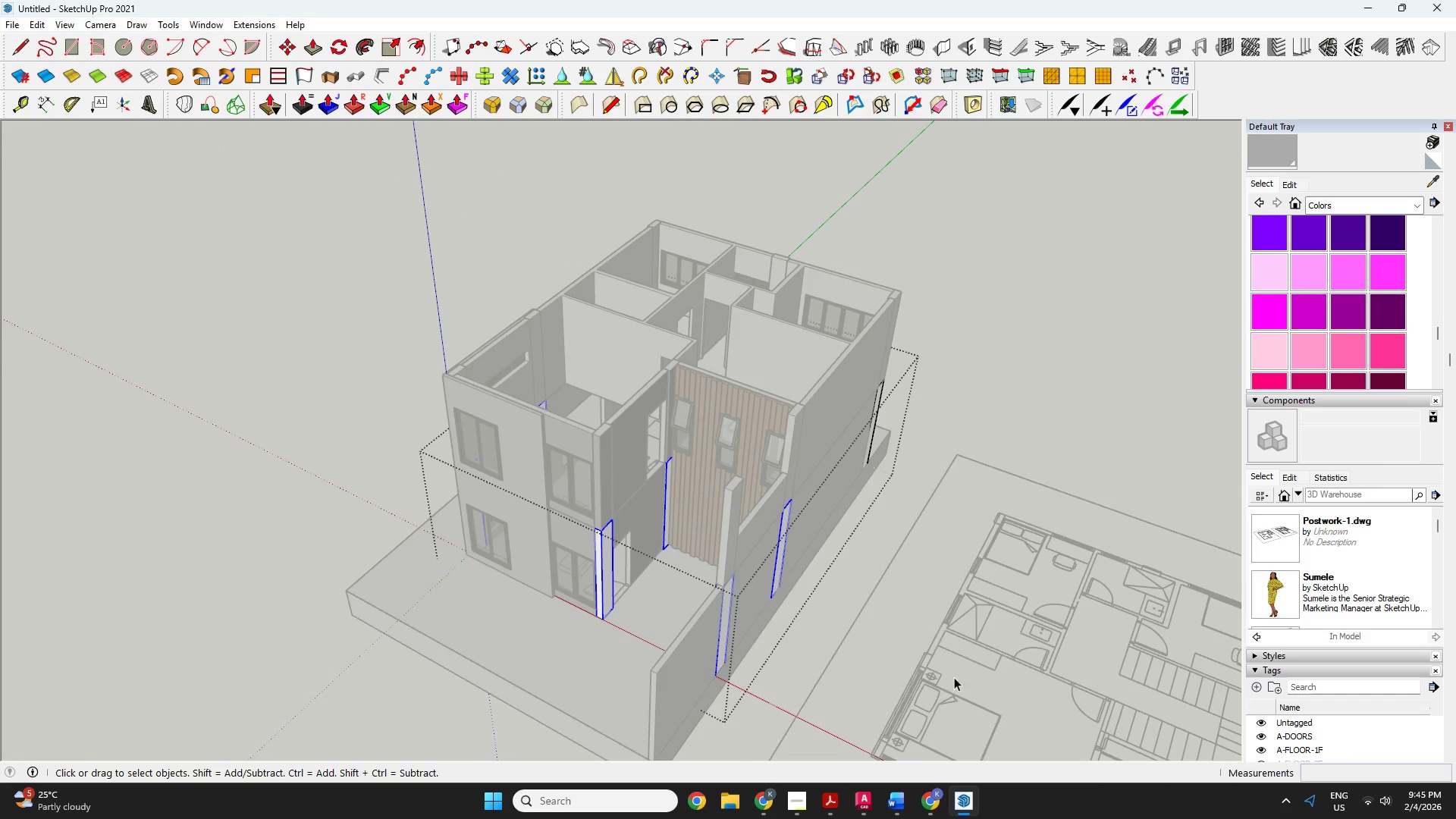 
scroll: coordinate [664, 560], scroll_direction: down, amount: 7.0
 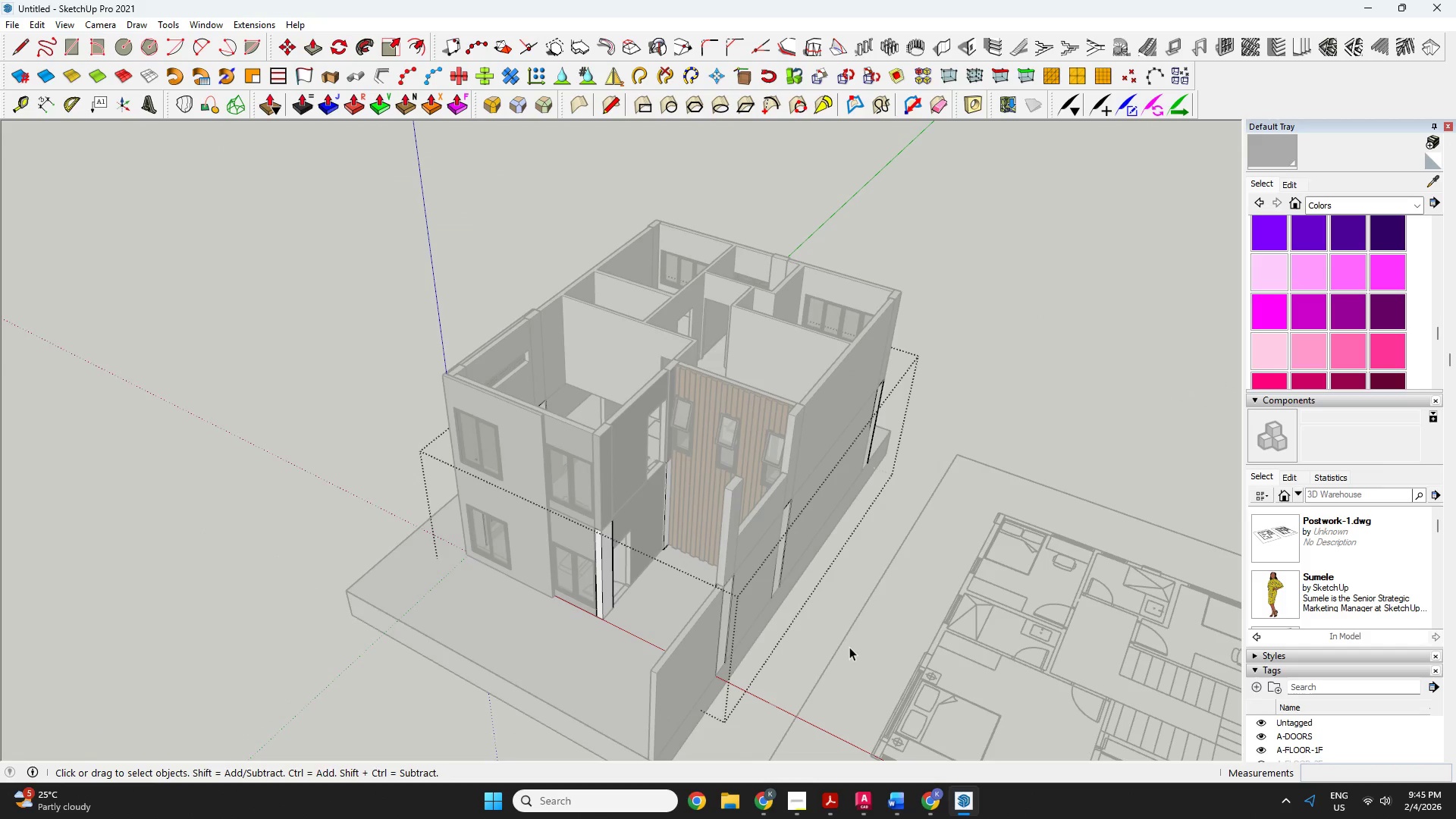 
left_click_drag(start_coordinate=[963, 710], to_coordinate=[306, 193])
 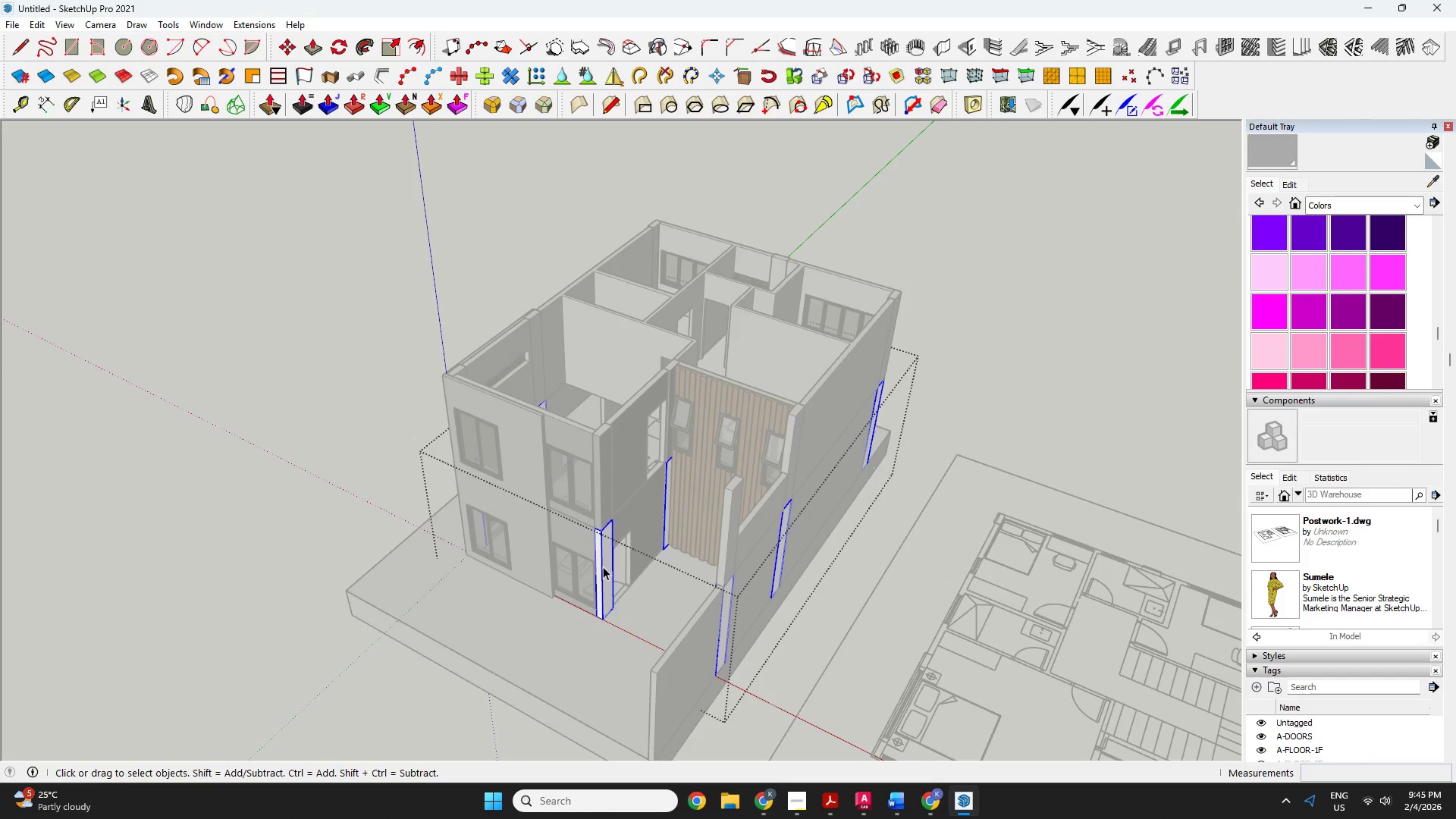 
right_click([603, 566])
 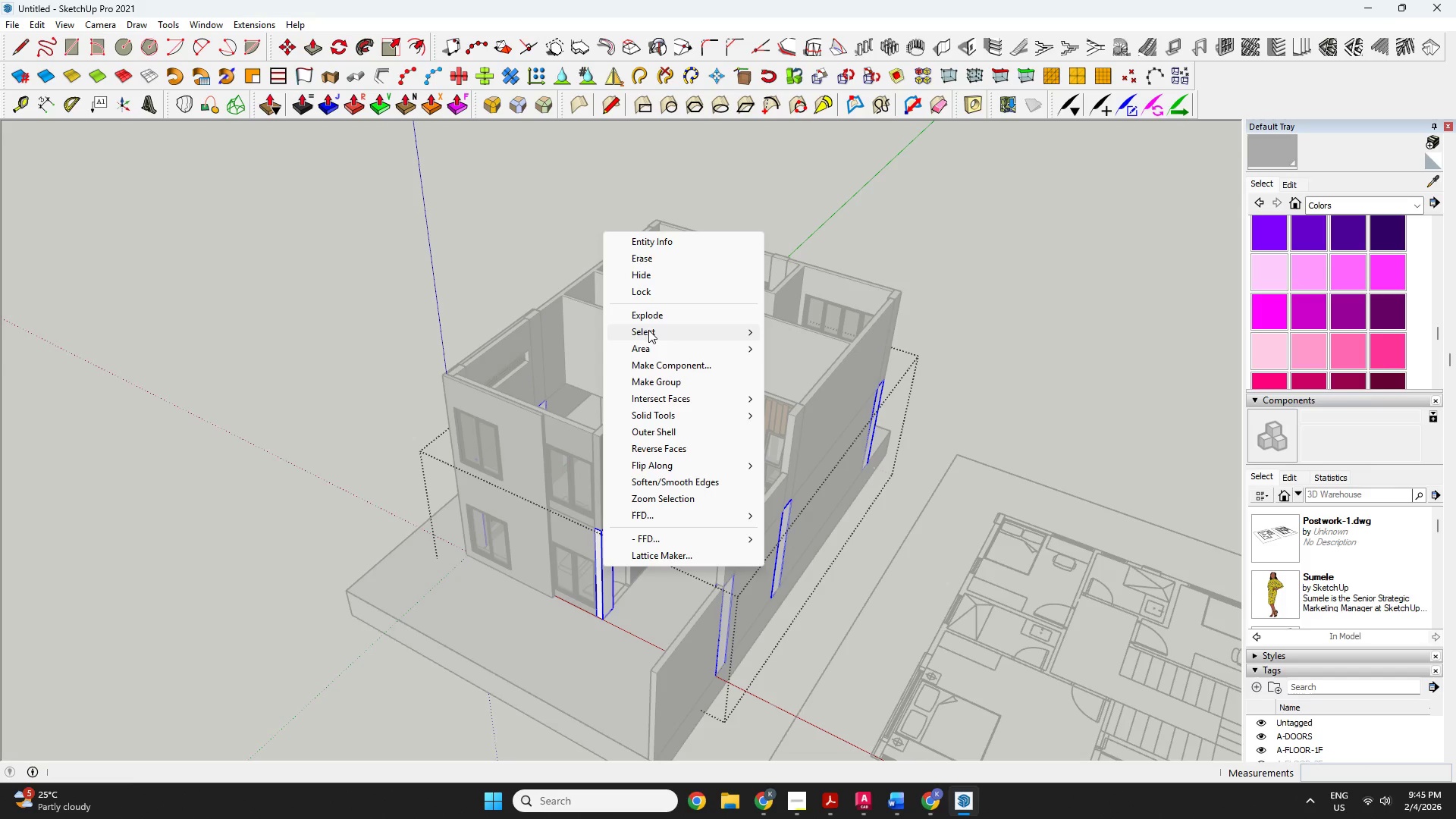 
left_click([650, 318])
 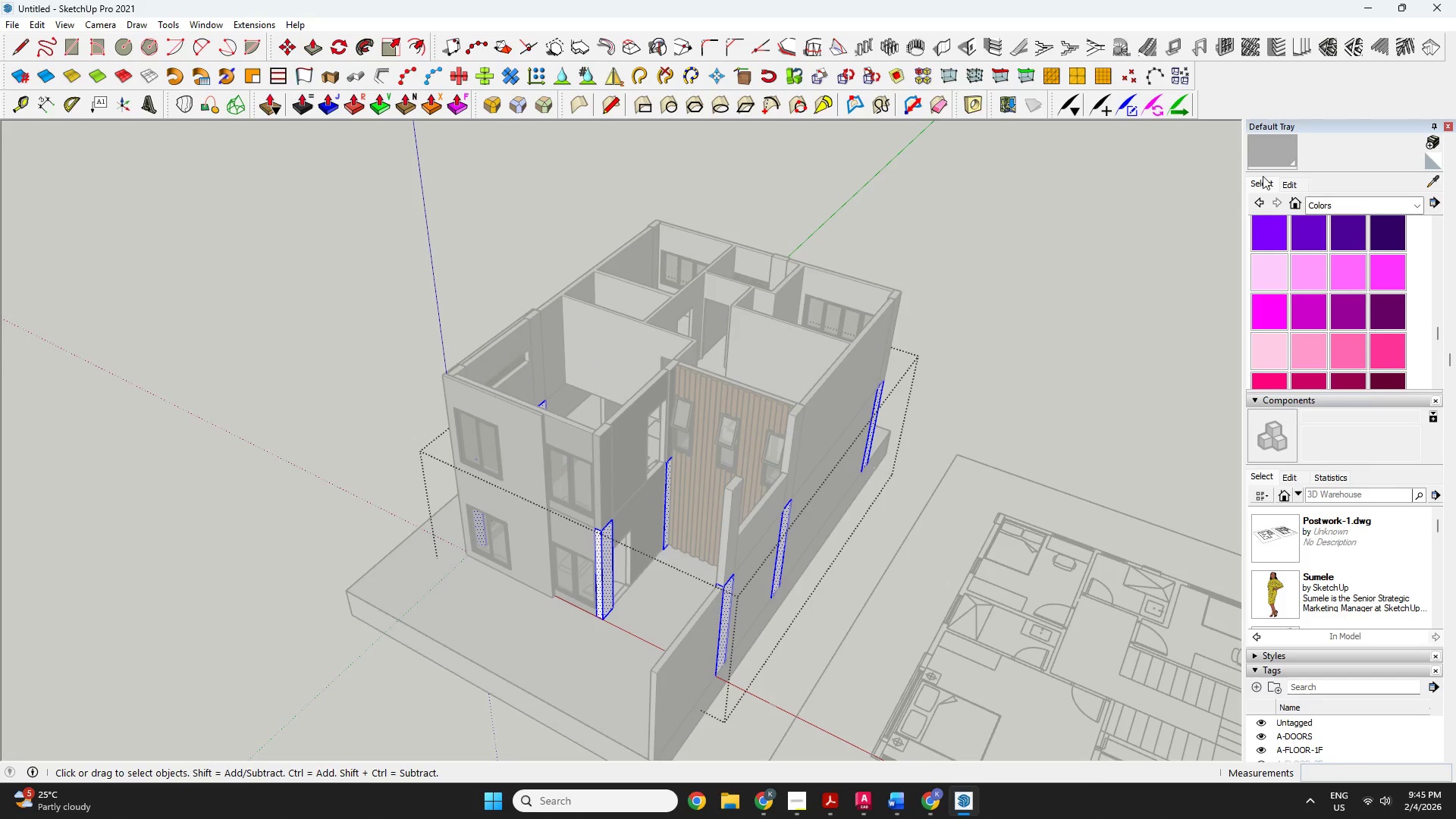 
key(Space)
 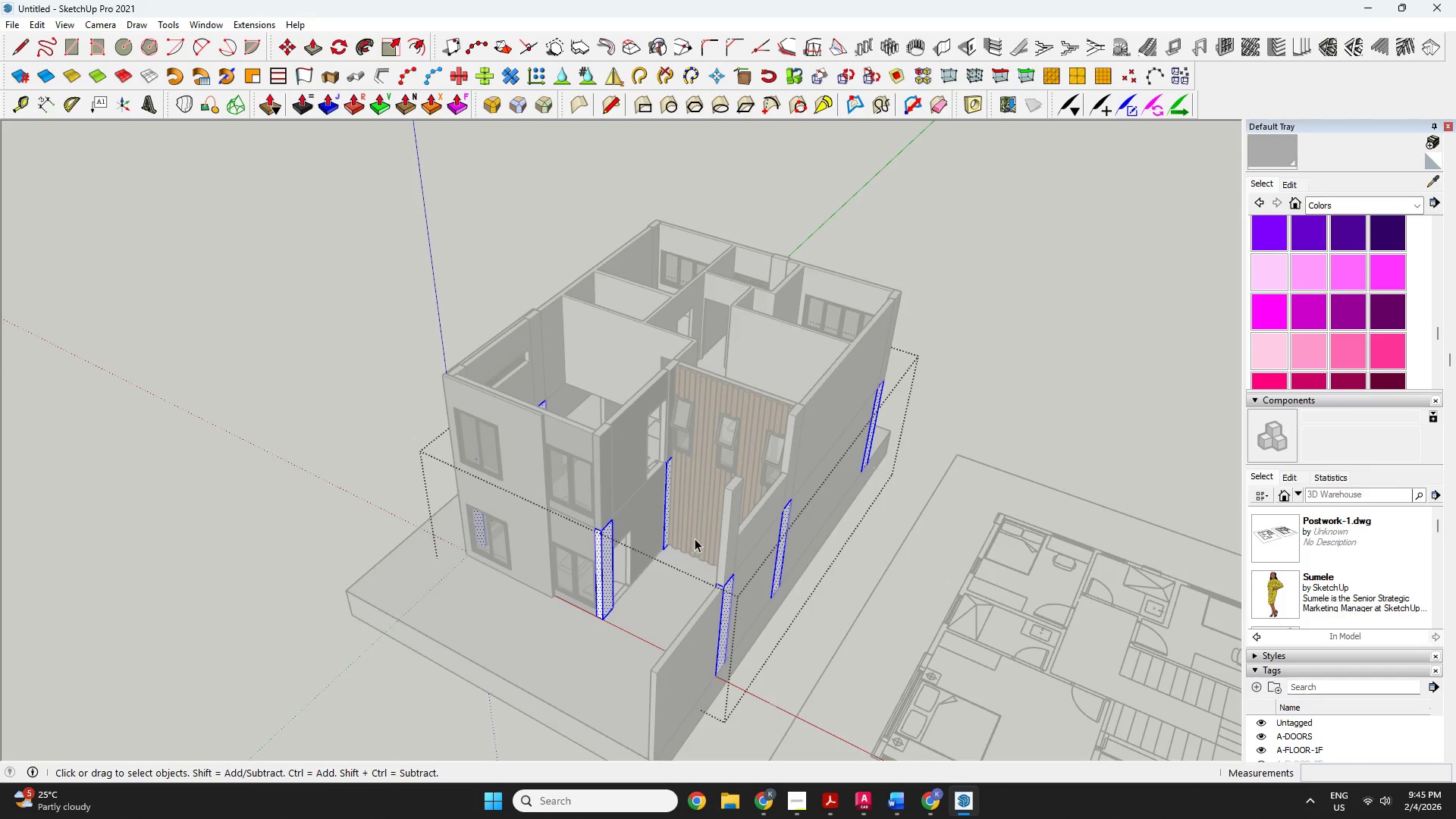 
key(Escape)
 